 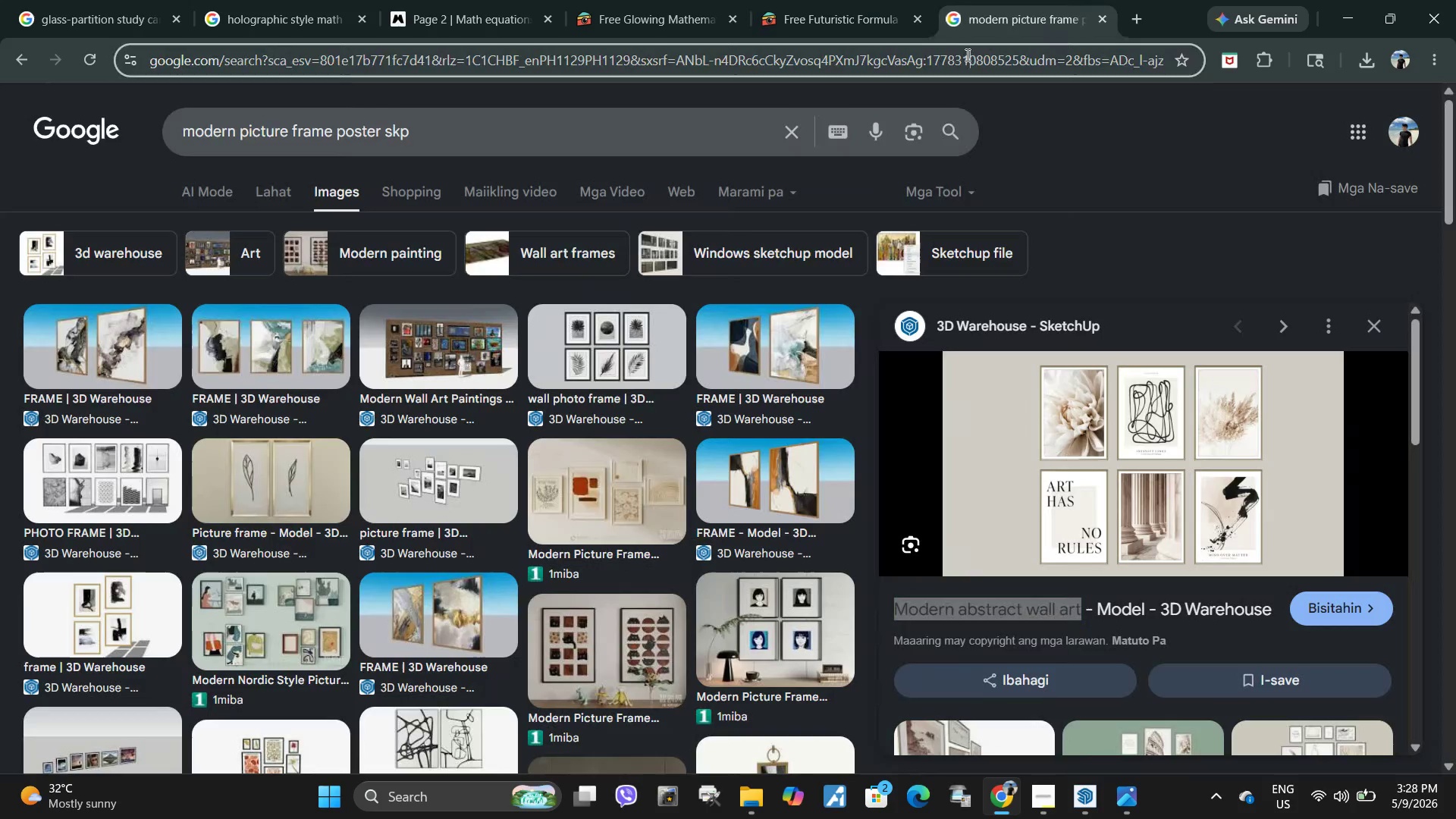 
triple_click([966, 55])
 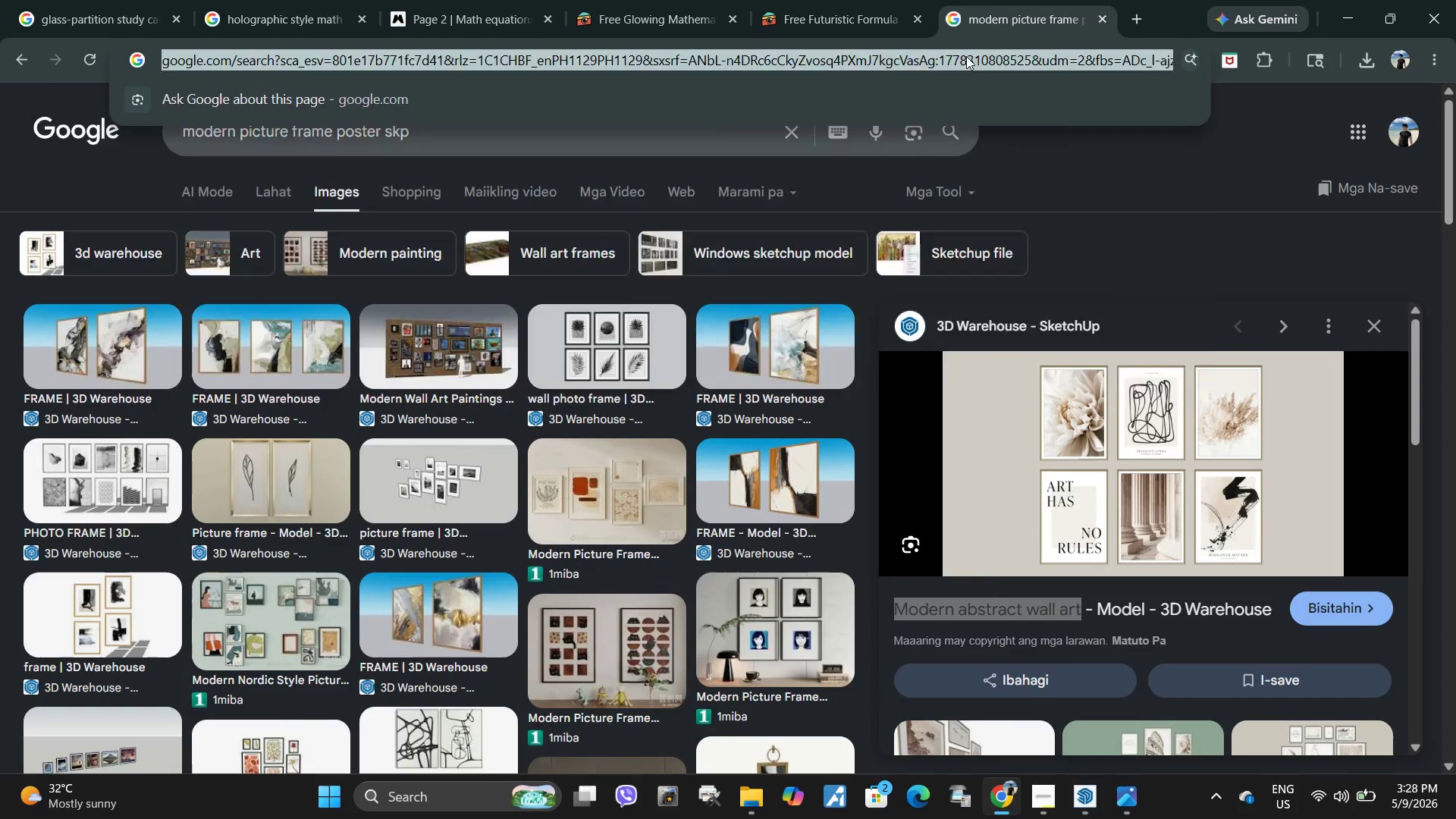 
type(wall cabinet skp)
 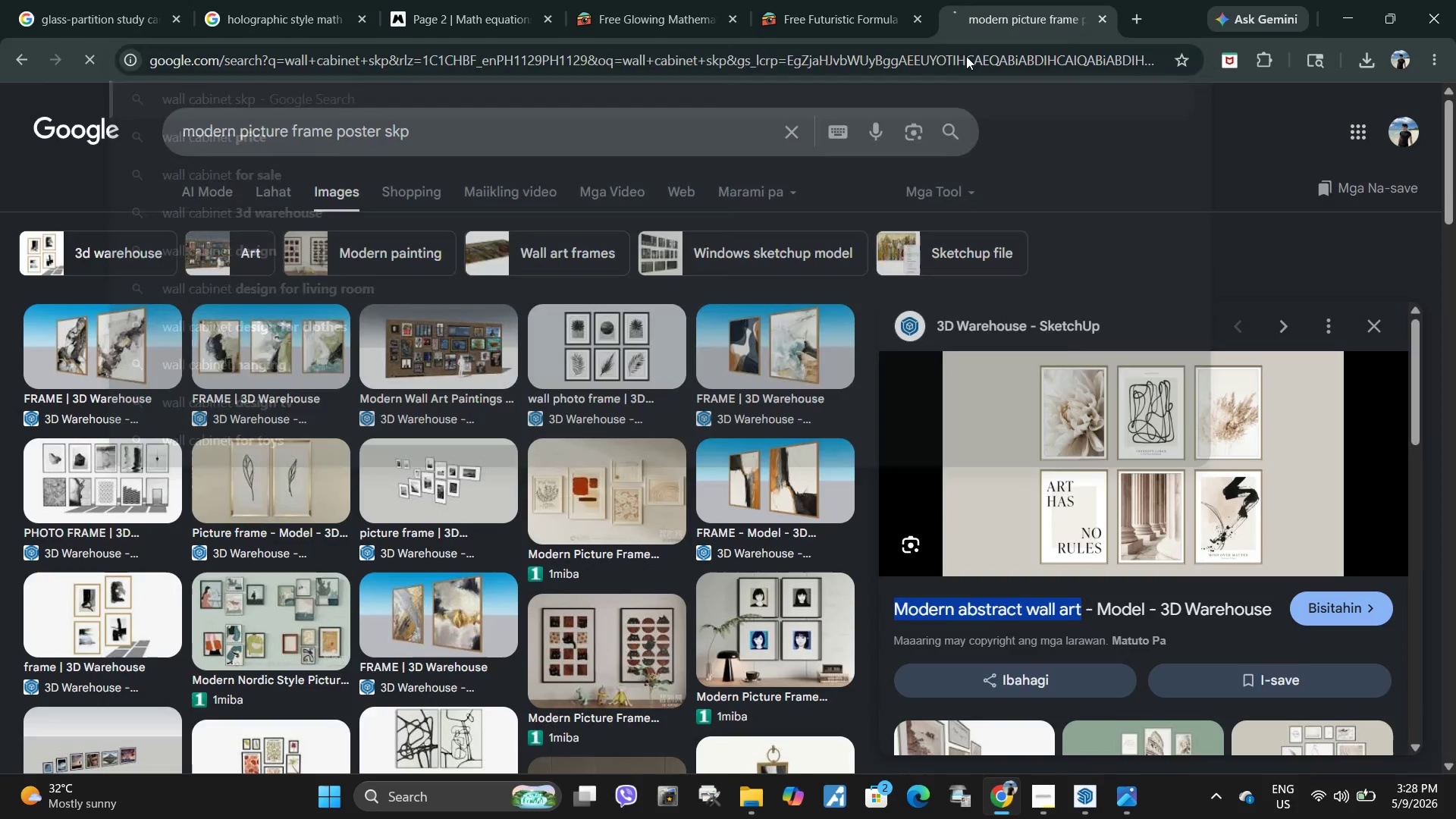 
key(Enter)
 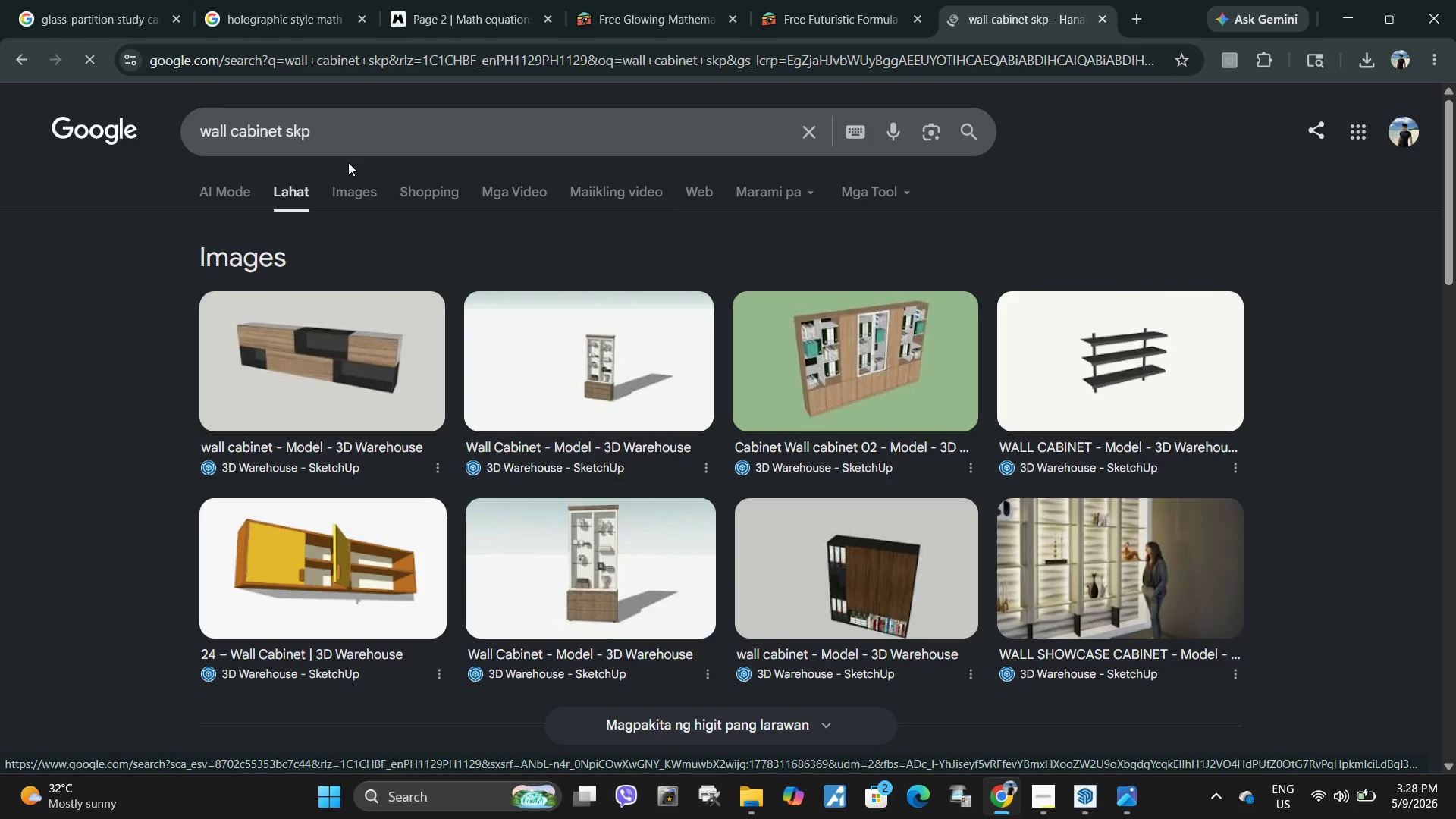 
wait(7.16)
 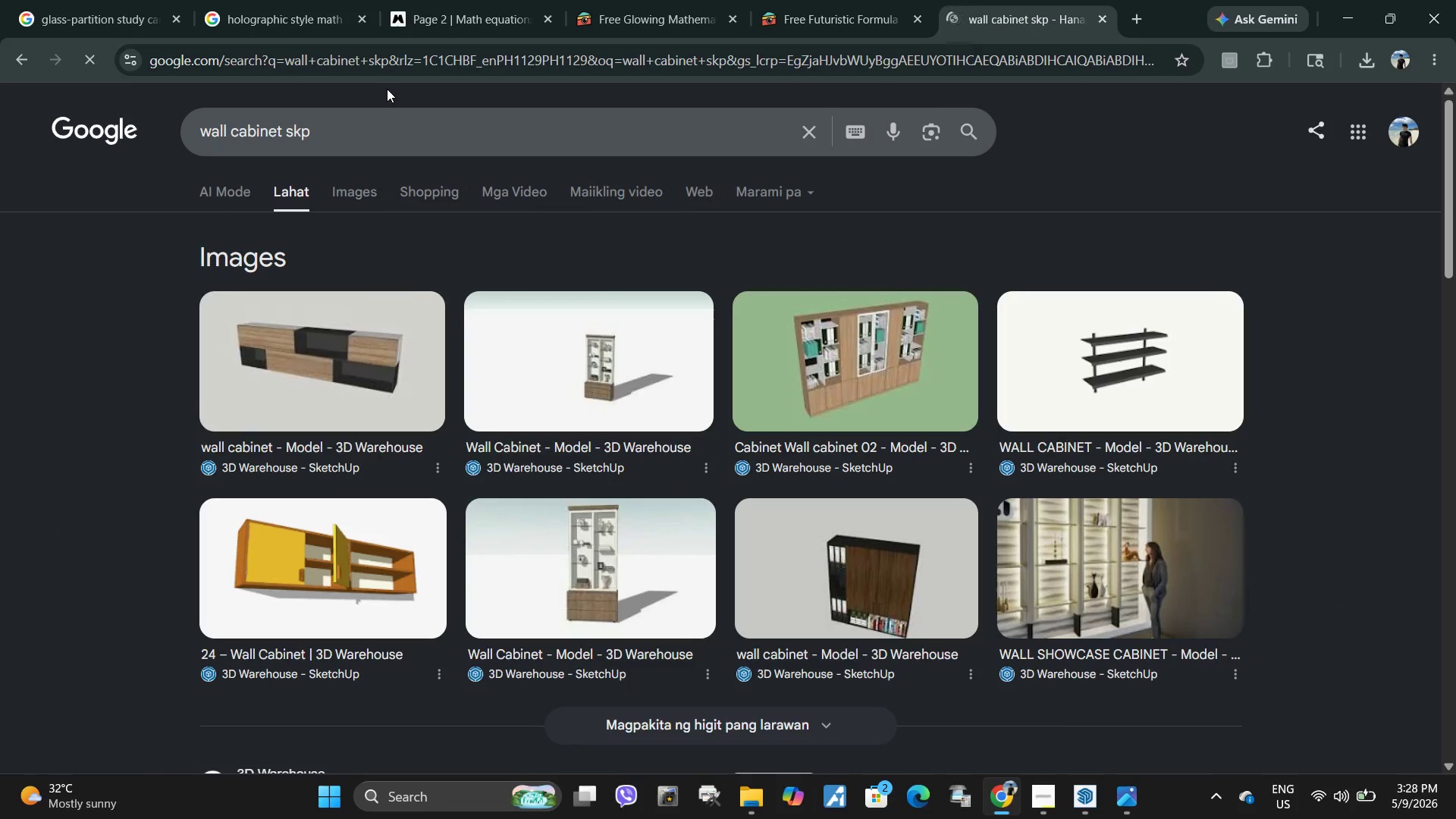 
left_click([353, 187])
 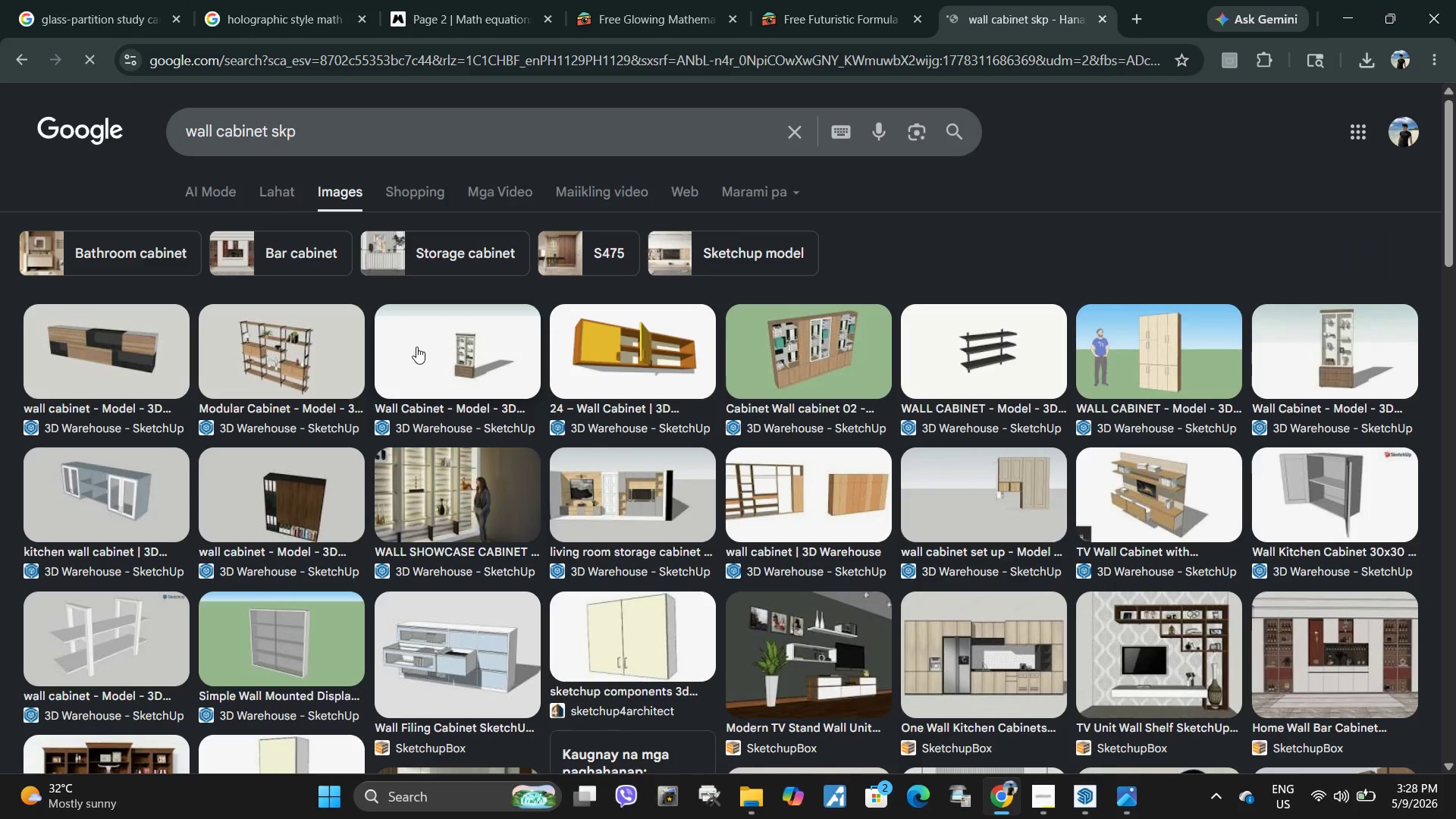 
left_click([494, 348])
 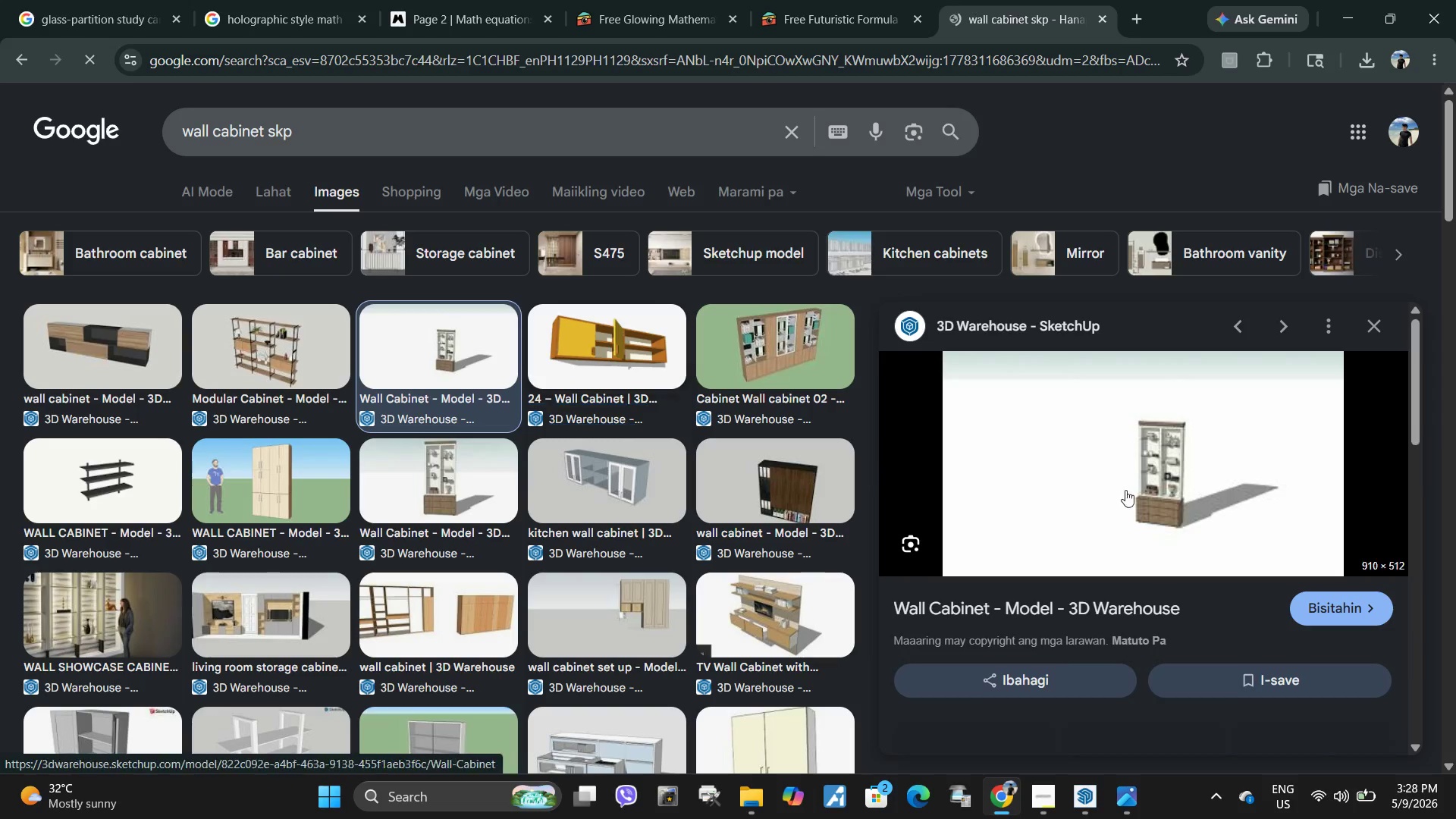 
scroll: coordinate [995, 484], scroll_direction: down, amount: 8.0
 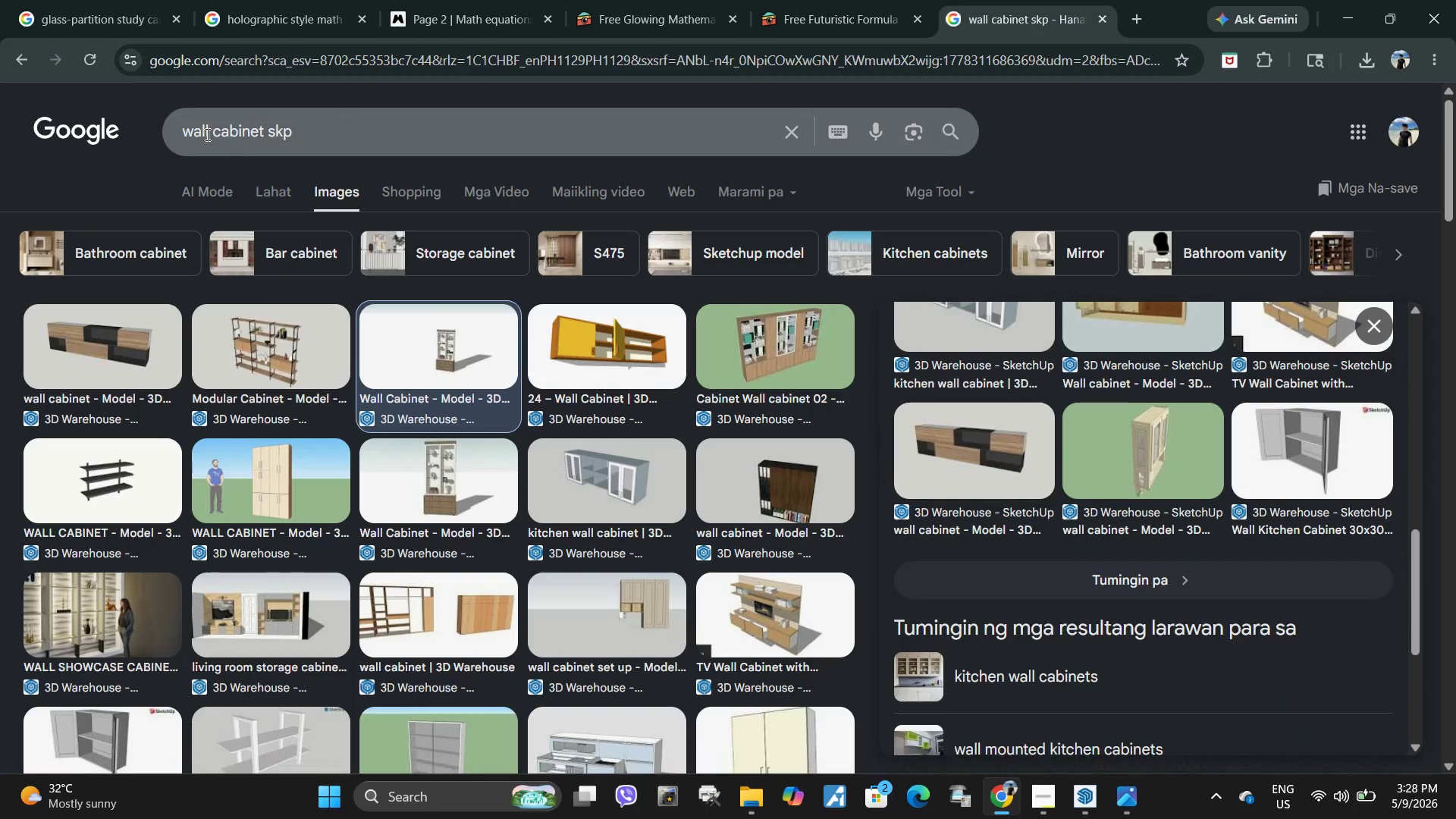 
left_click([215, 133])
 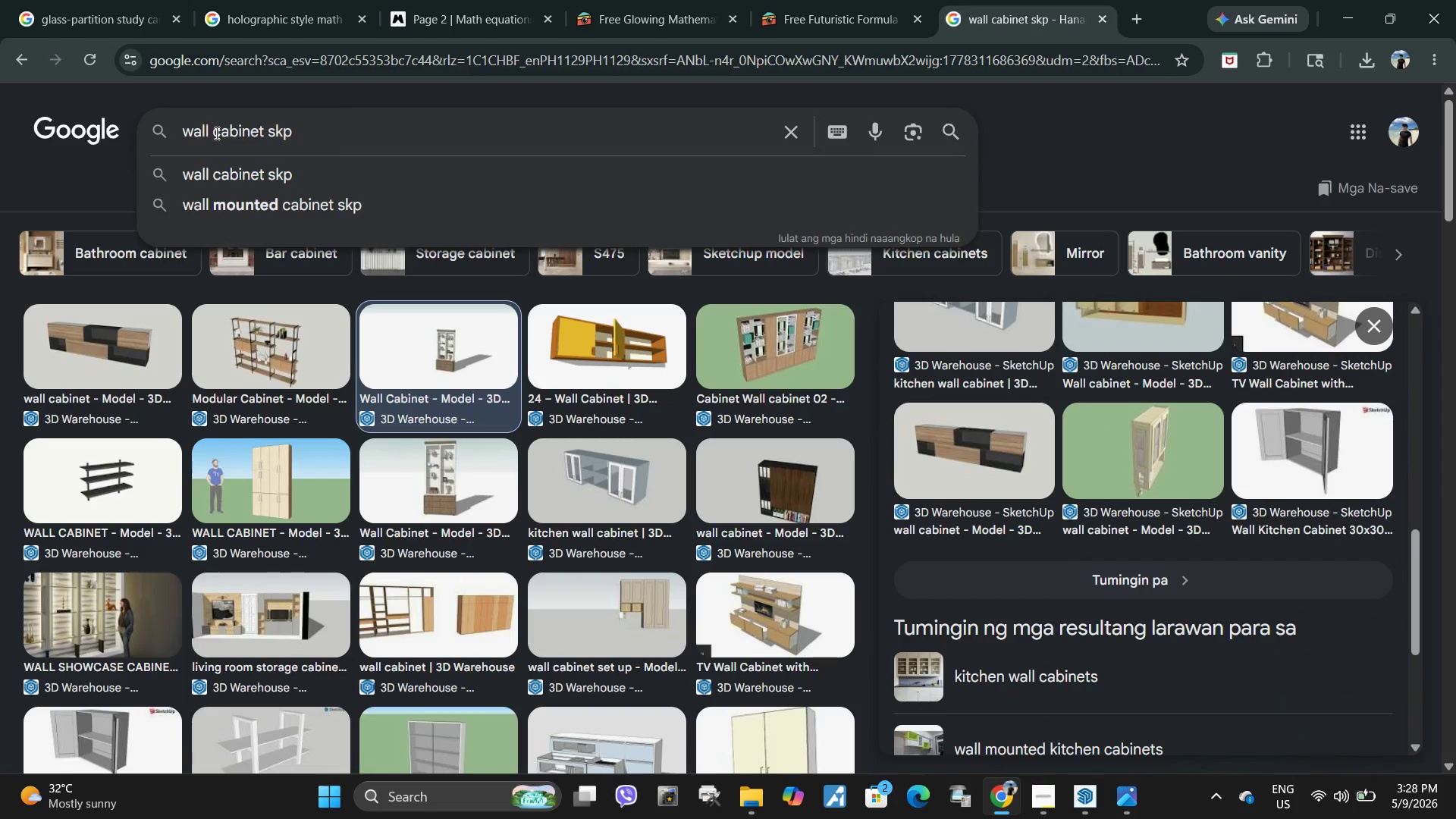 
type(book )
 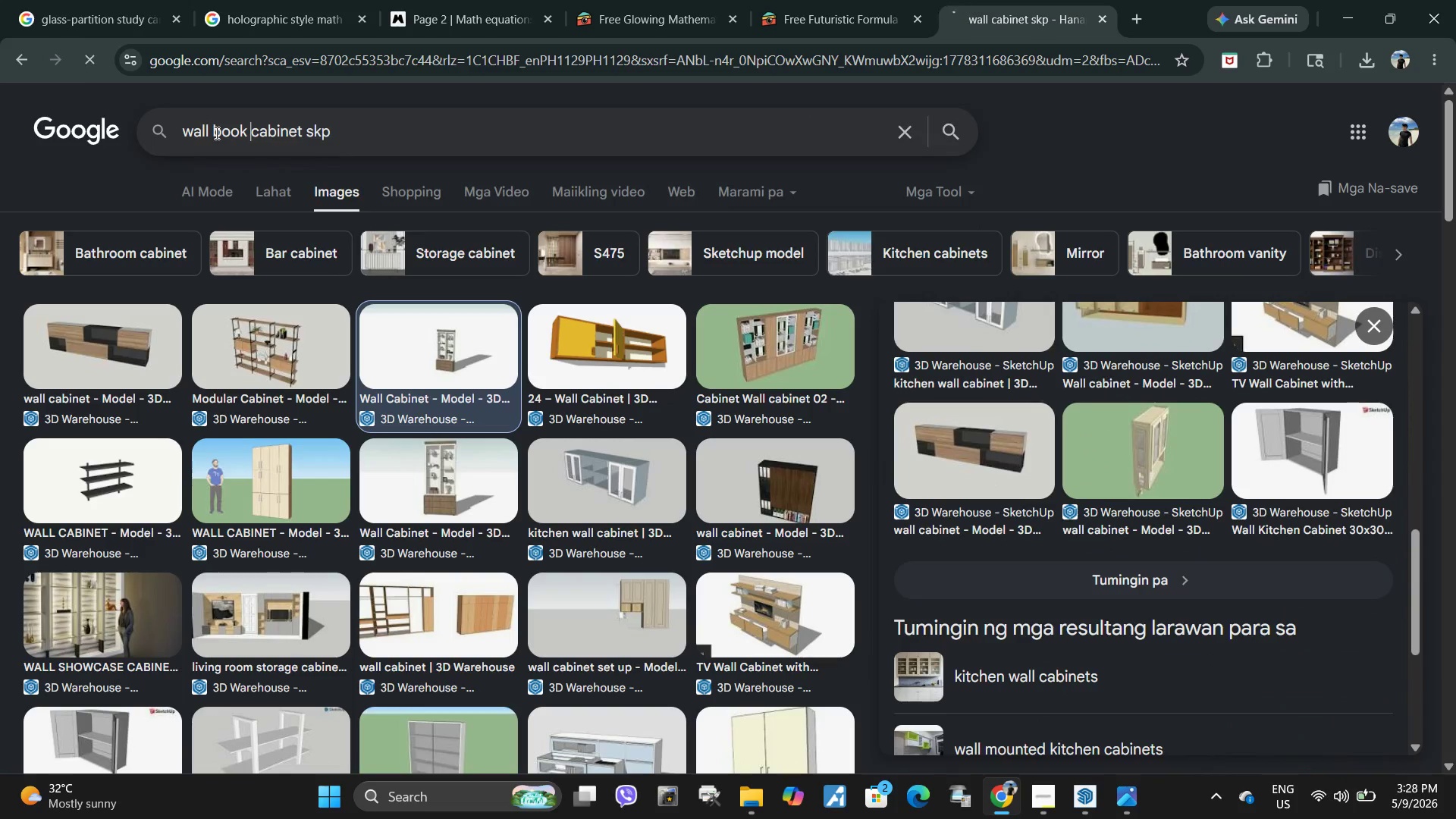 
key(Enter)
 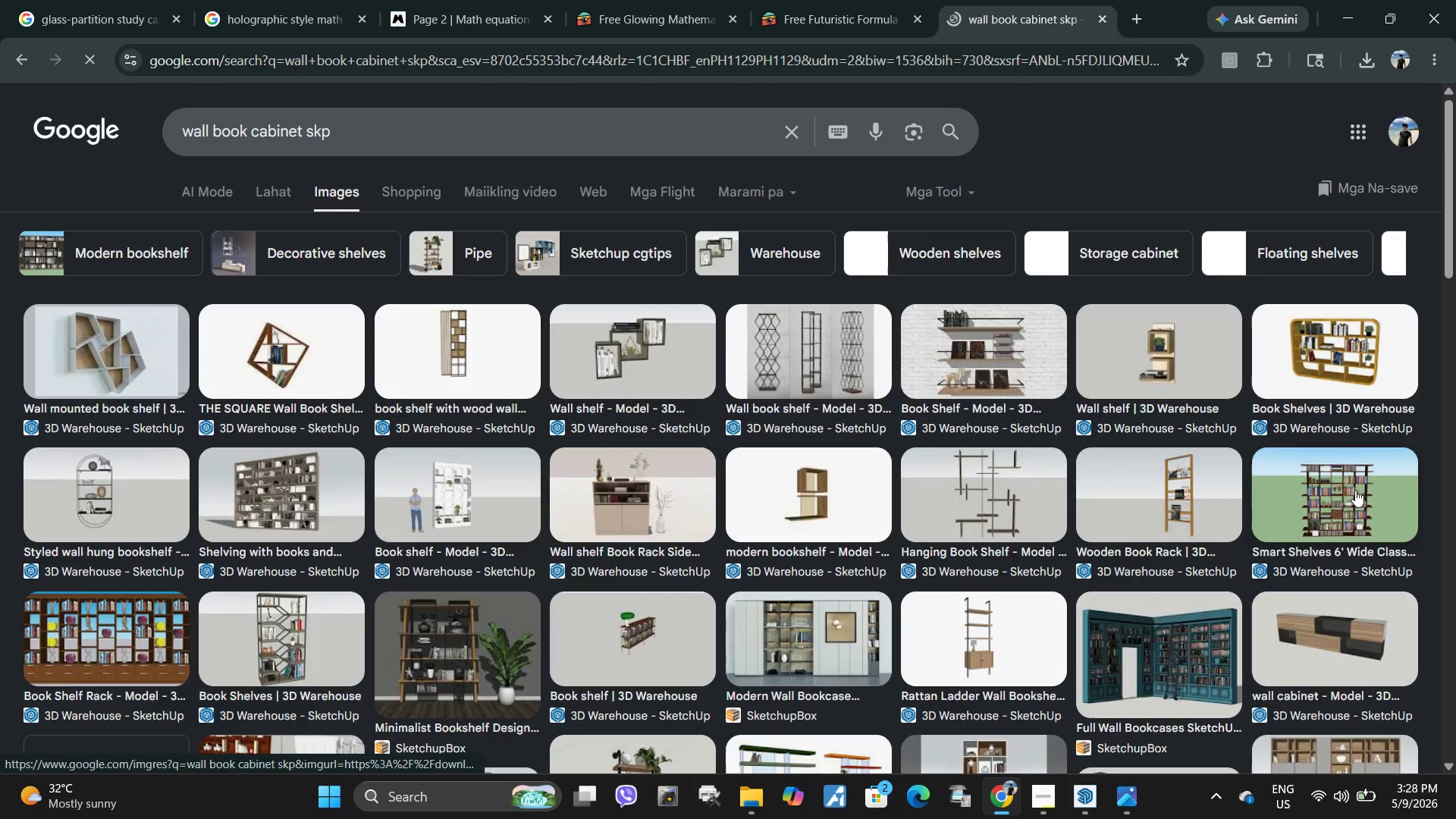 
wait(9.42)
 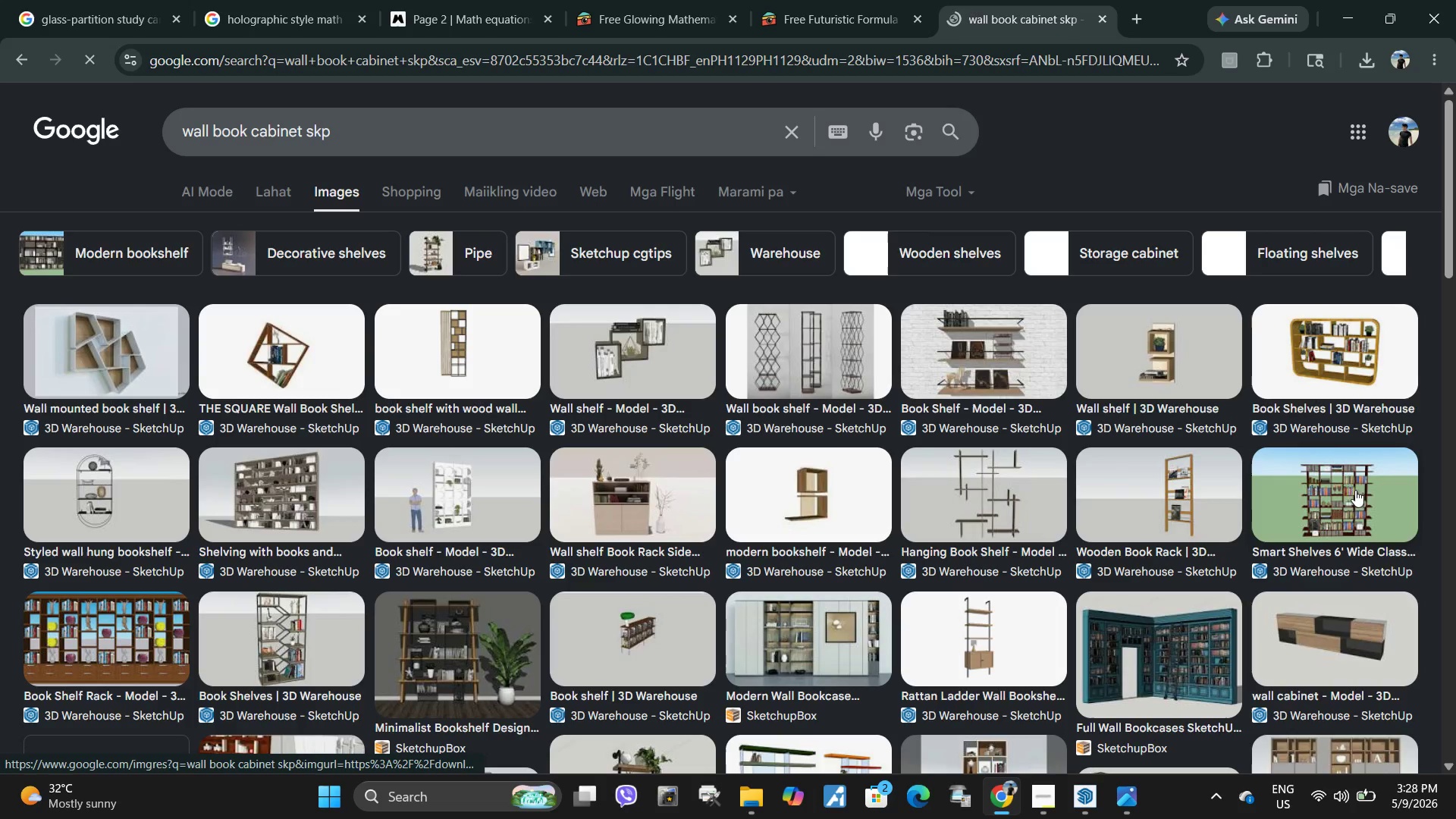 
left_click([22, 58])
 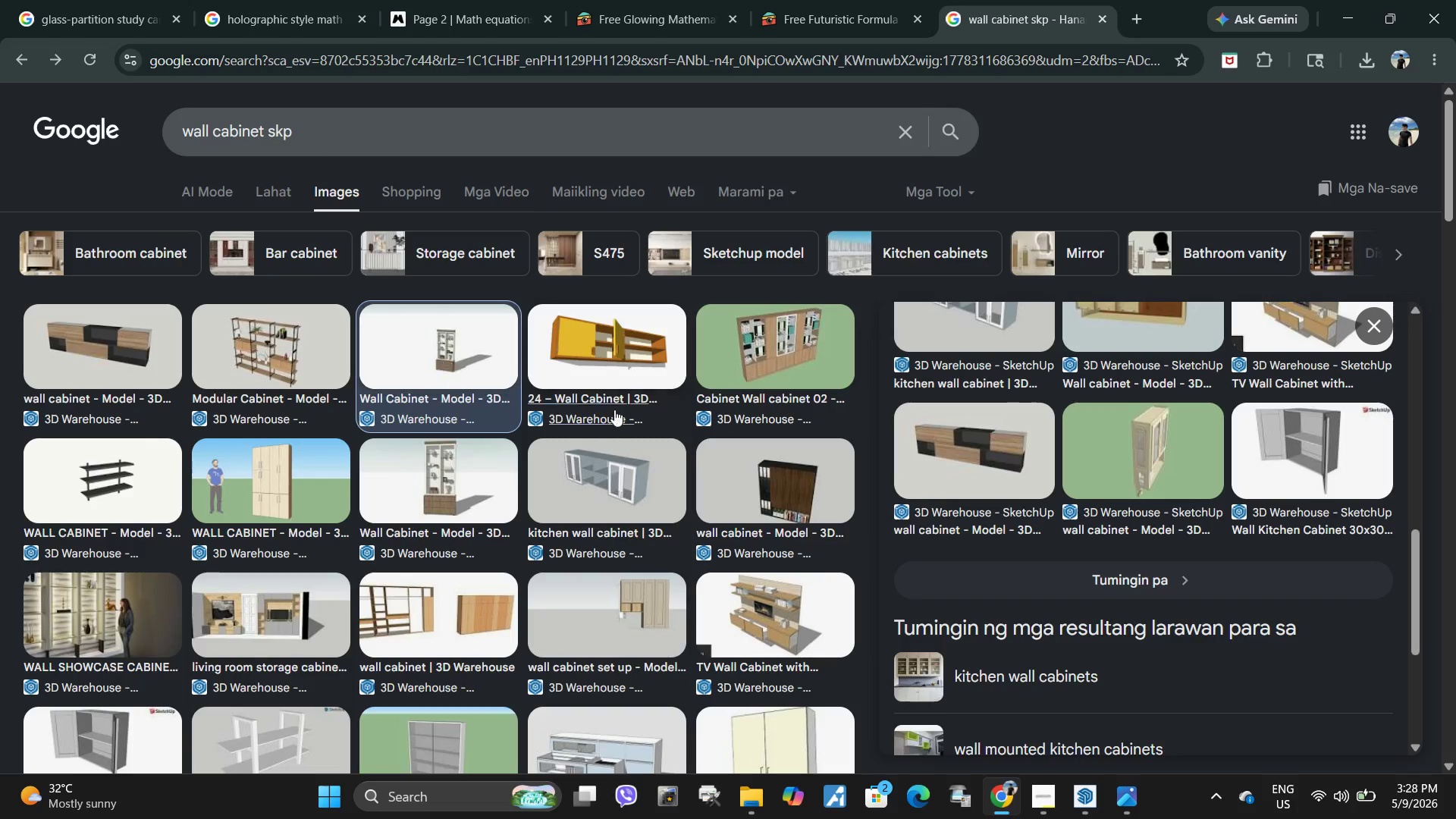 
scroll: coordinate [1167, 447], scroll_direction: up, amount: 12.0
 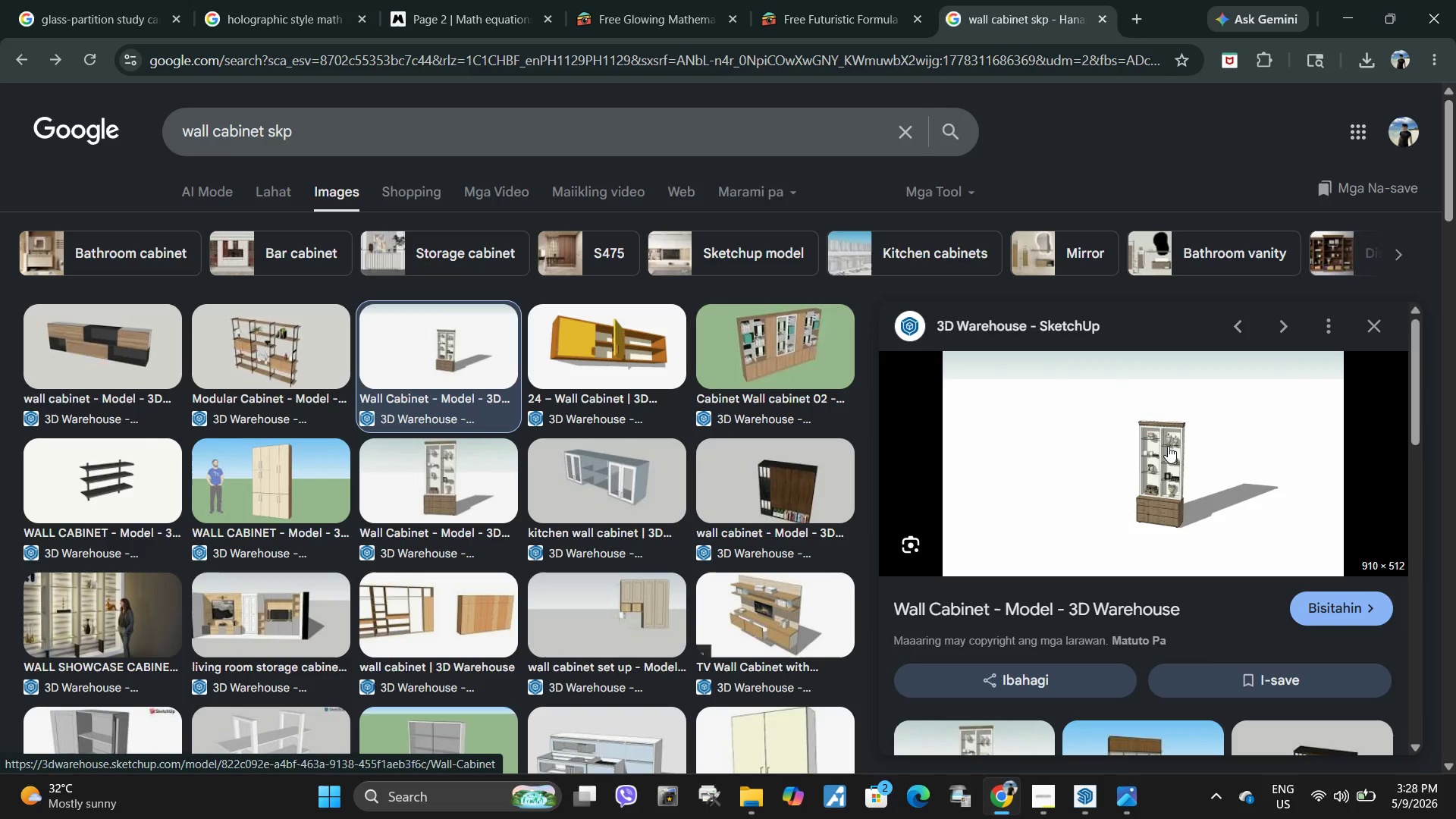 
scroll: coordinate [1002, 444], scroll_direction: down, amount: 15.0
 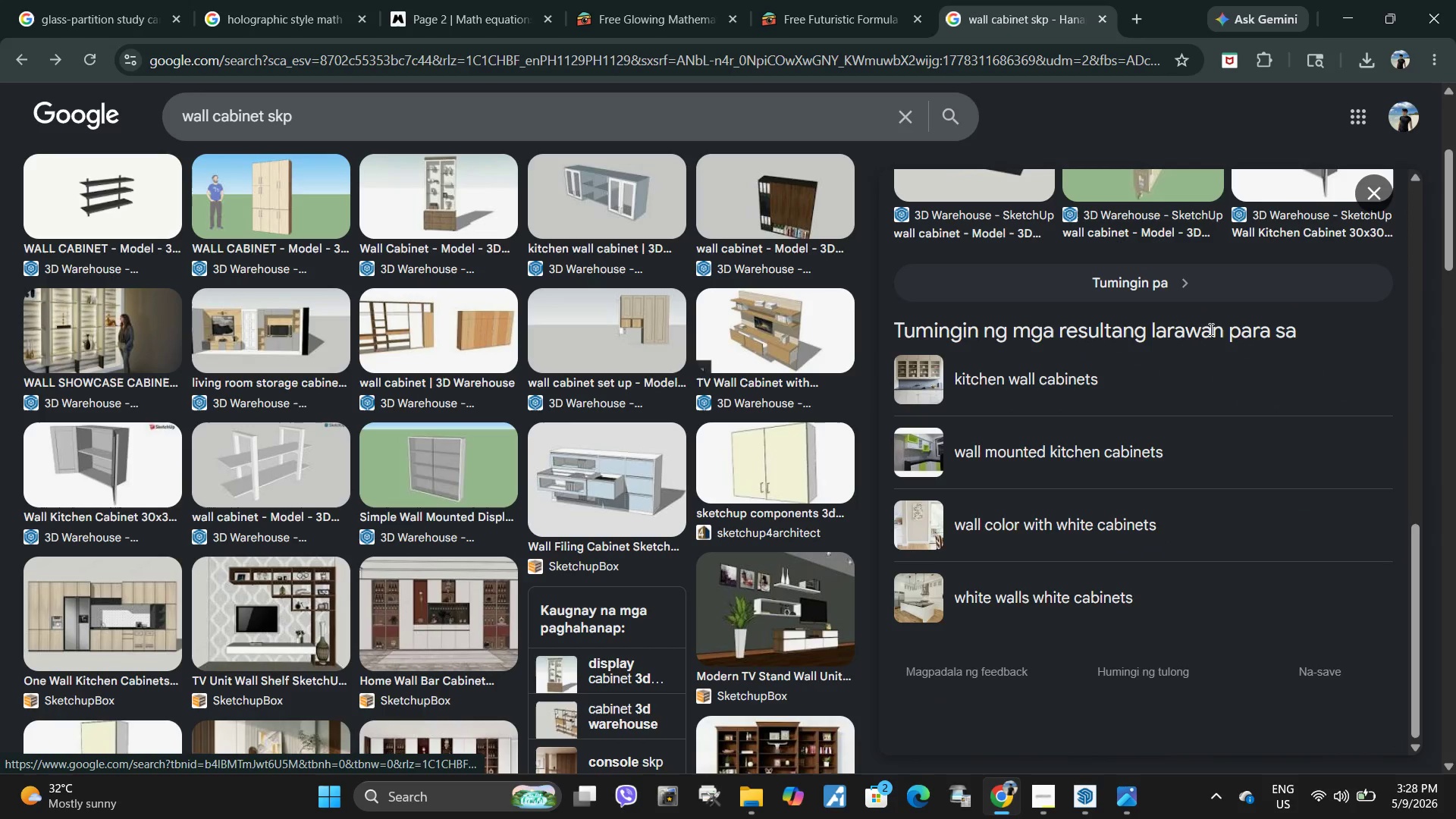 
scroll: coordinate [1107, 461], scroll_direction: up, amount: 16.0
 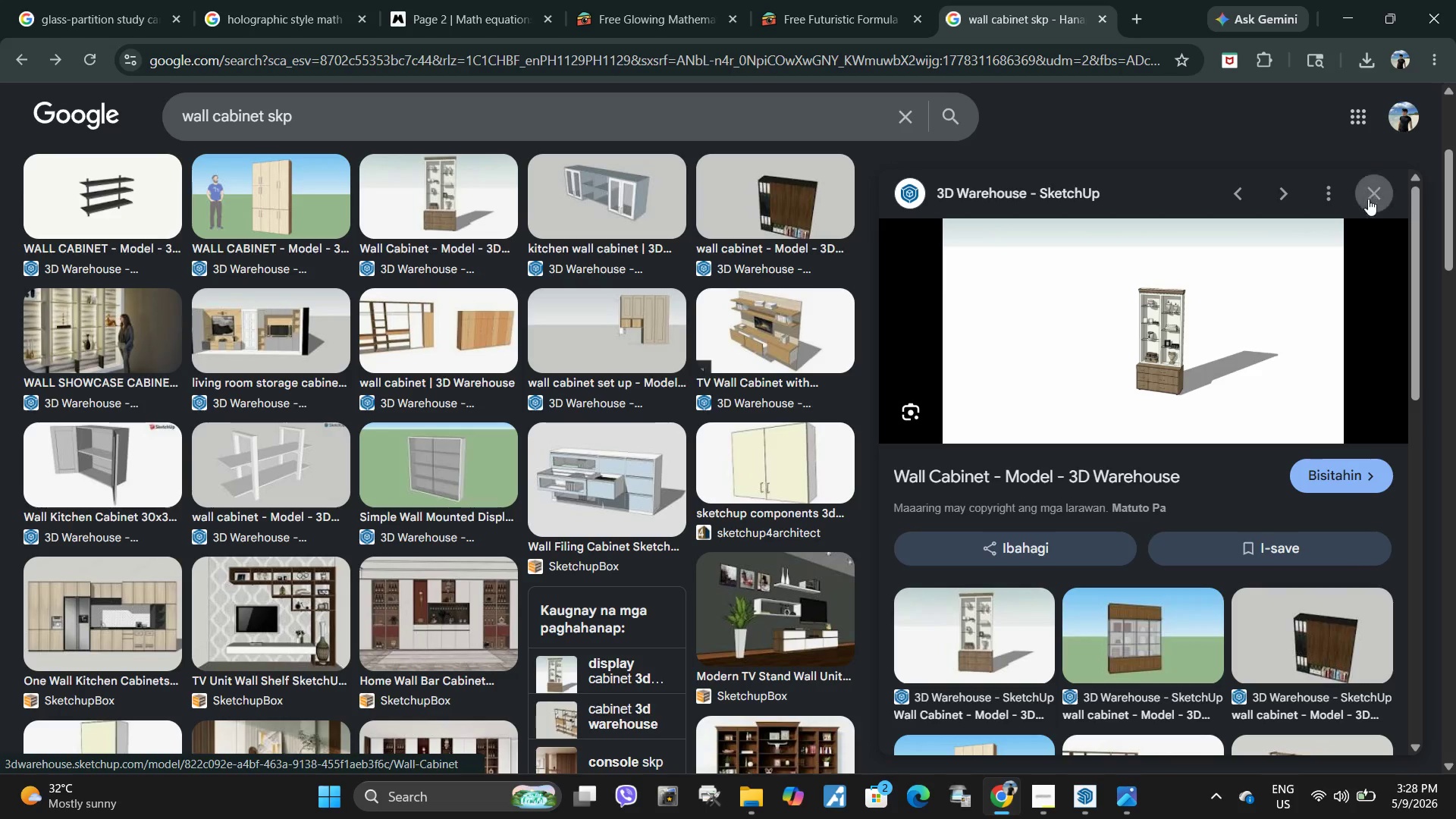 
left_click([1370, 199])
 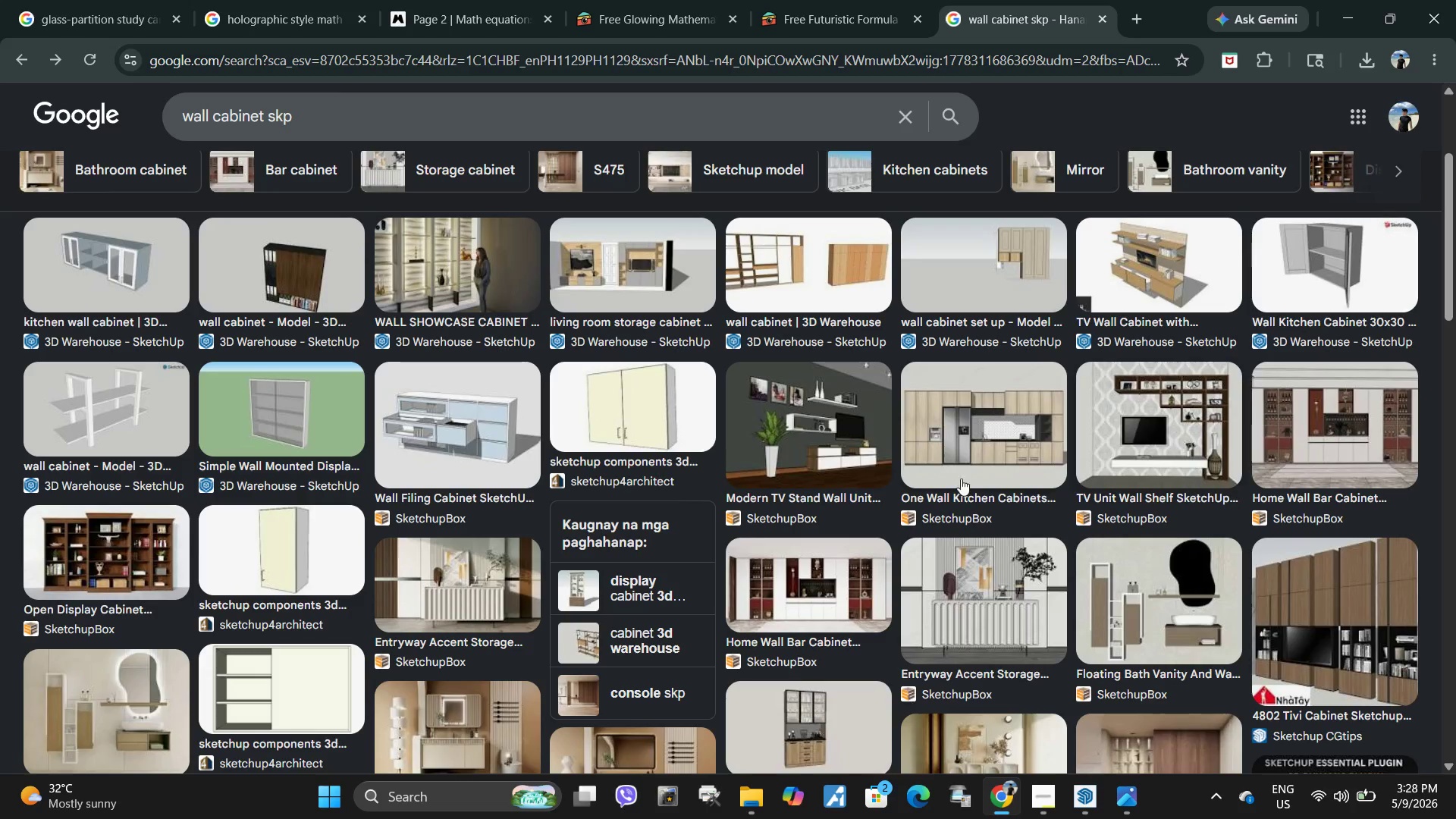 
scroll: coordinate [780, 469], scroll_direction: up, amount: 4.0
 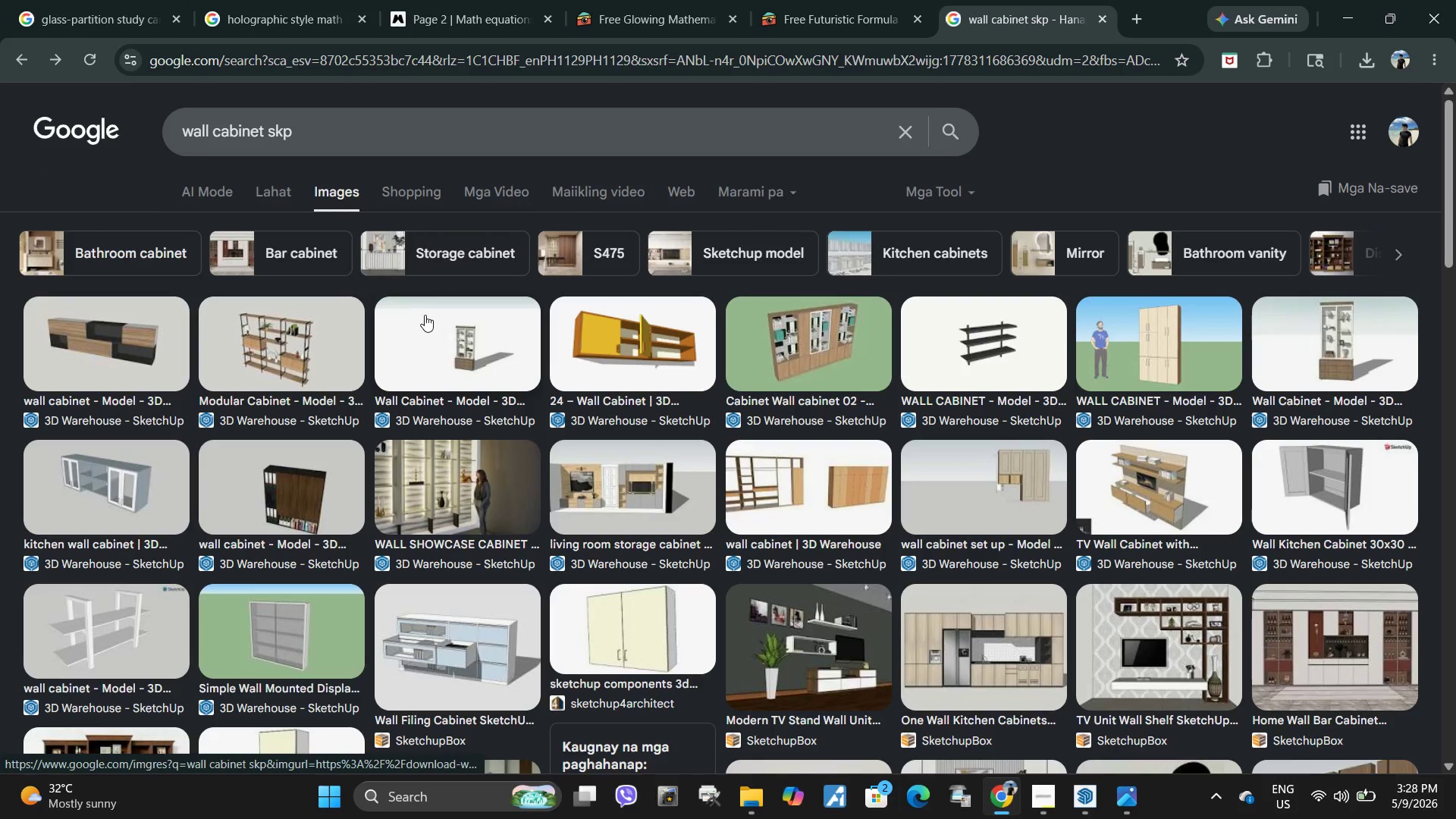 
left_click([451, 340])
 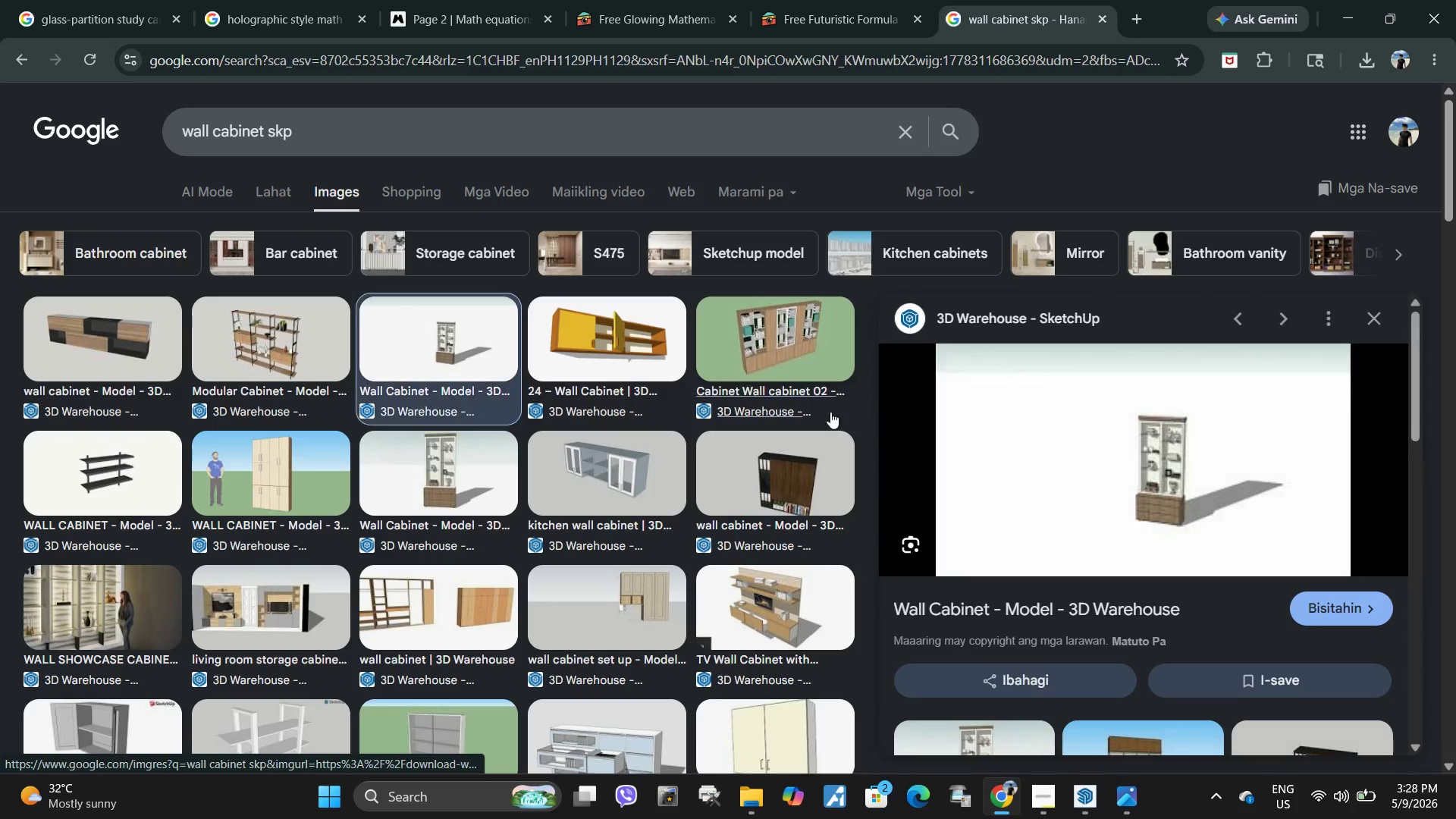 
scroll: coordinate [1200, 502], scroll_direction: down, amount: 12.0
 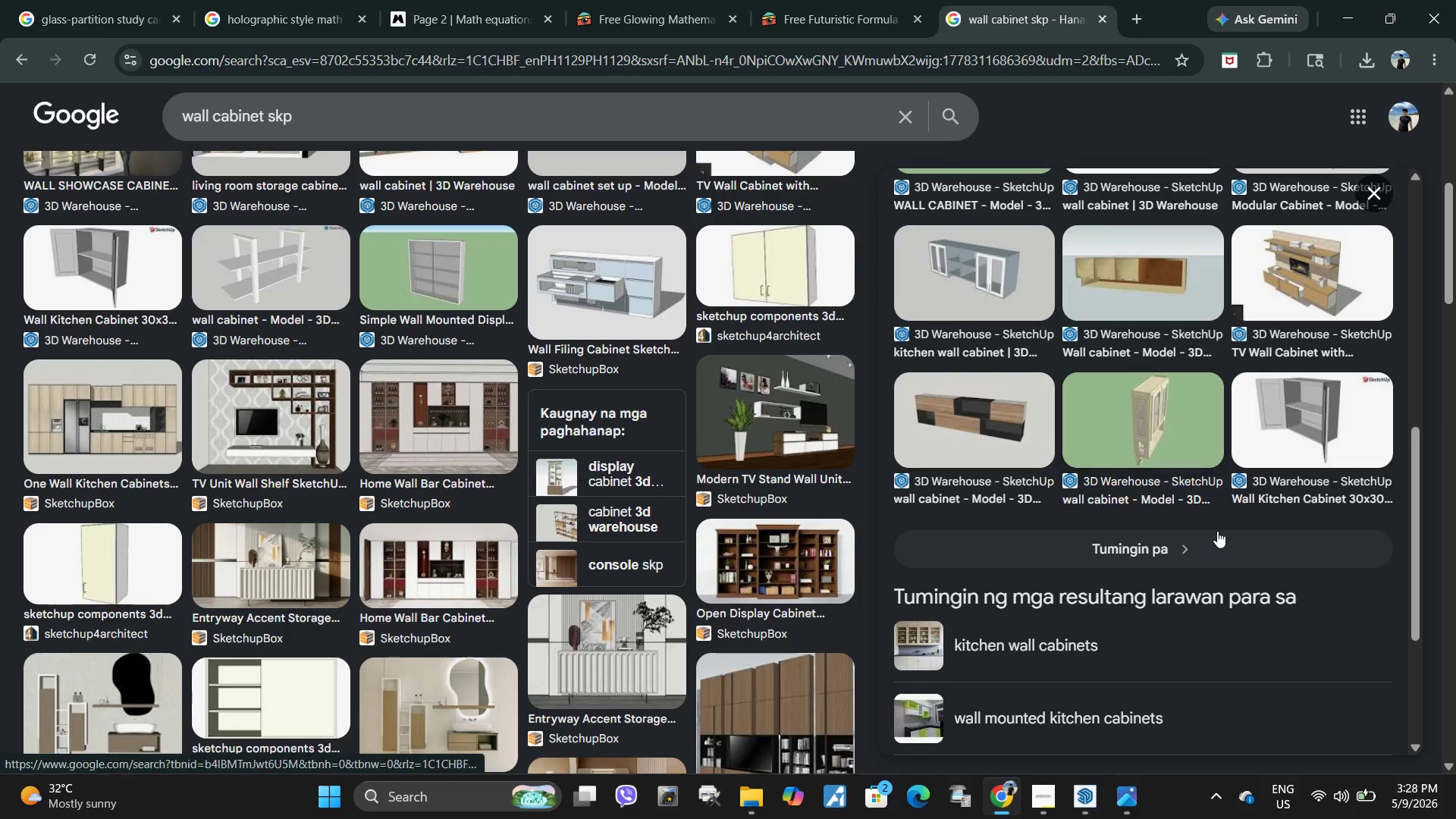 
left_click([1211, 539])
 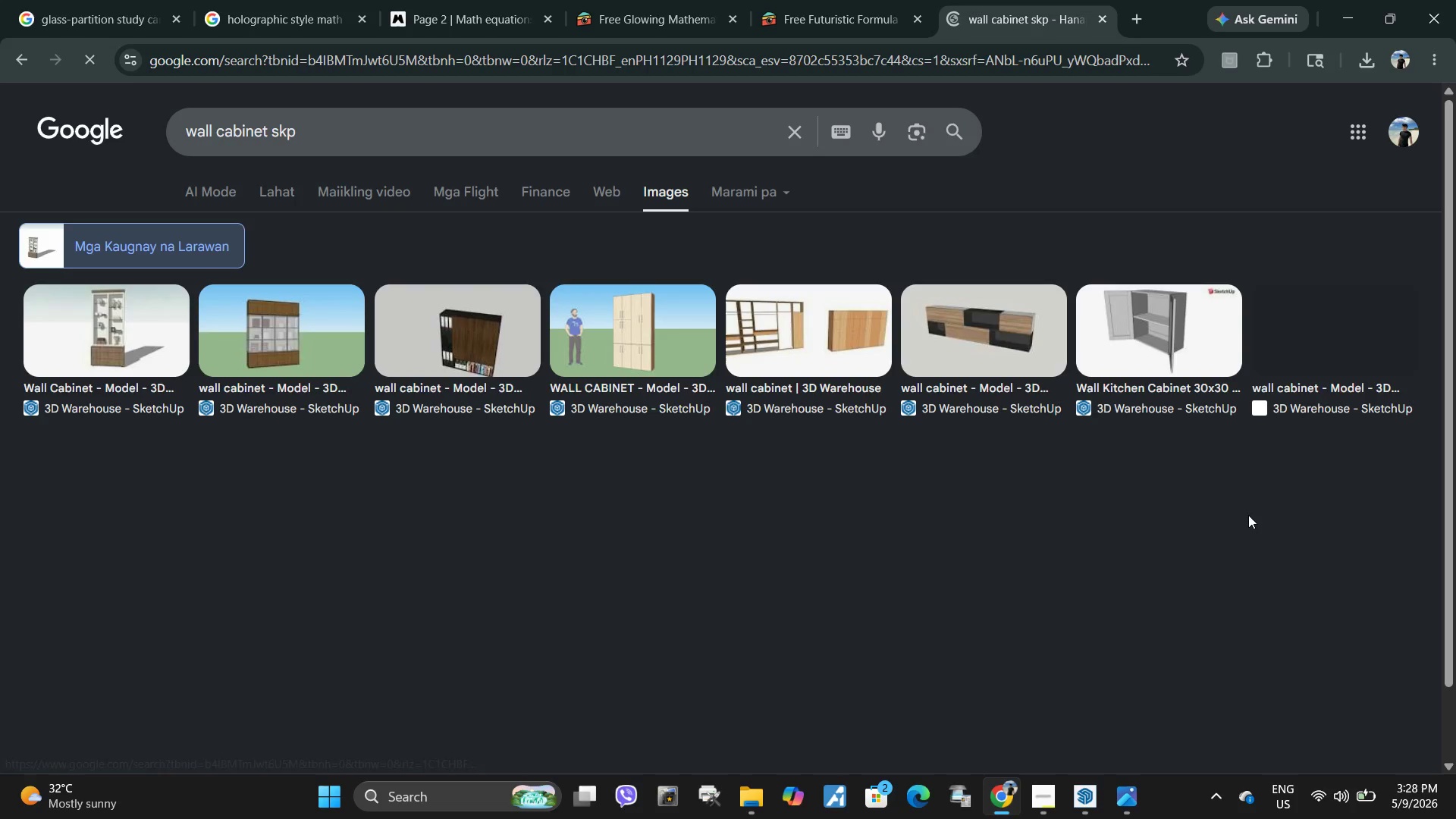 
scroll: coordinate [1079, 622], scroll_direction: down, amount: 8.0
 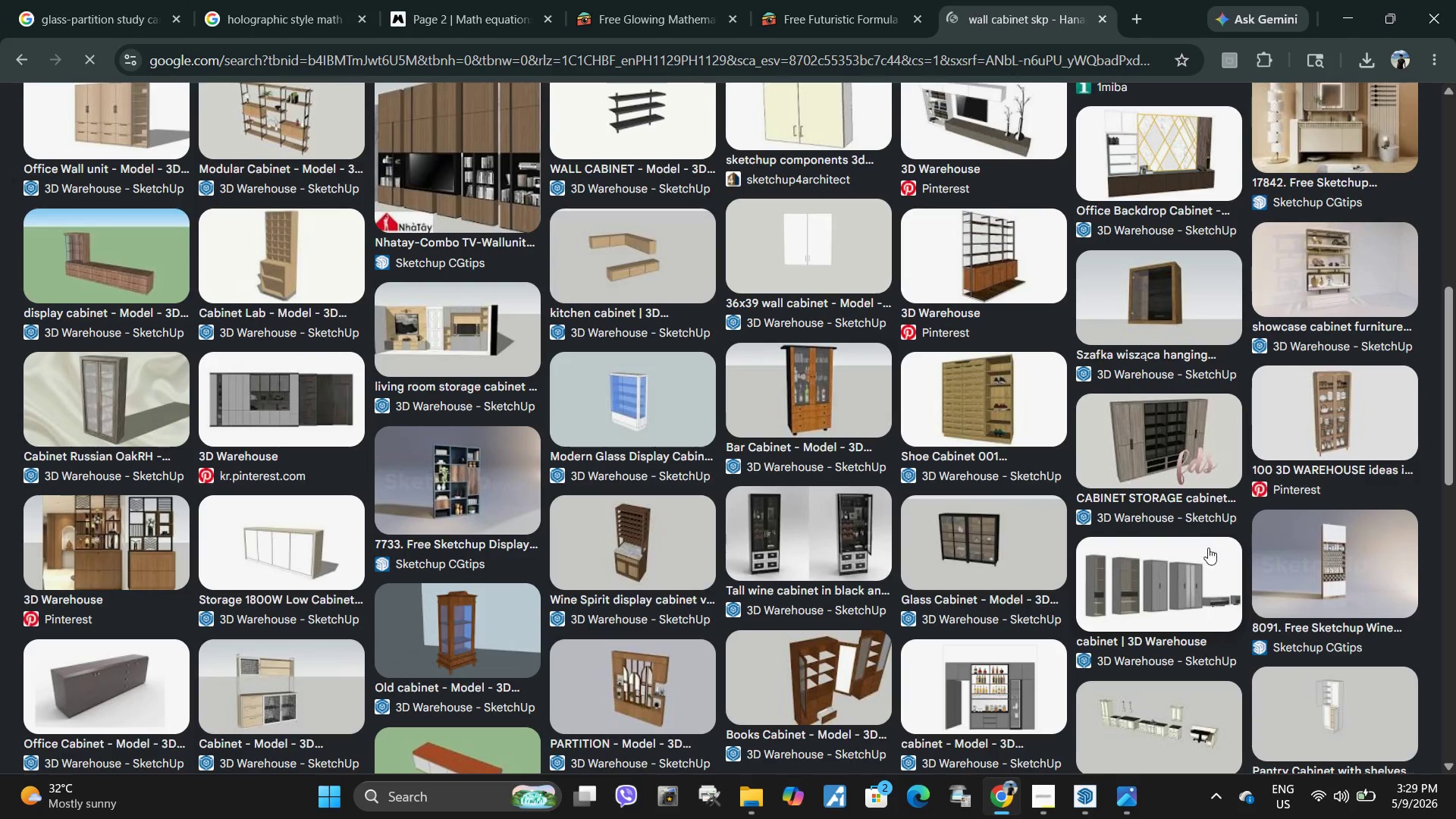 
scroll: coordinate [320, 350], scroll_direction: up, amount: 14.0
 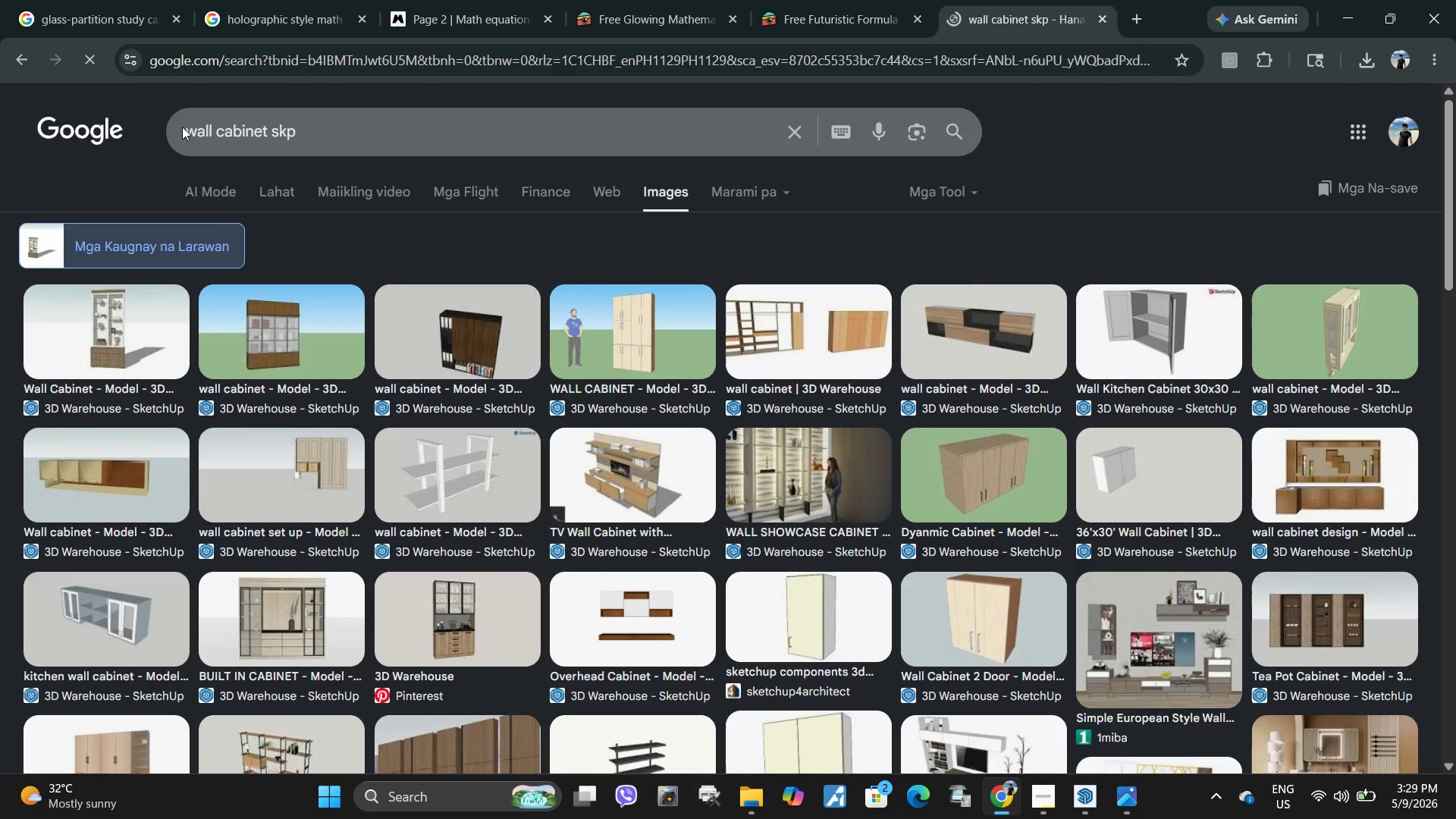 
double_click([190, 127])
 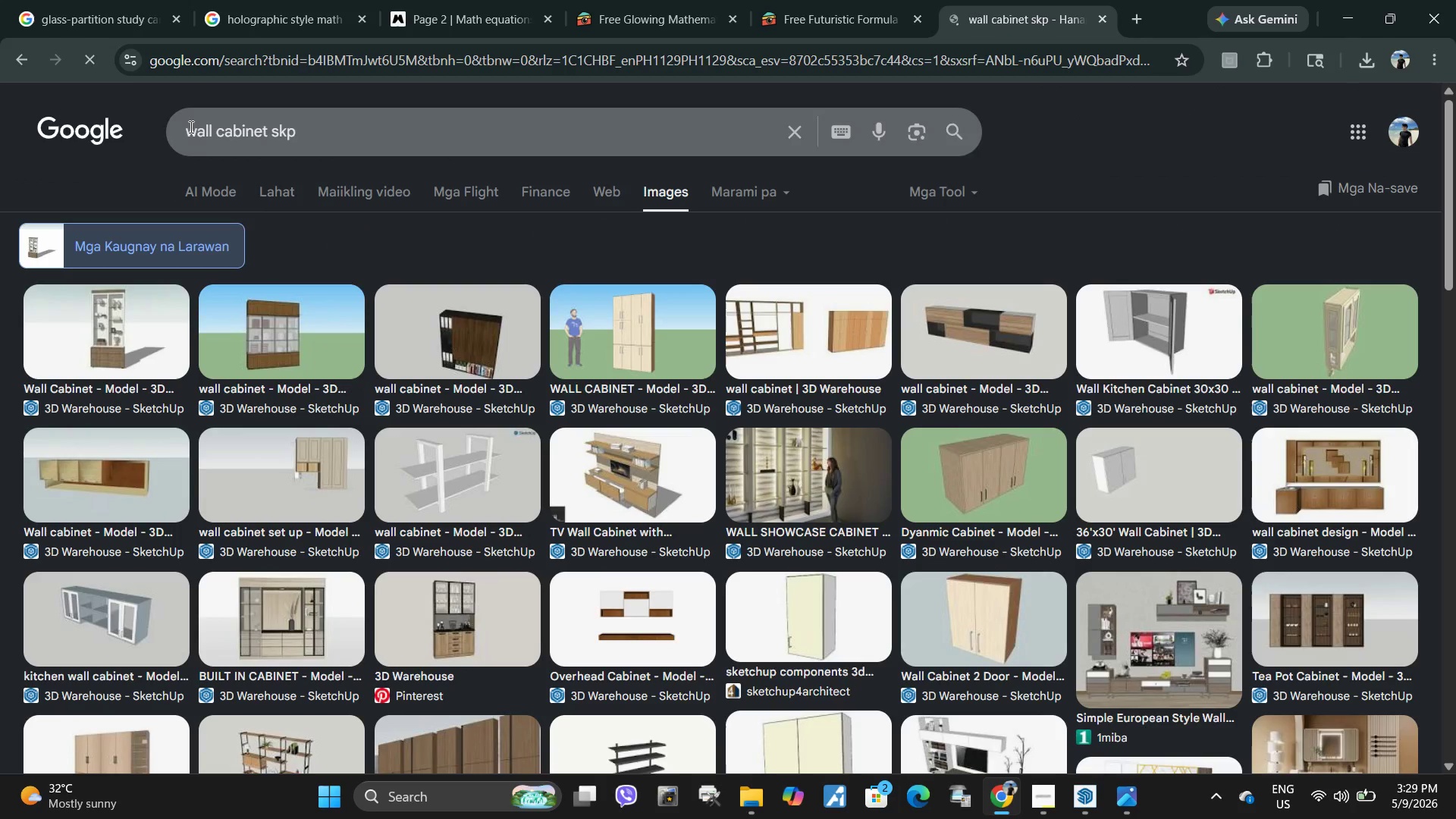 
type(modern )
 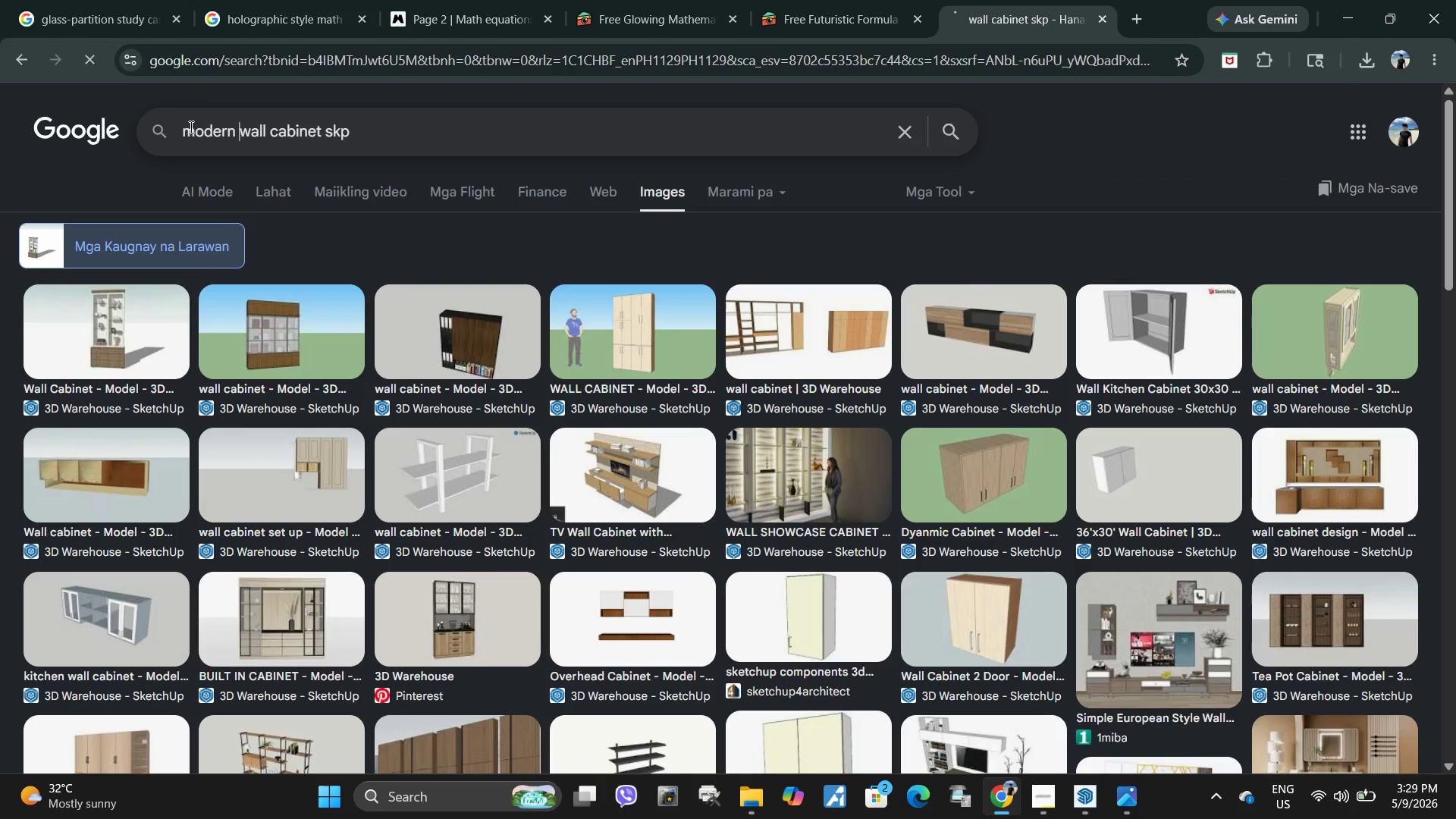 
key(Enter)
 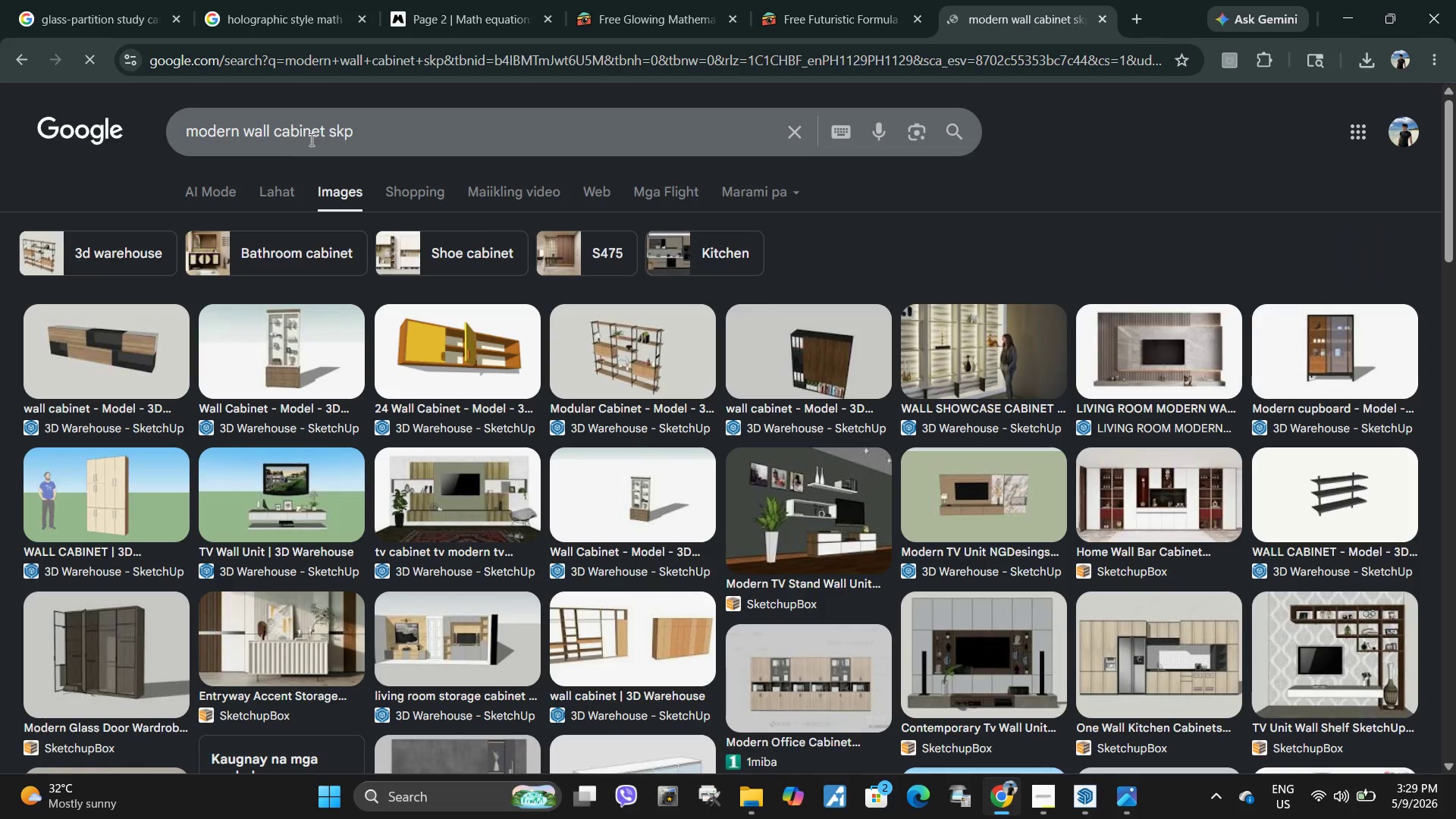 
wait(5.03)
 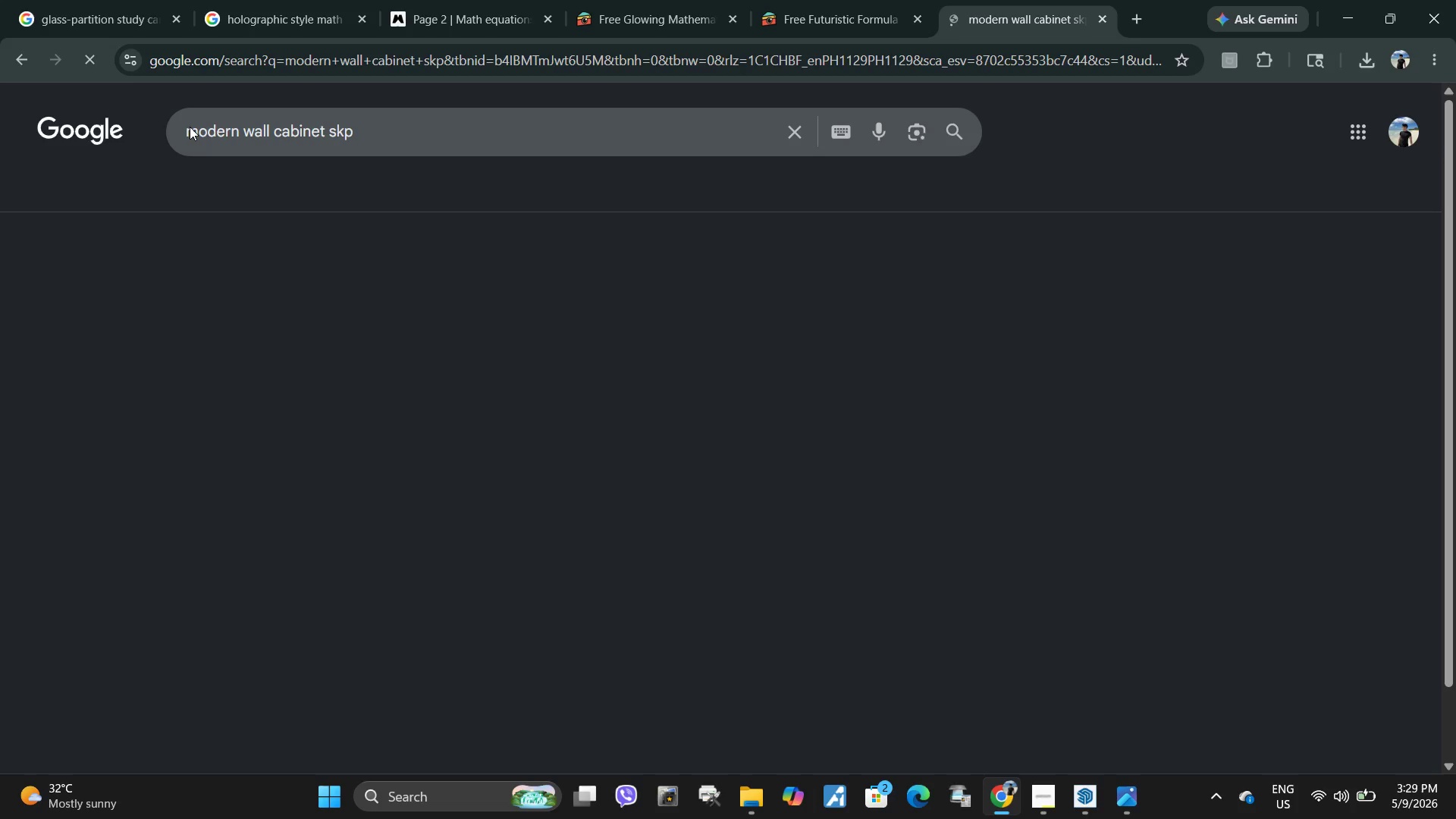 
double_click([271, 133])
 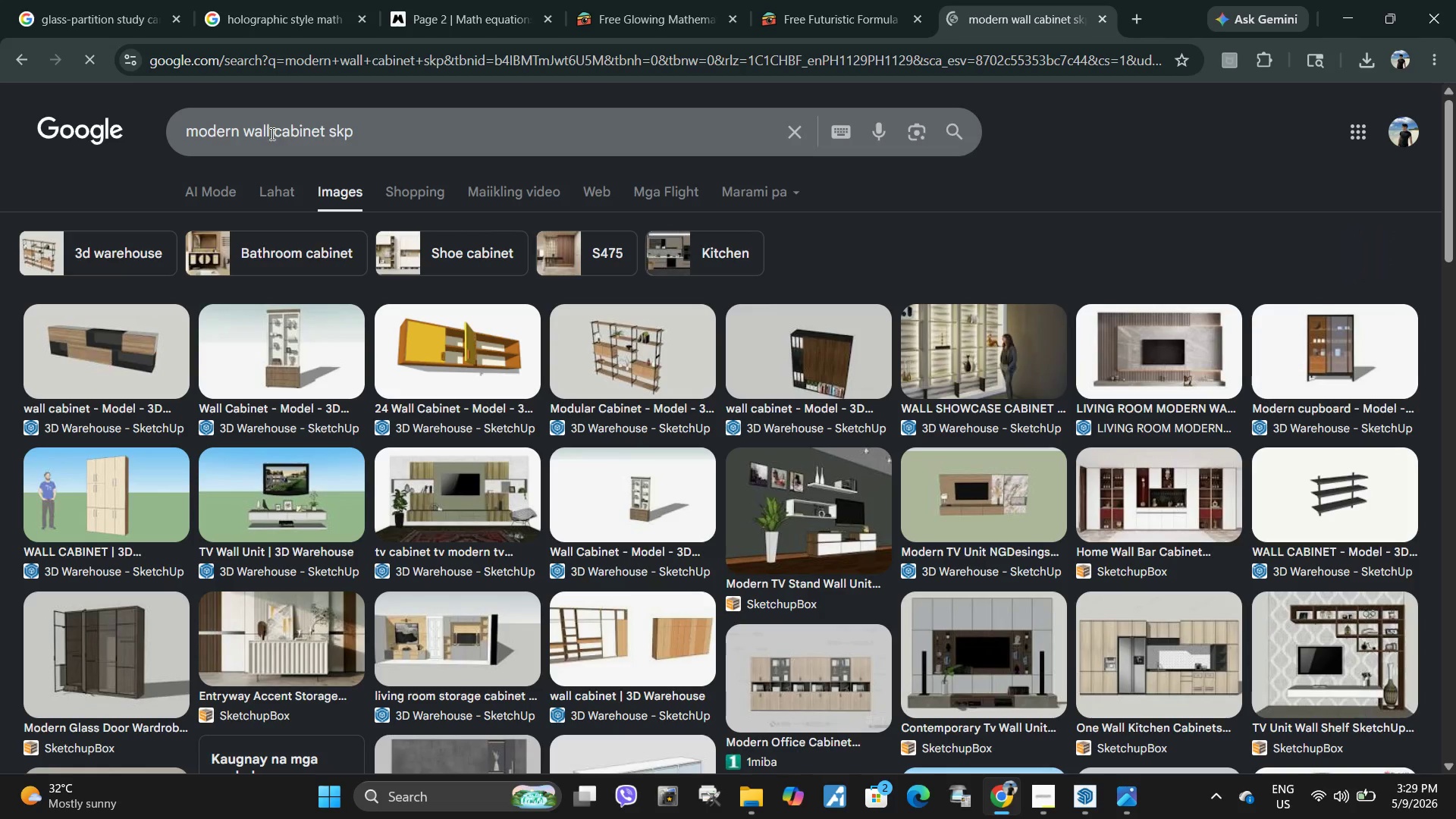 
key(Backspace)
 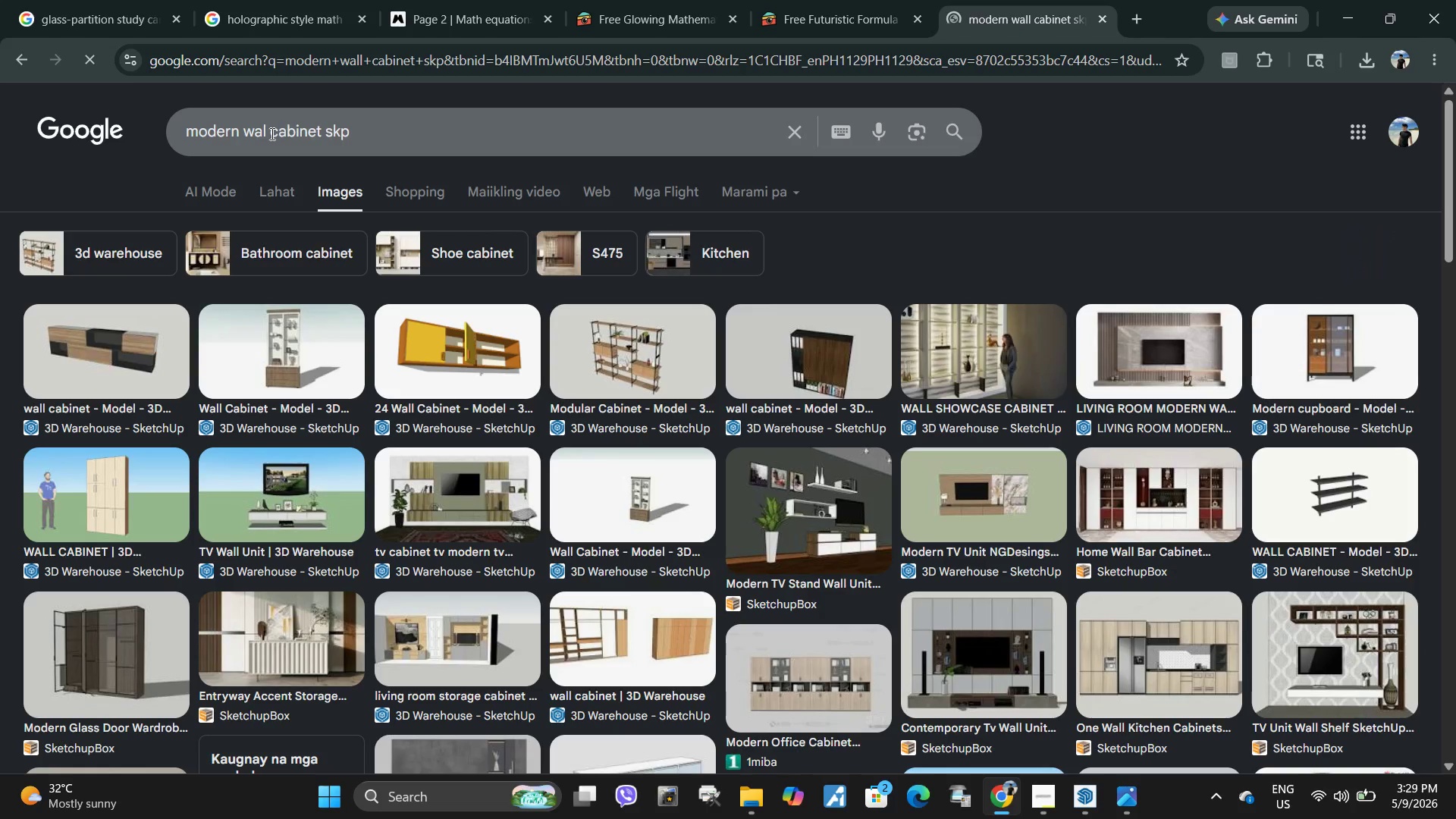 
key(Backspace)
 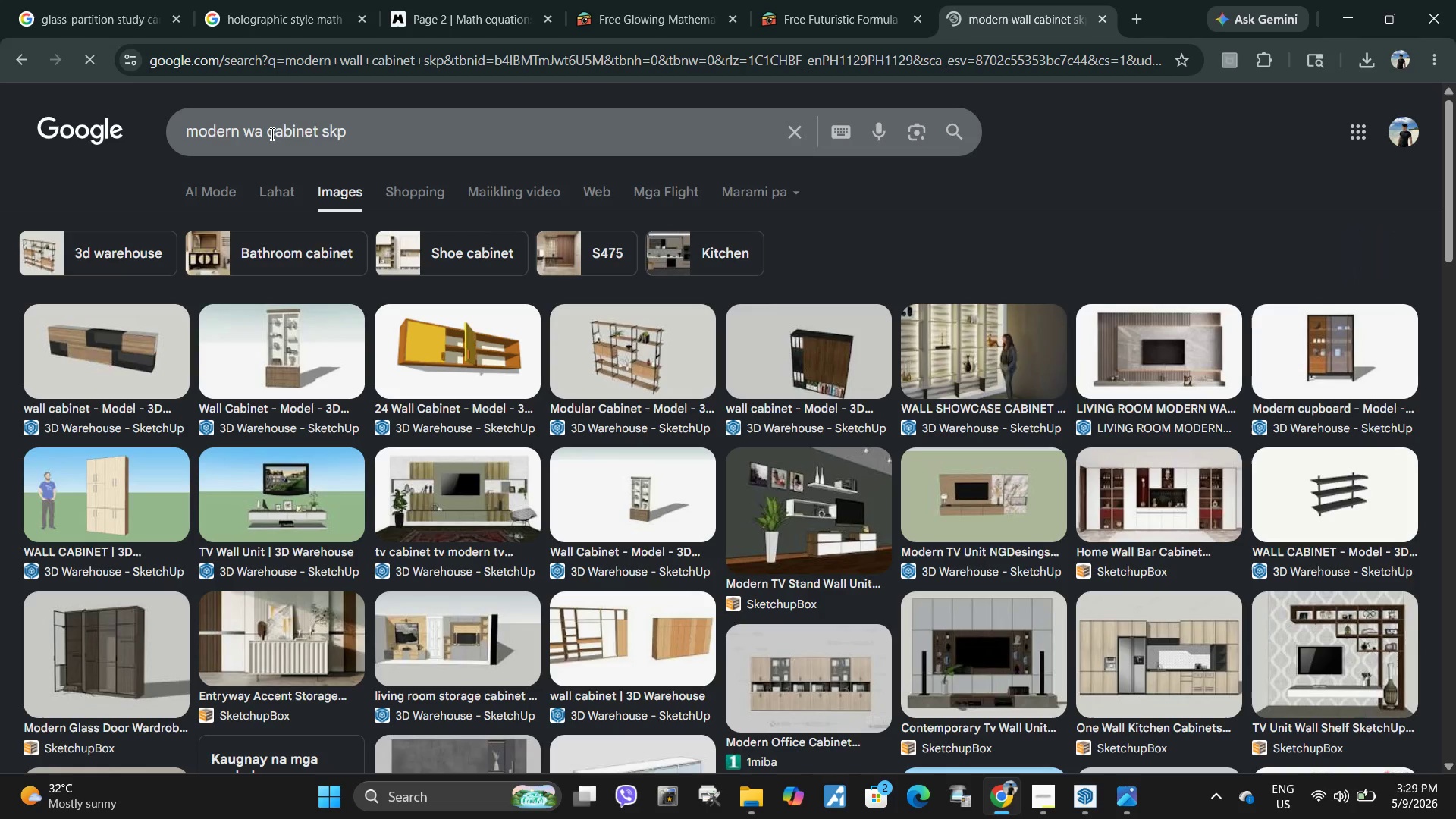 
key(Backspace)
 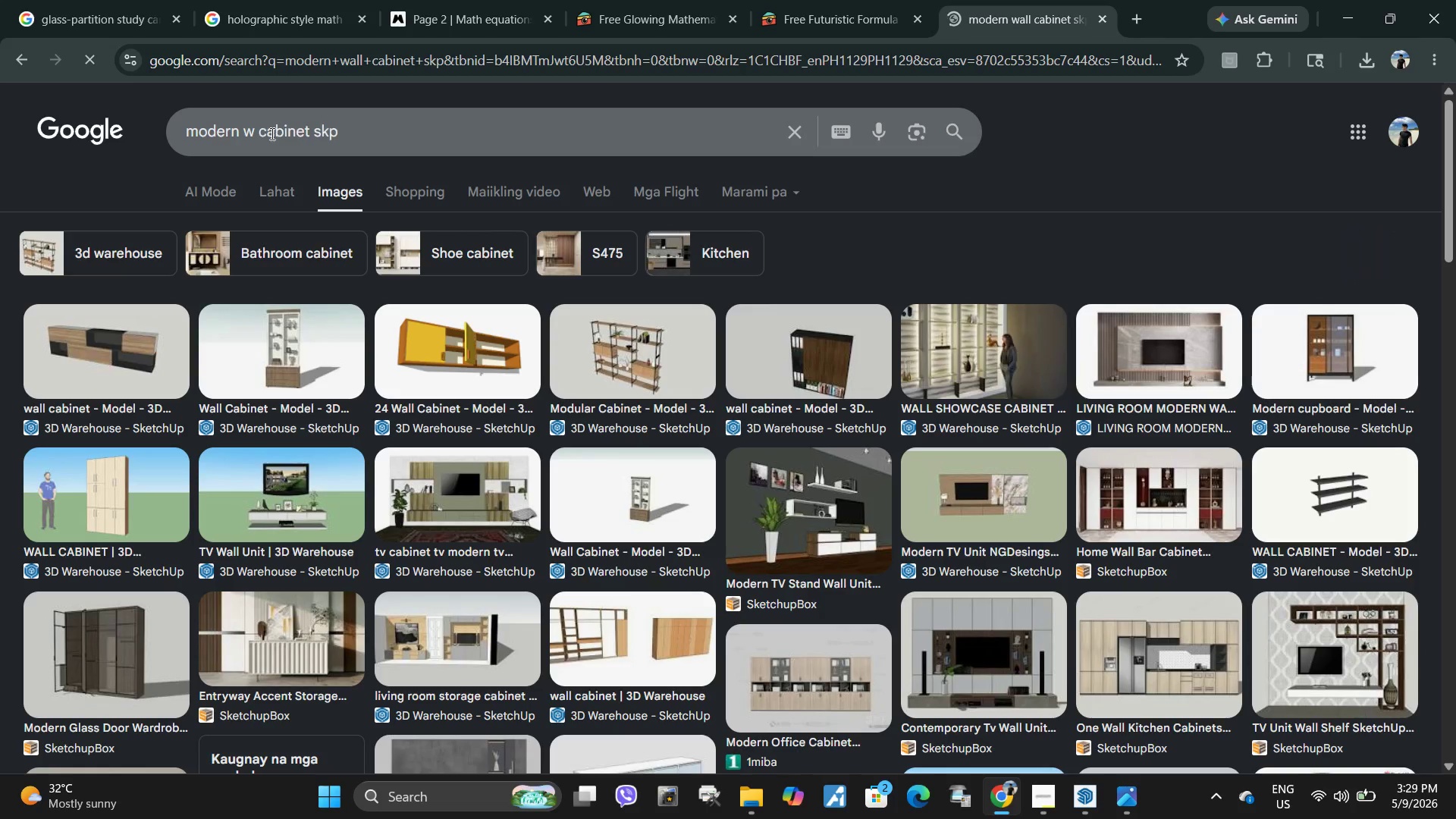 
key(Backspace)
 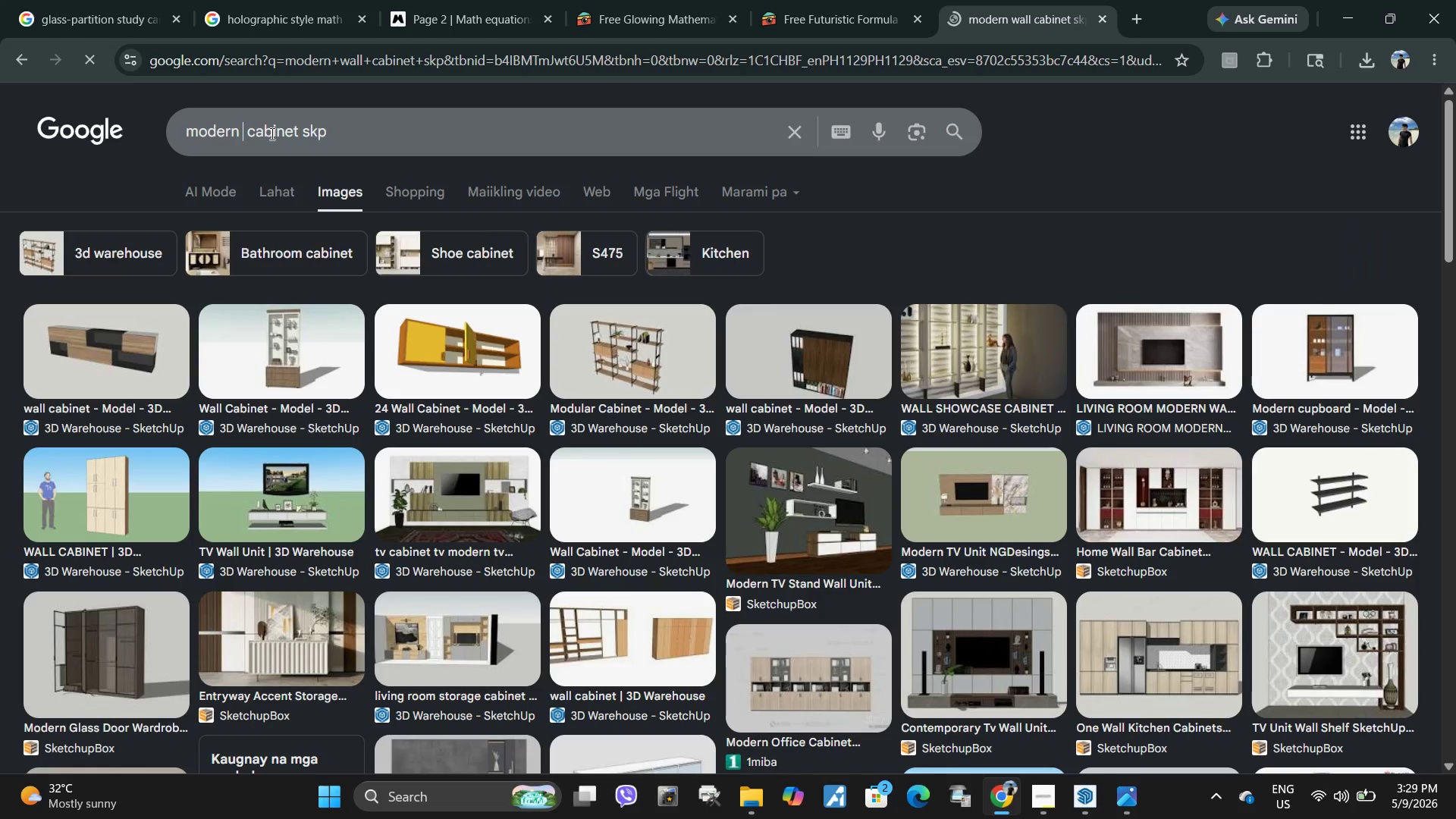 
key(Backspace)
 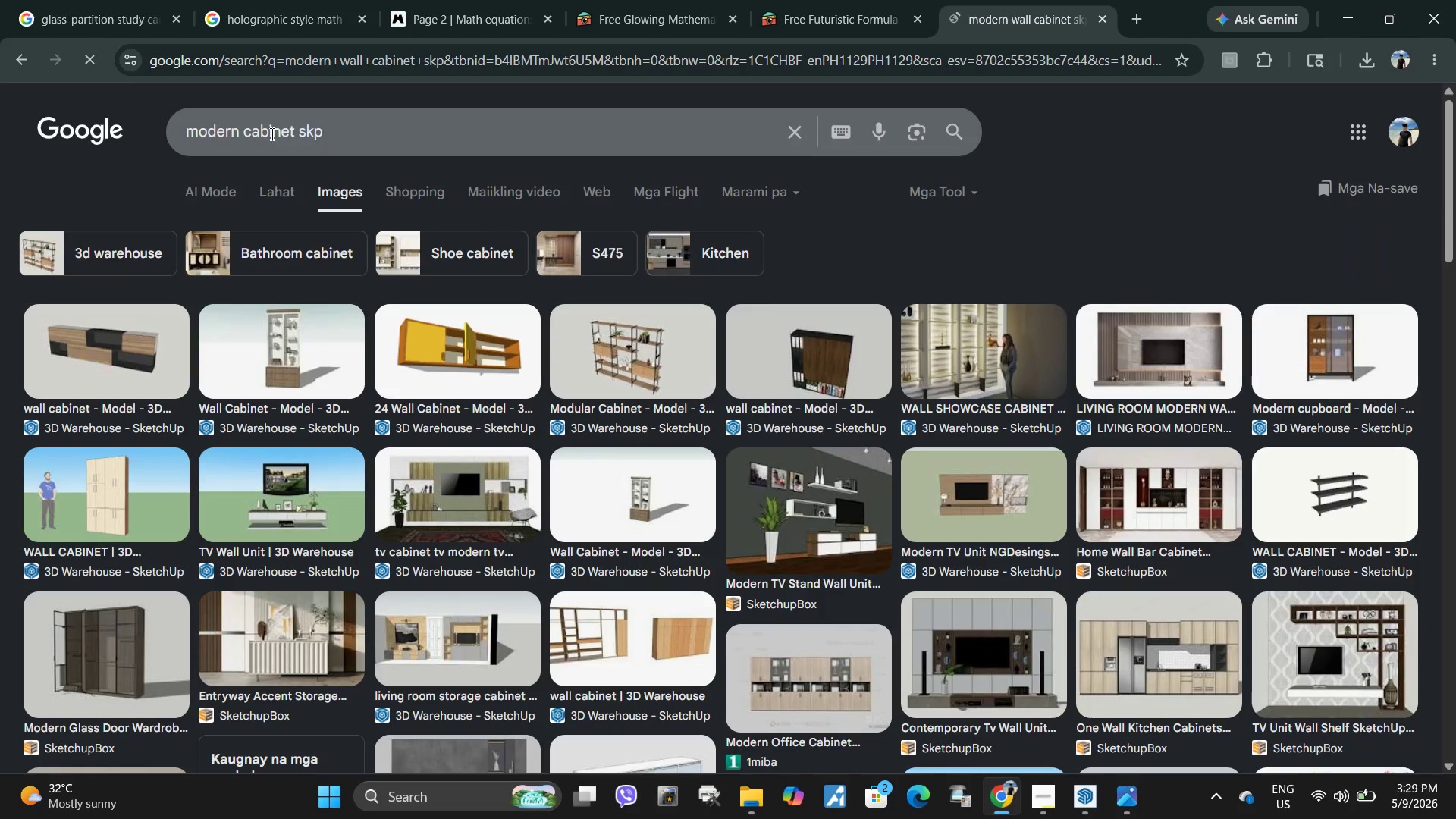 
key(Enter)
 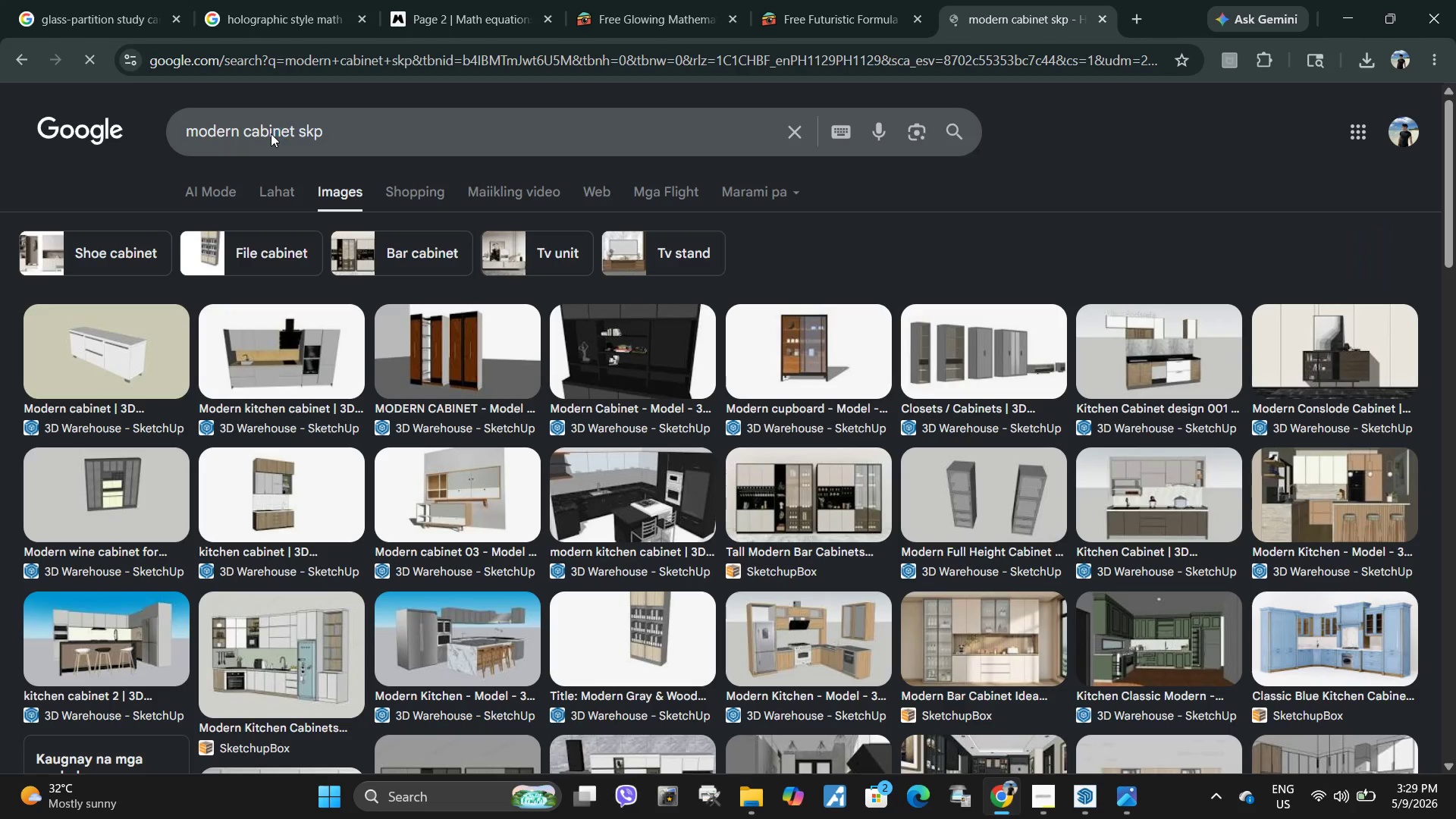 
wait(6.8)
 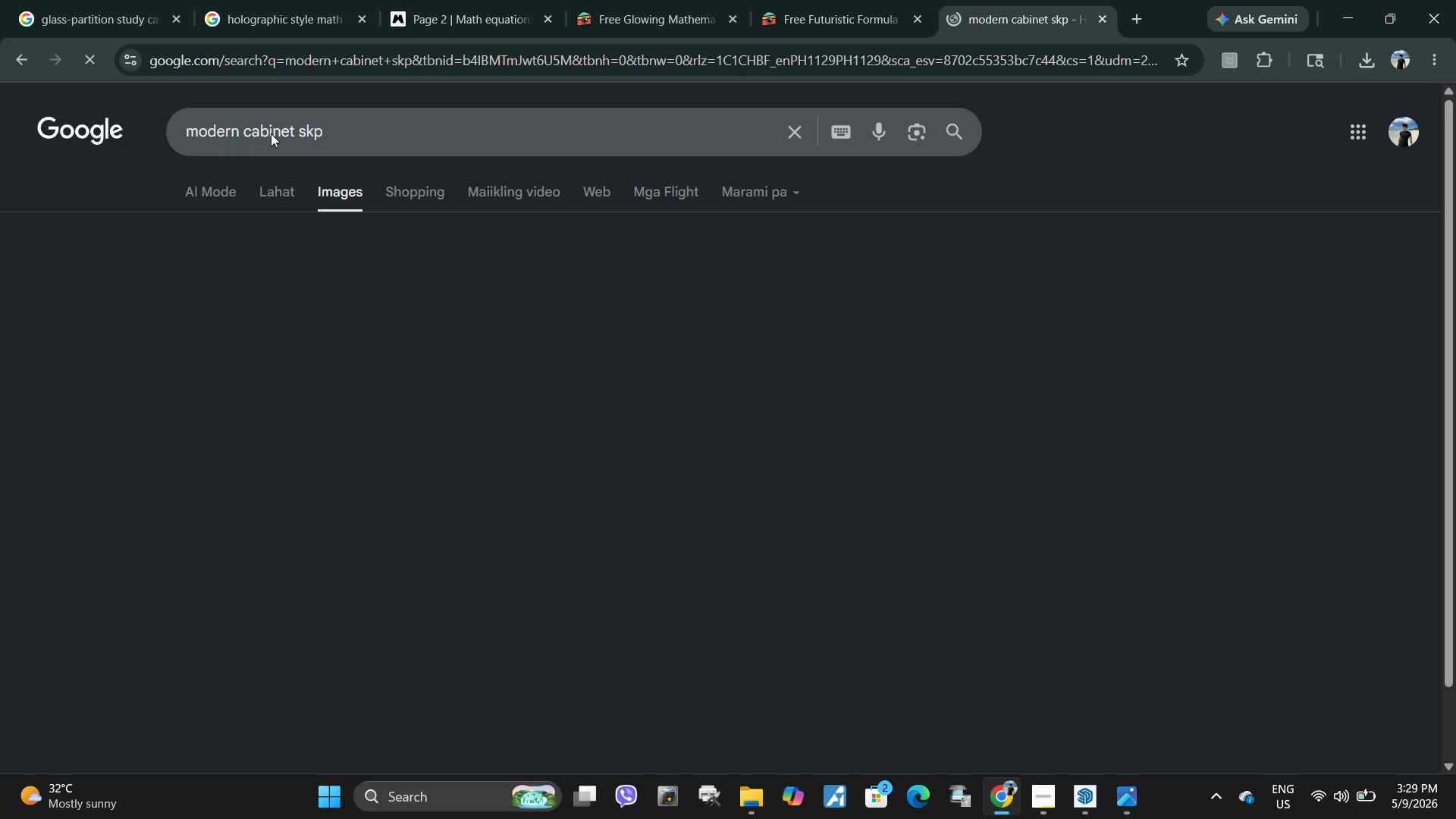 
left_click([253, 131])
 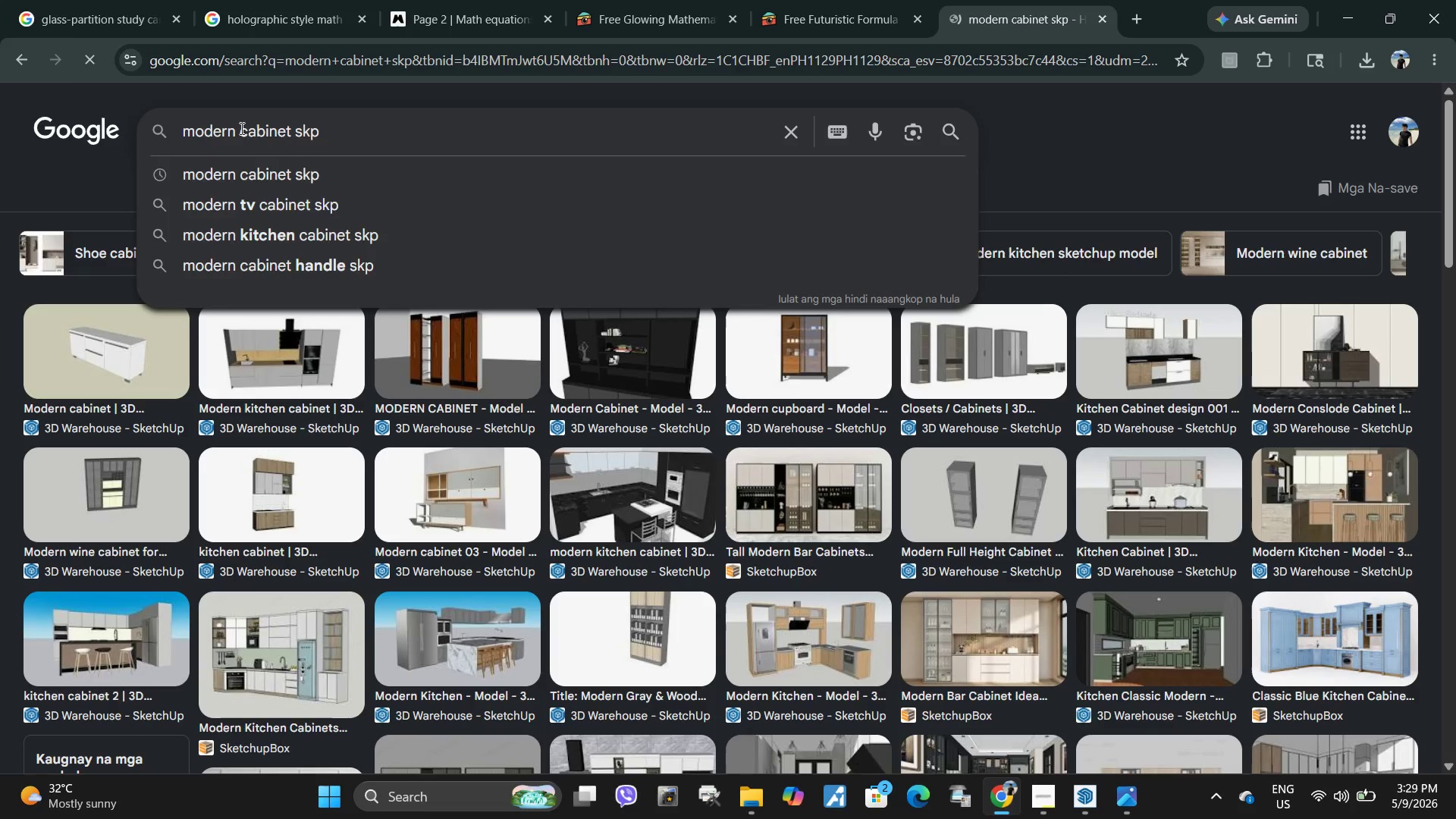 
left_click_drag(start_coordinate=[240, 128], to_coordinate=[291, 126])
 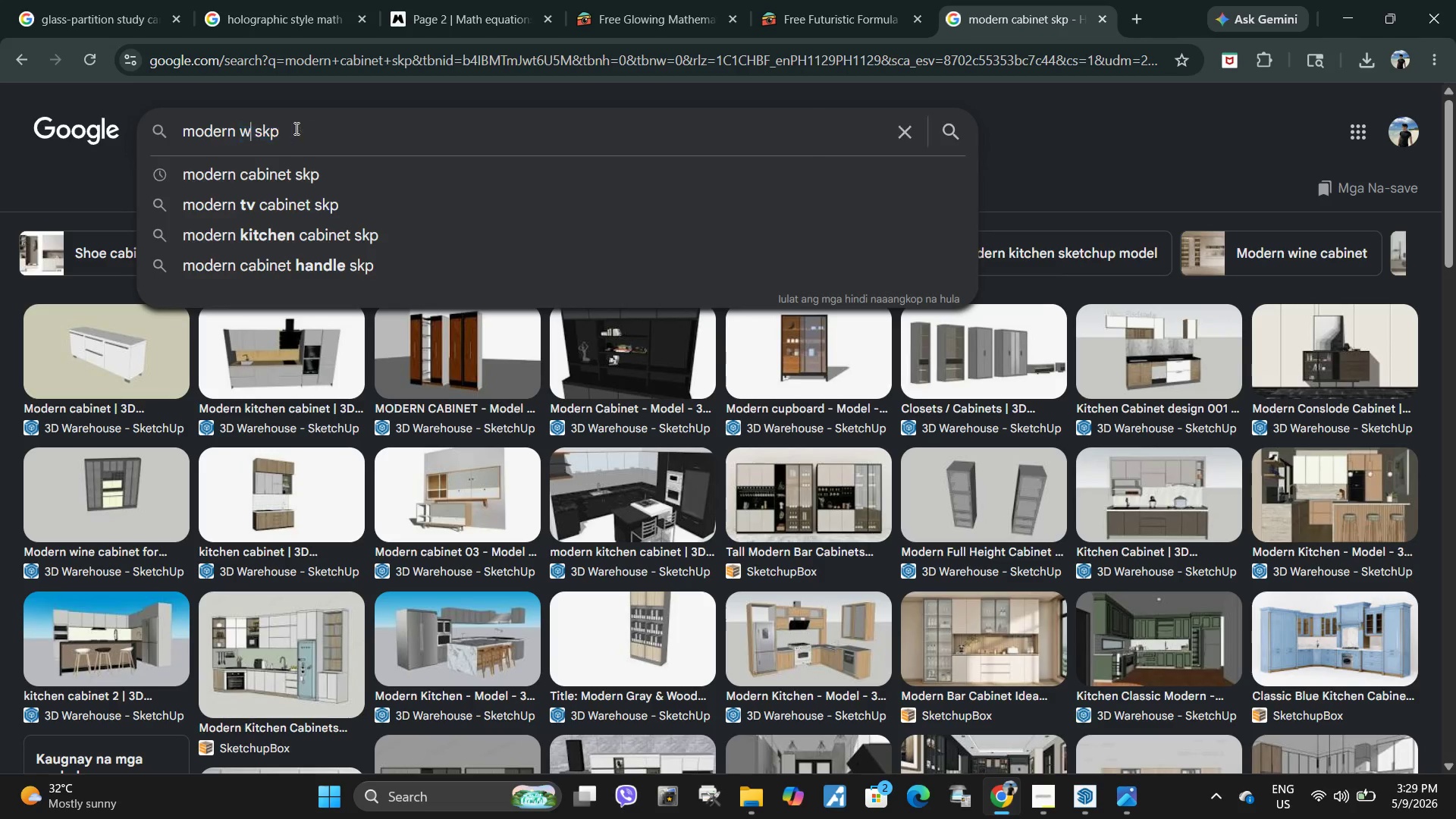 
type(wall)
 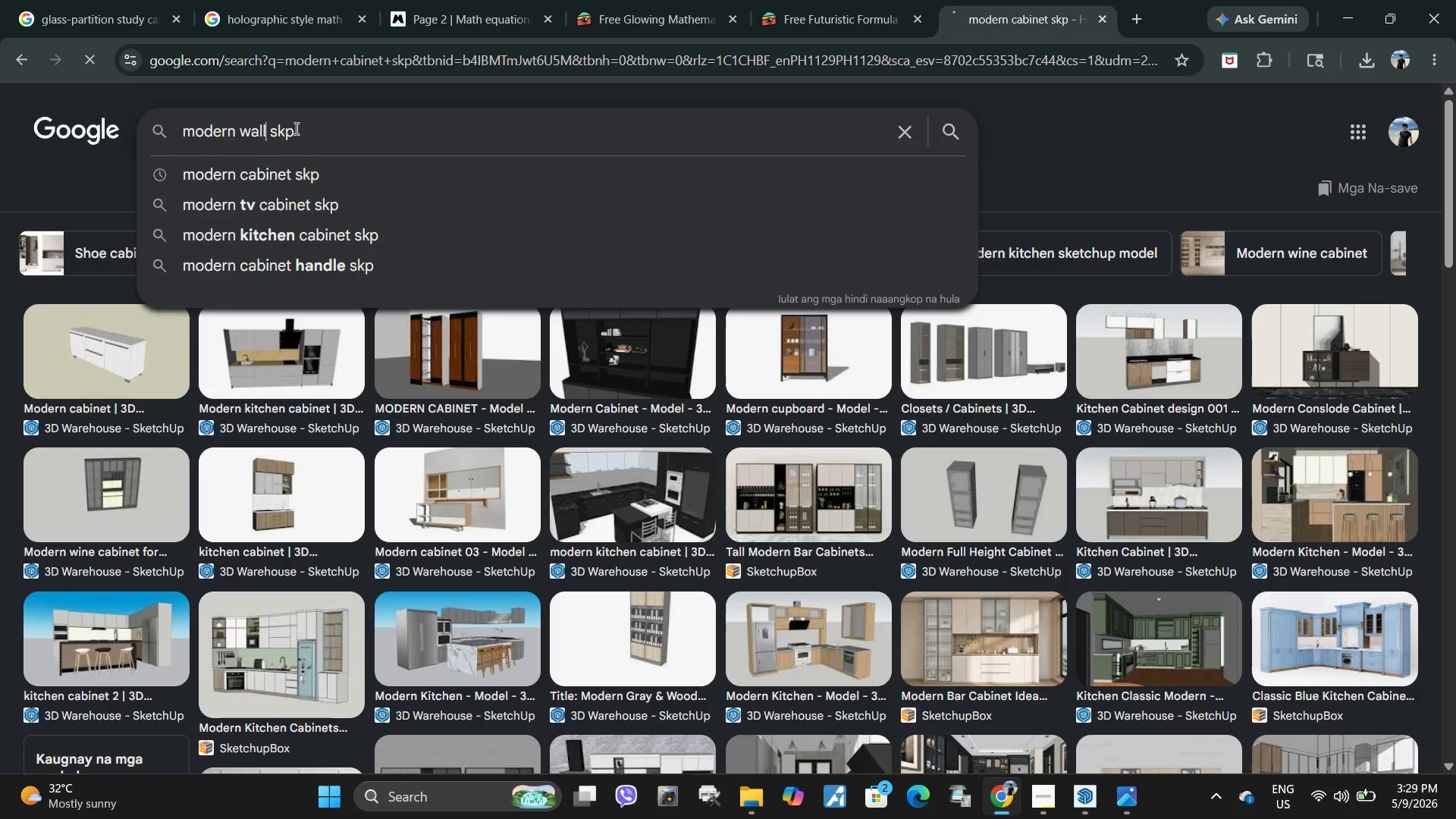 
key(Enter)
 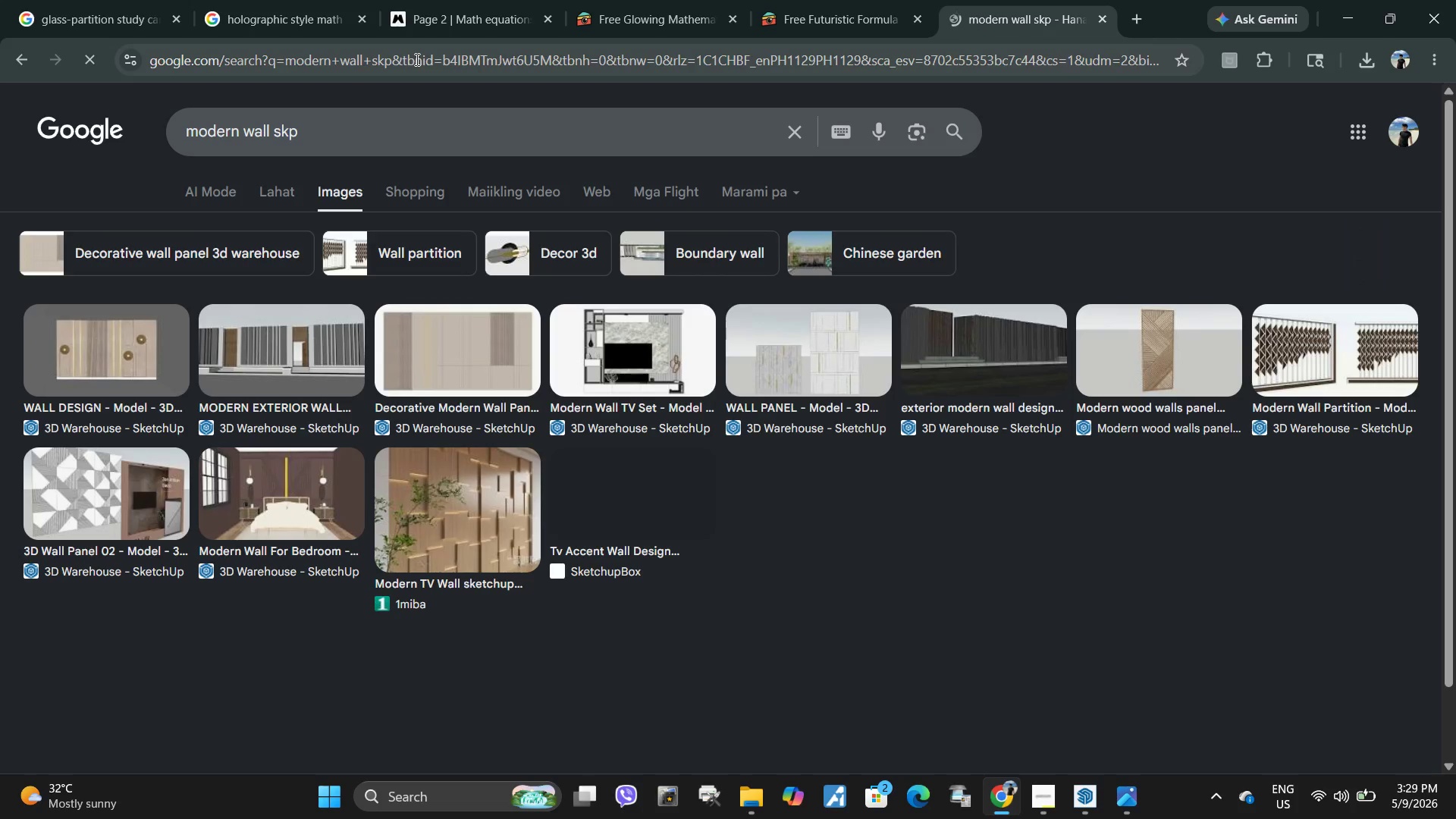 
wait(8.58)
 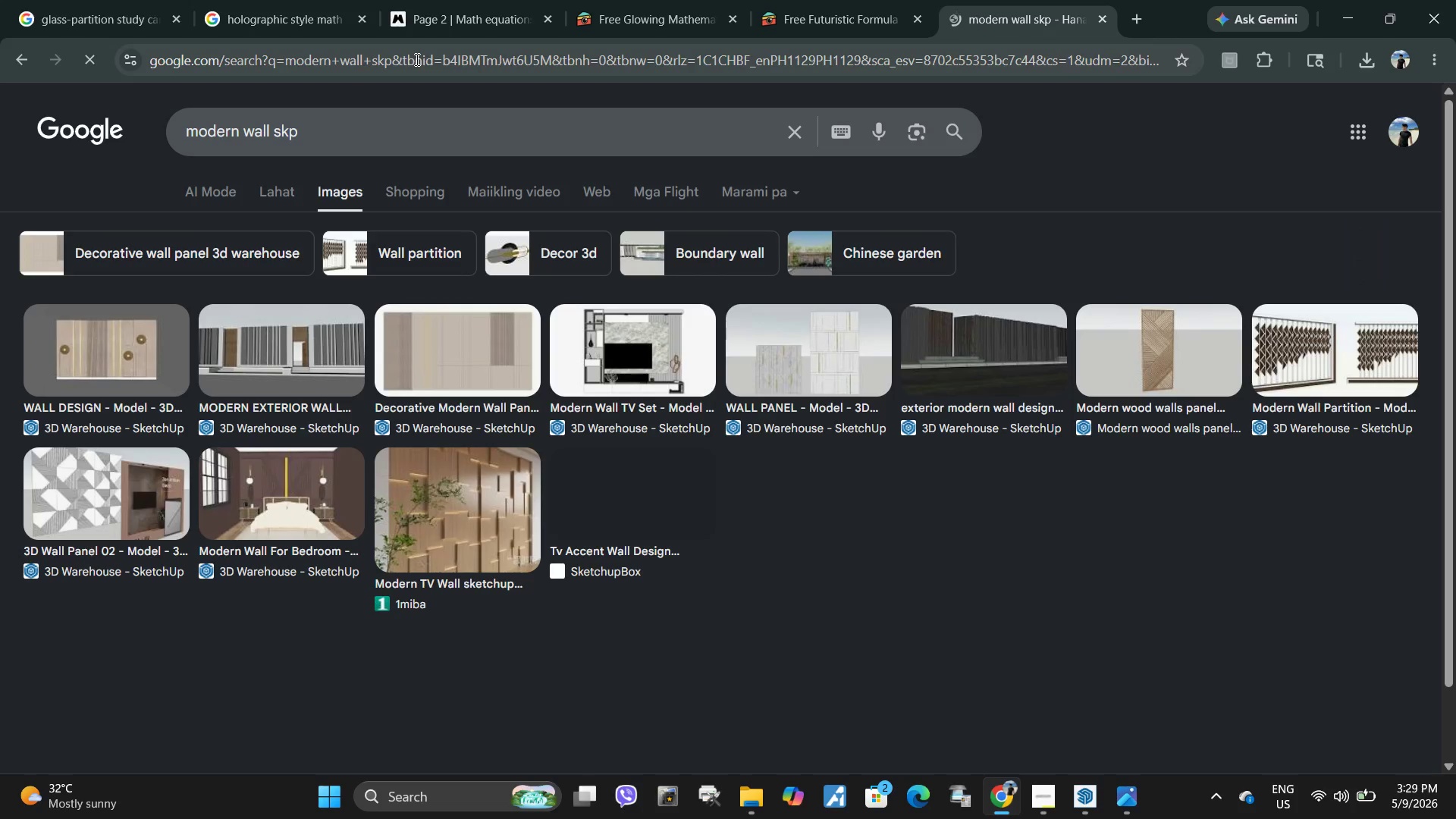 
left_click([270, 134])
 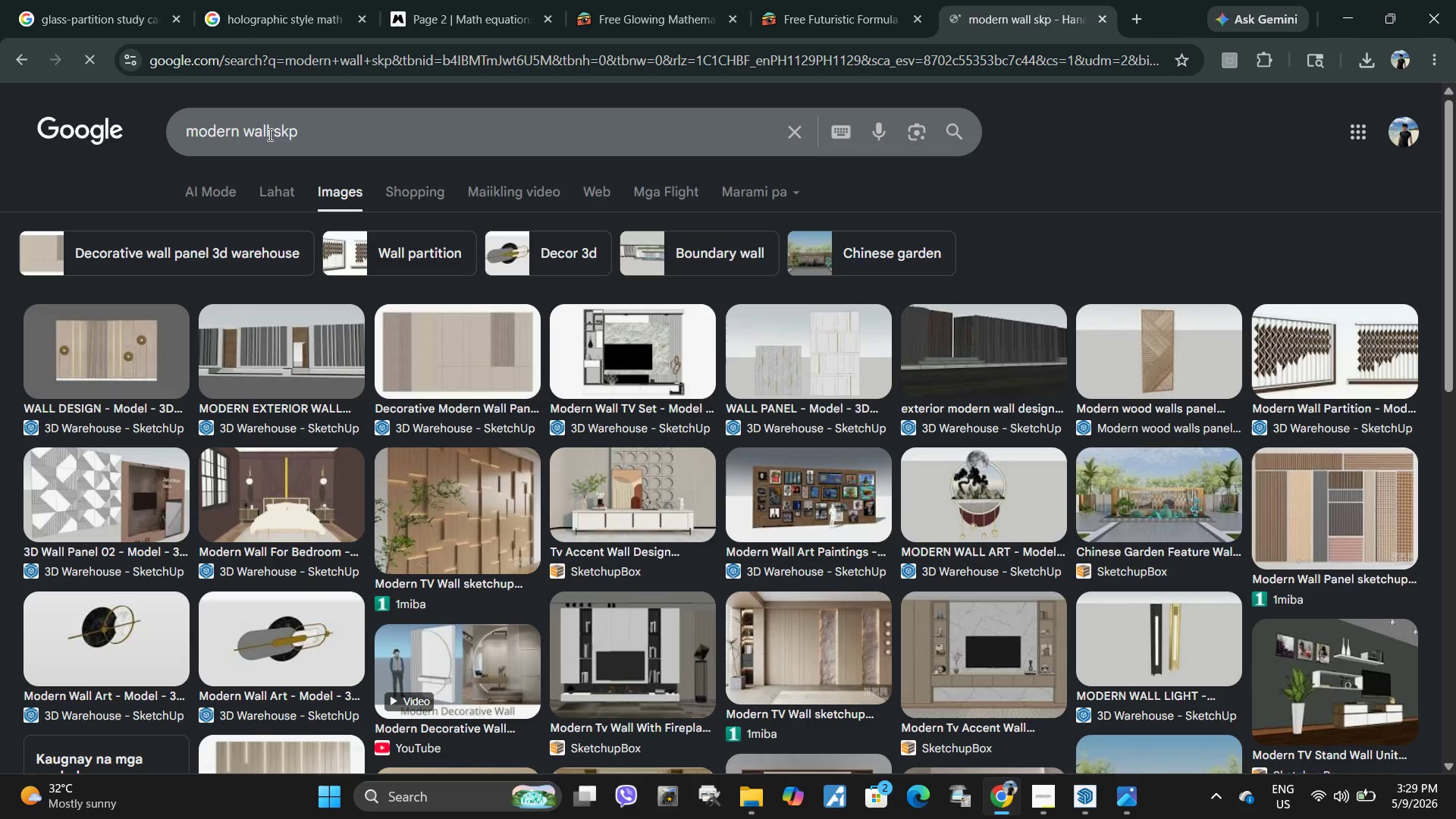 
type(c)
key(Backspace)
type( cabinet)
 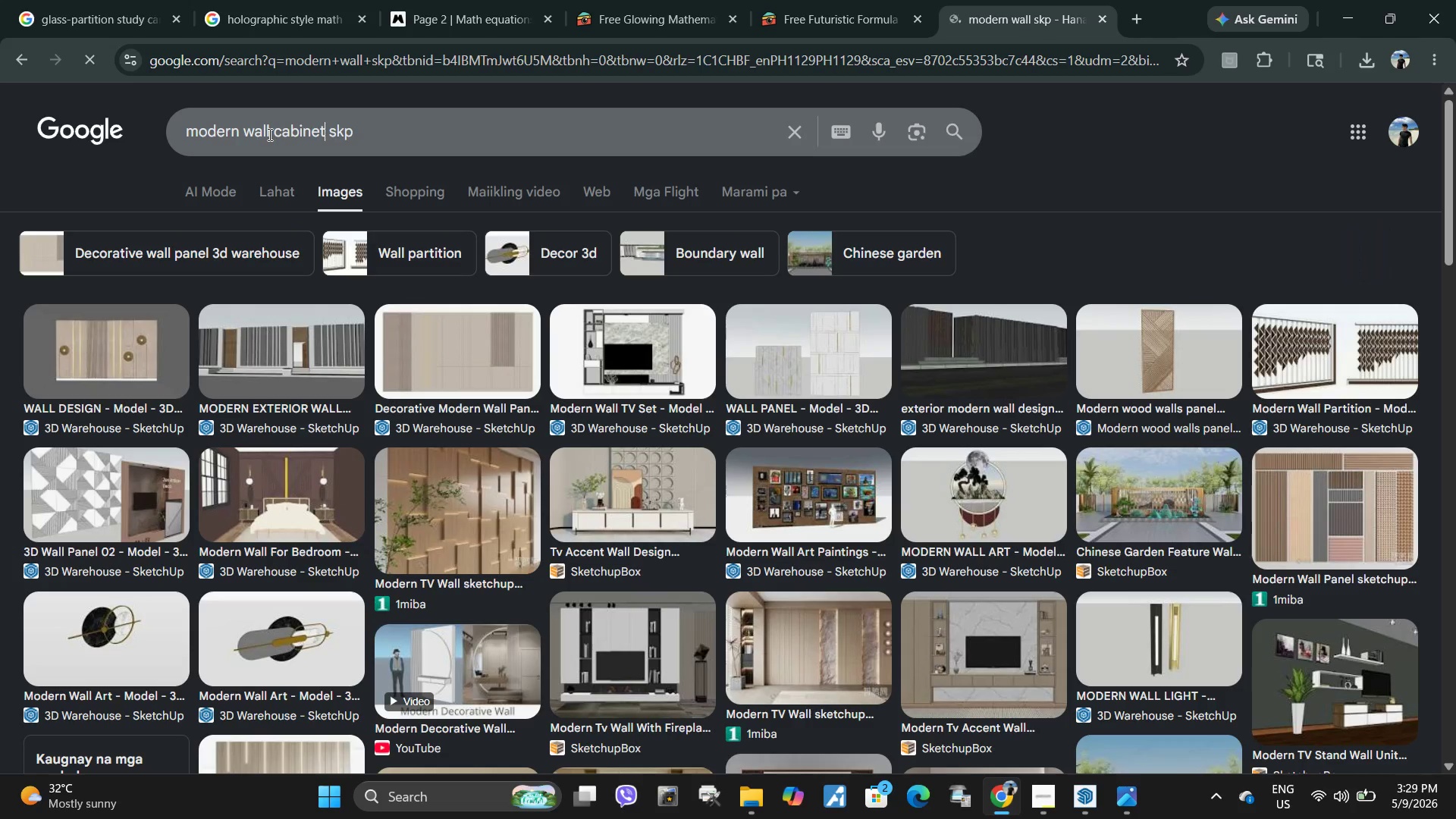 
key(Enter)
 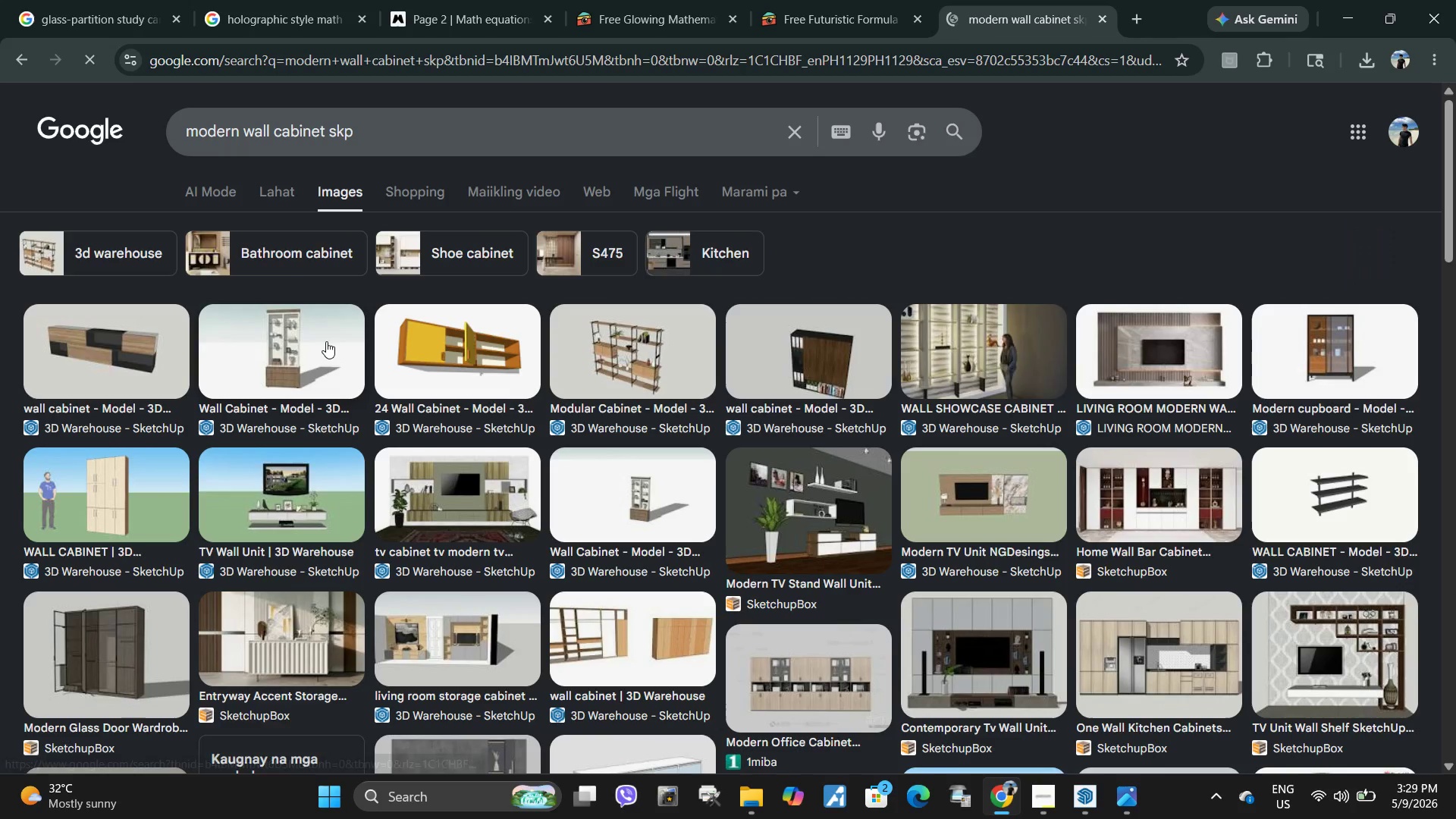 
left_click([326, 341])
 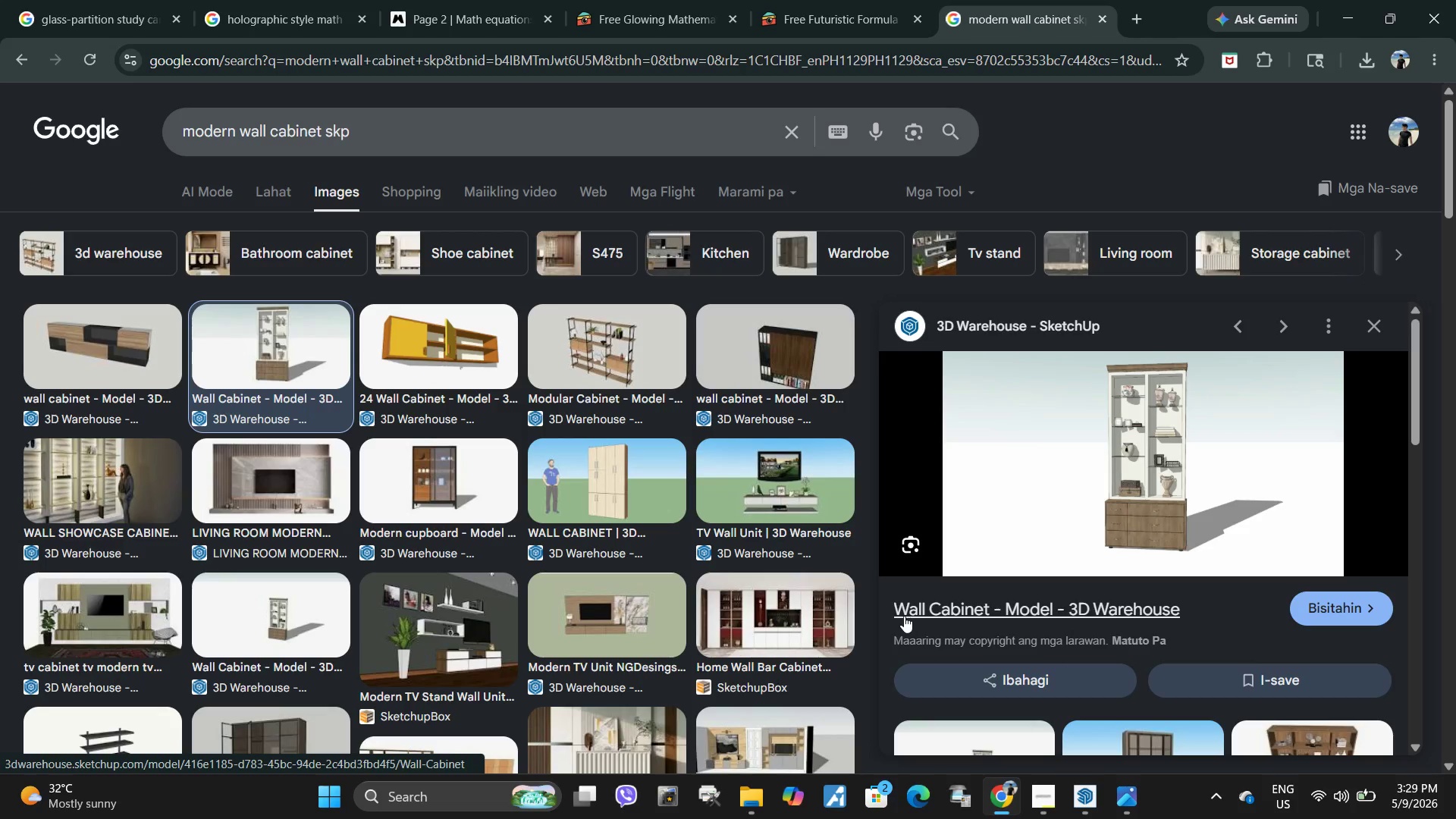 
scroll: coordinate [1005, 593], scroll_direction: down, amount: 3.0
 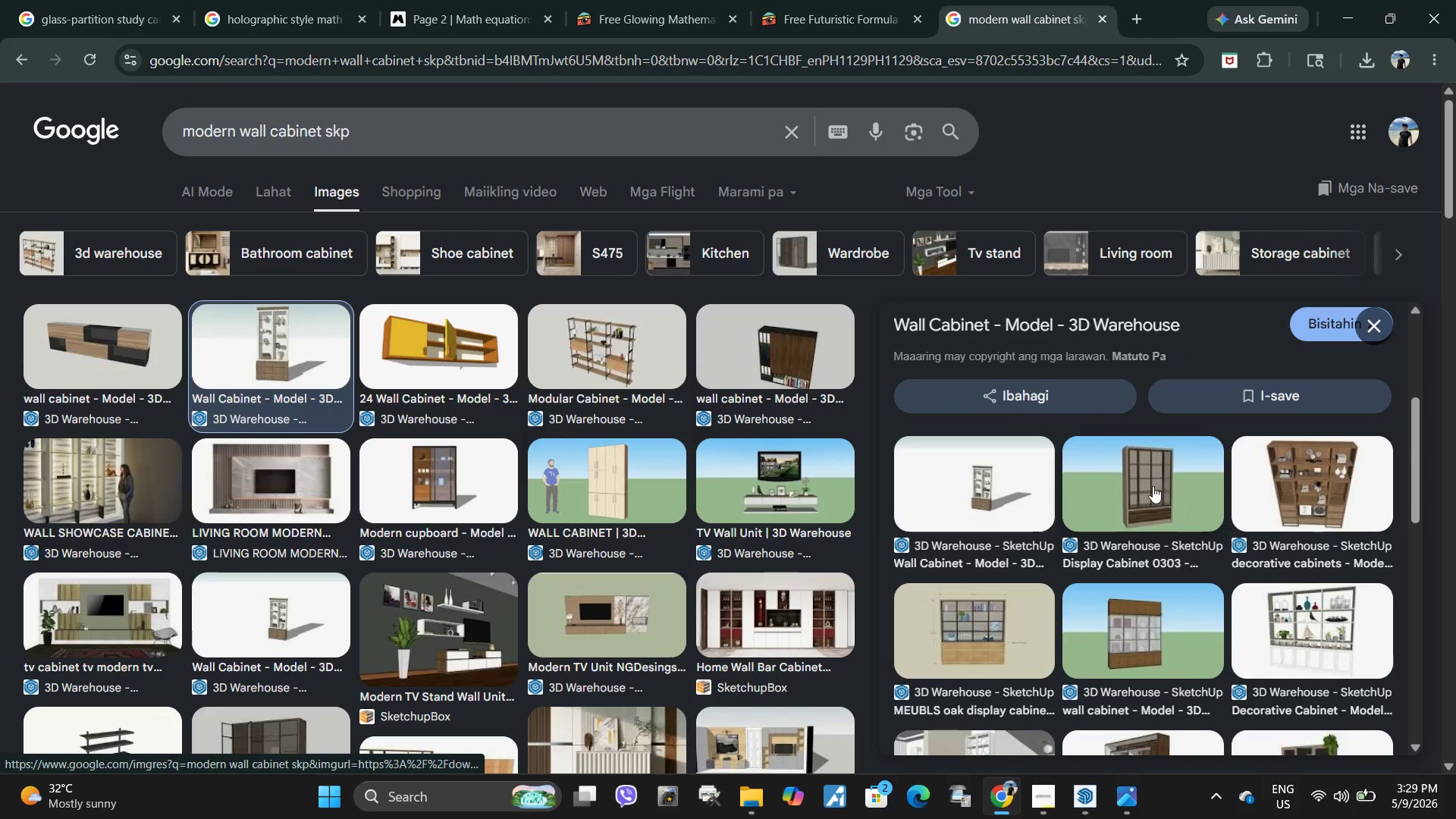 
left_click([1153, 486])
 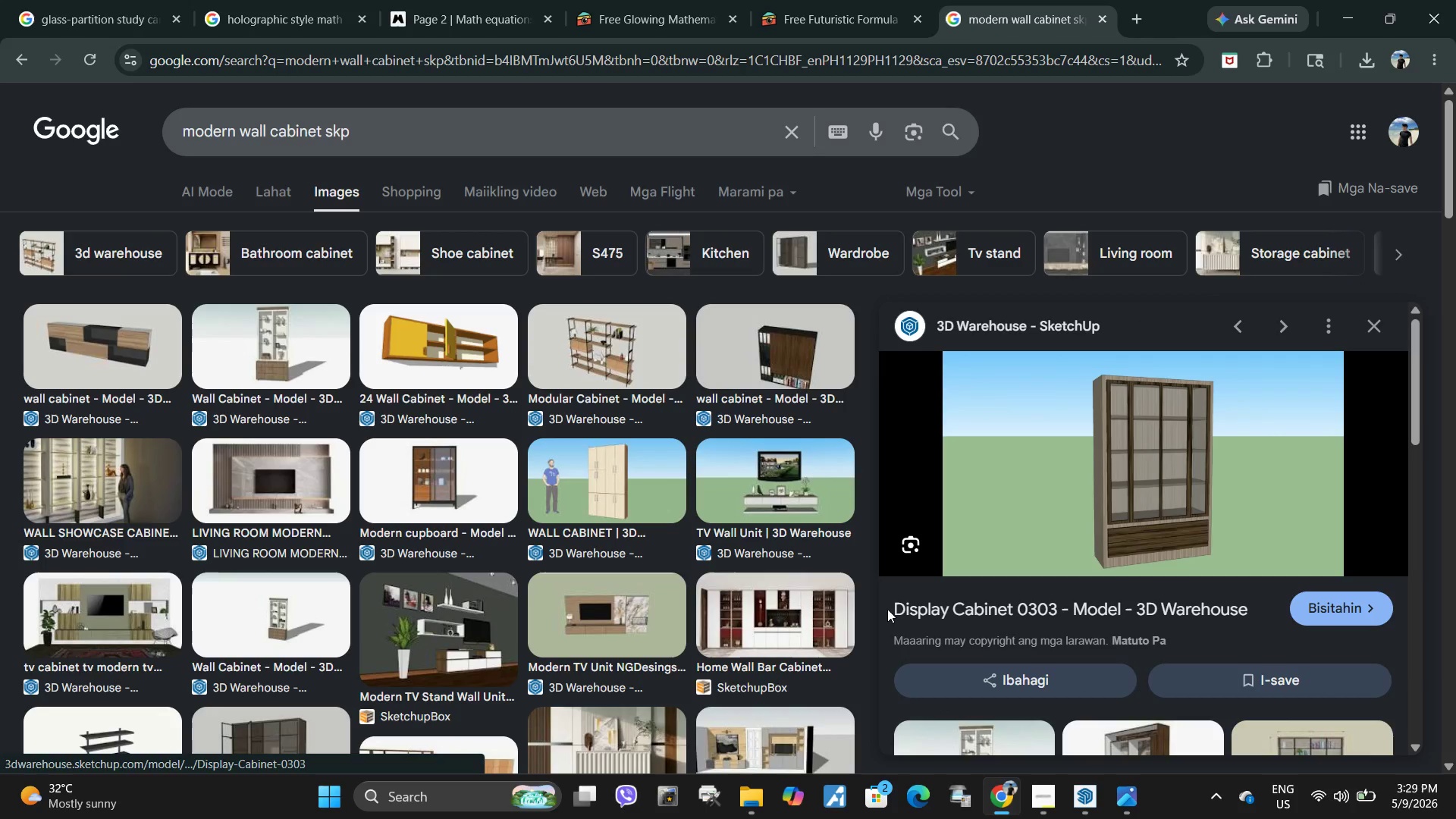 
left_click_drag(start_coordinate=[883, 609], to_coordinate=[1059, 600])
 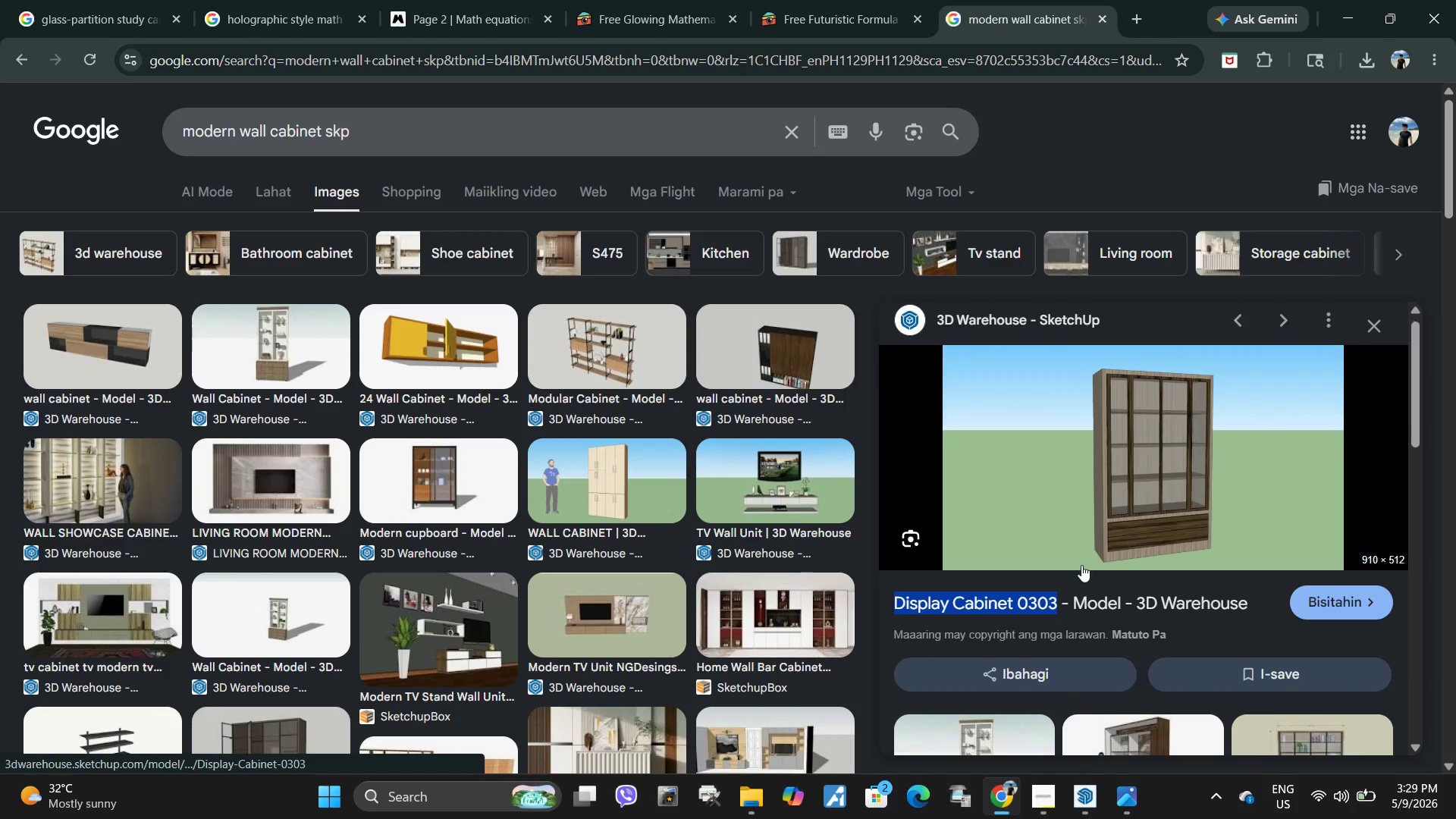 
scroll: coordinate [1081, 565], scroll_direction: down, amount: 1.0
 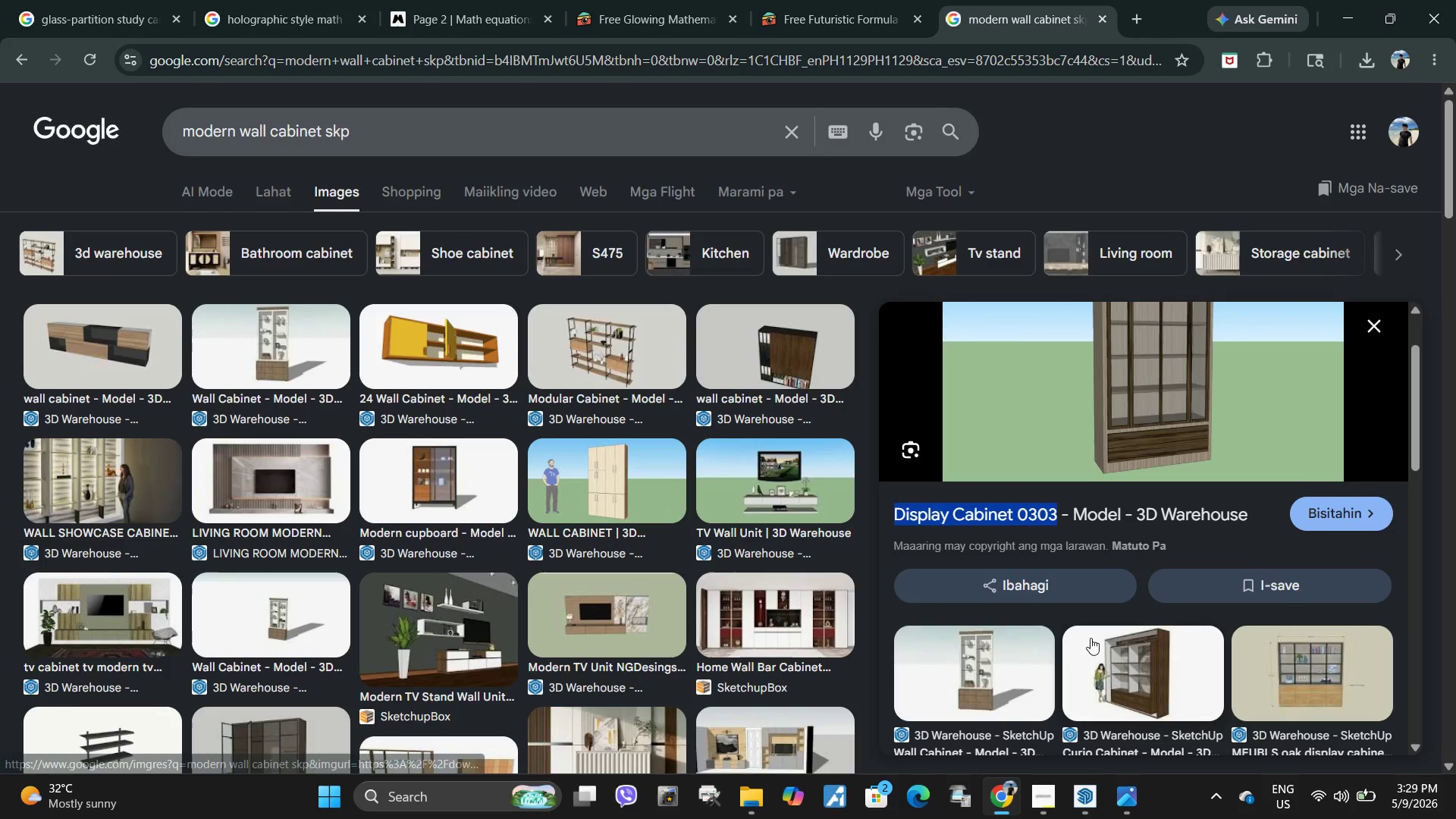 
key(Control+C)
 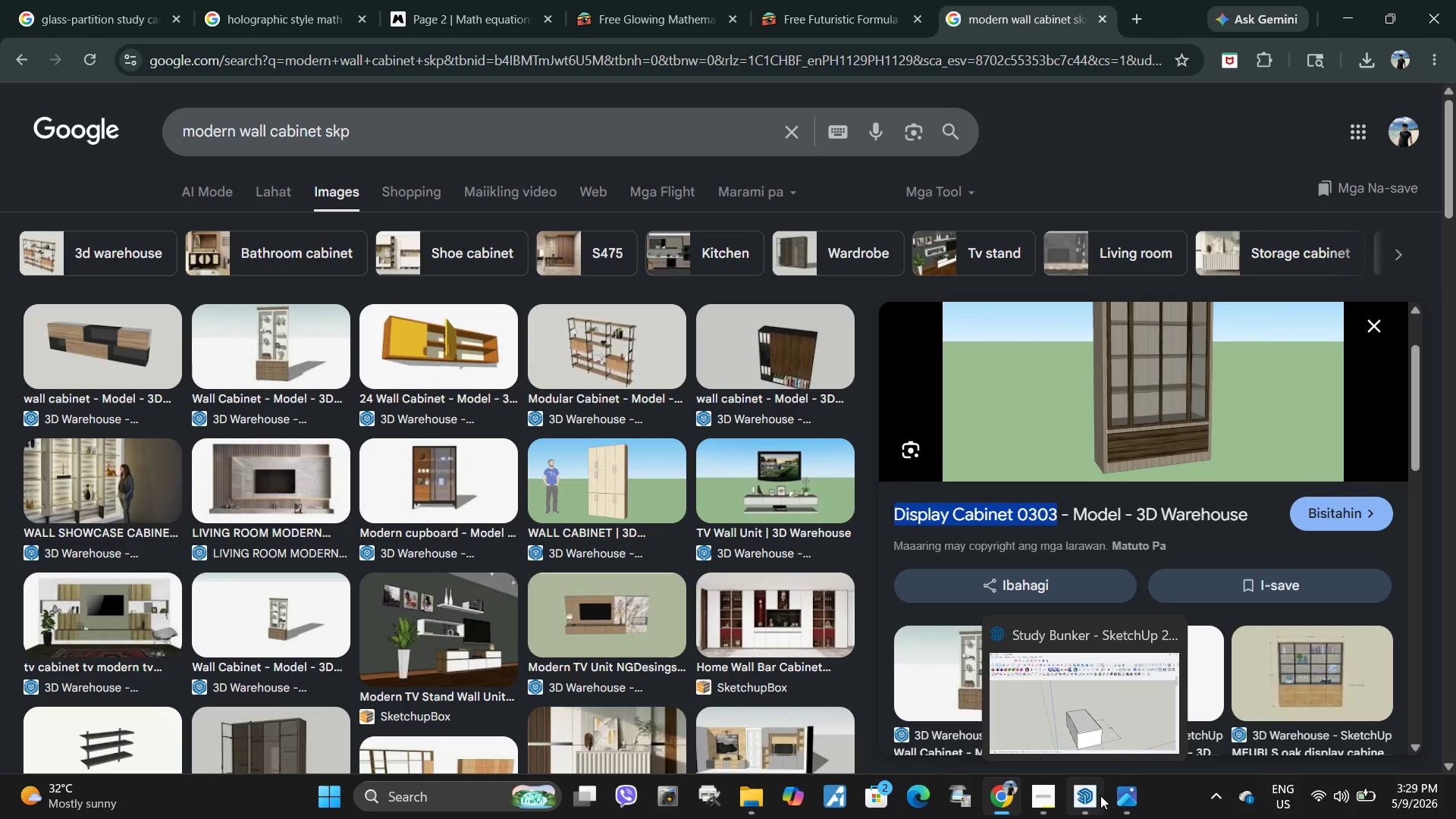 
left_click([1090, 799])
 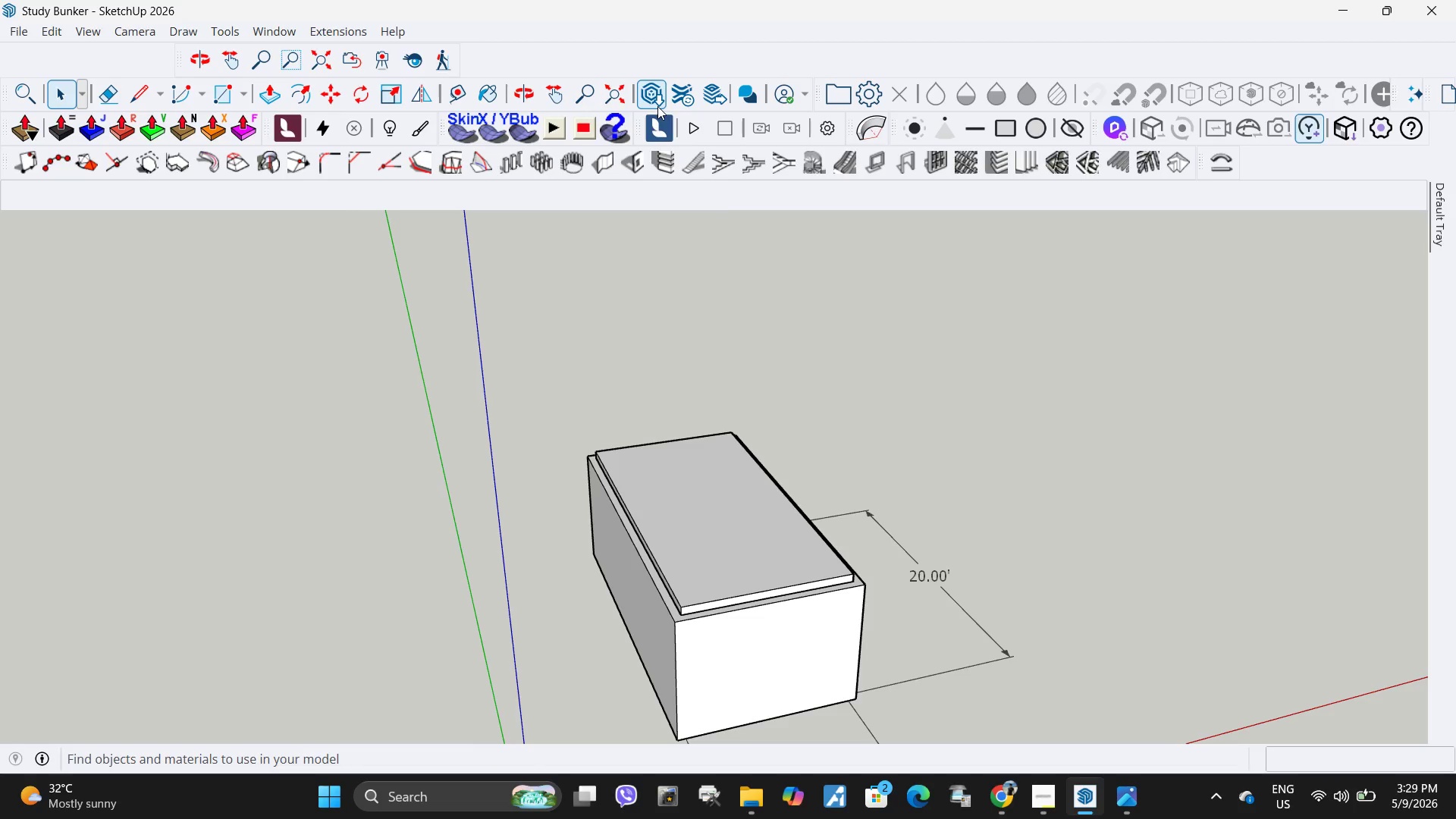 
left_click([657, 106])
 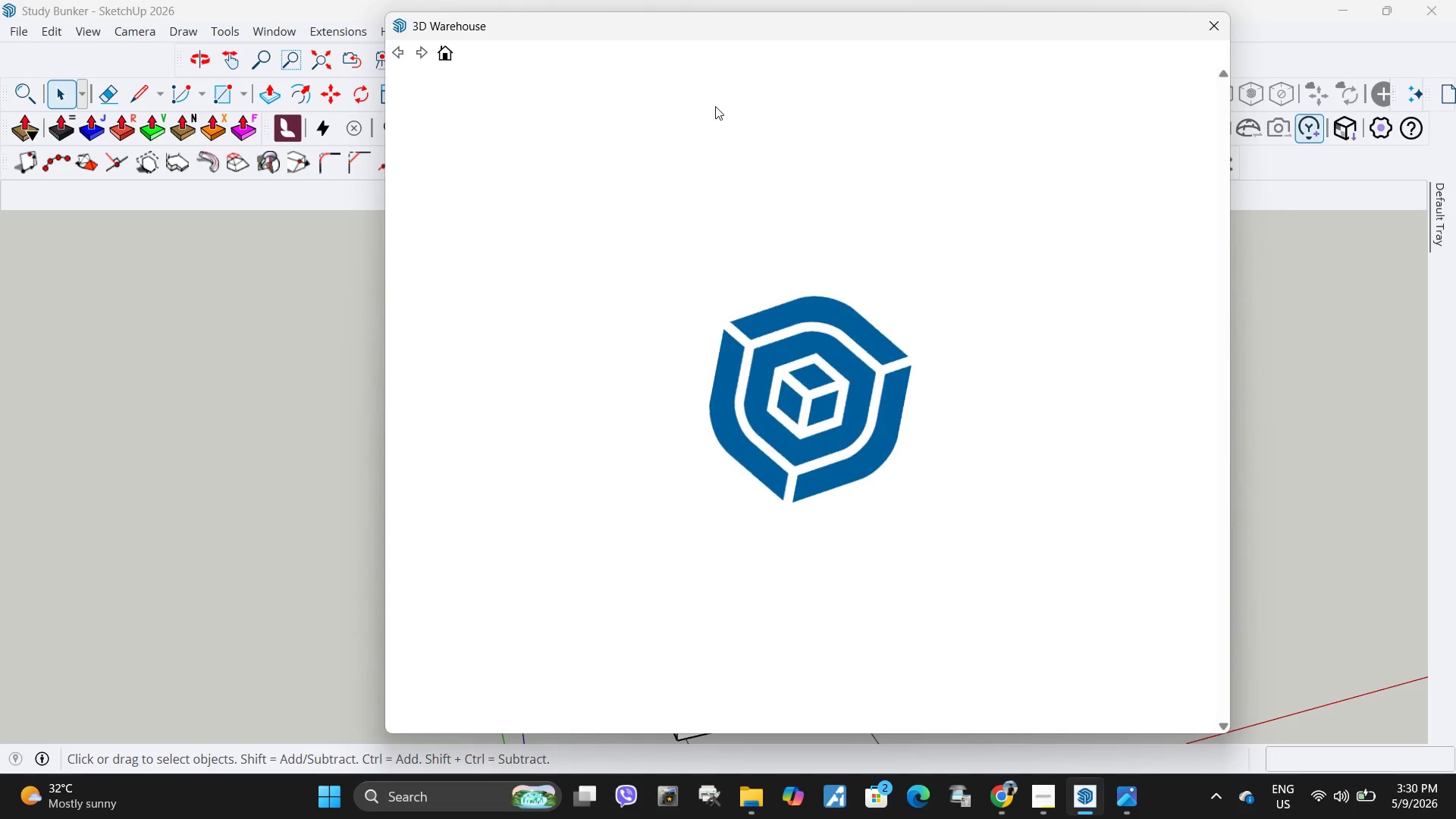 
wait(9.14)
 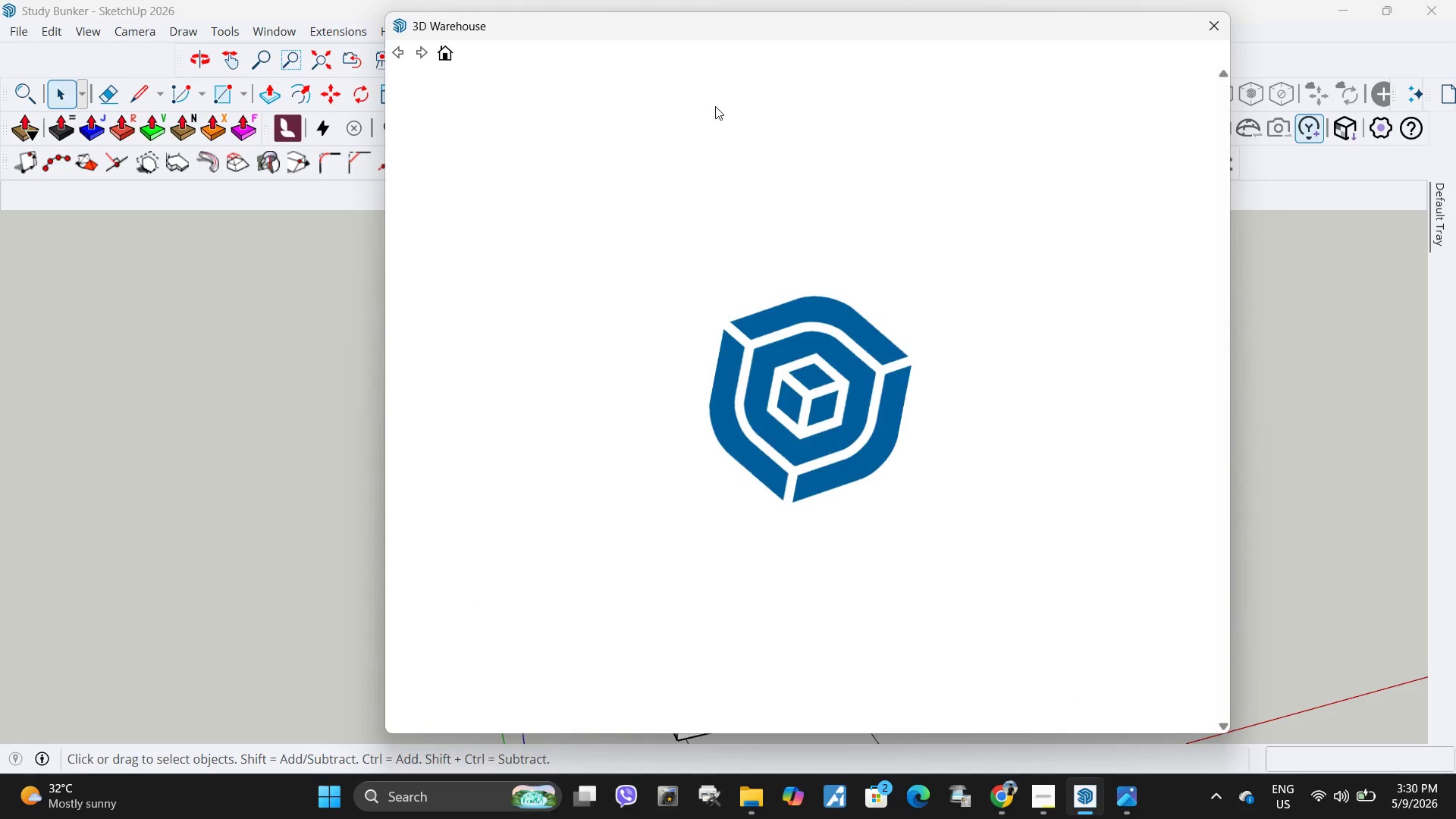 
left_click([789, 96])
 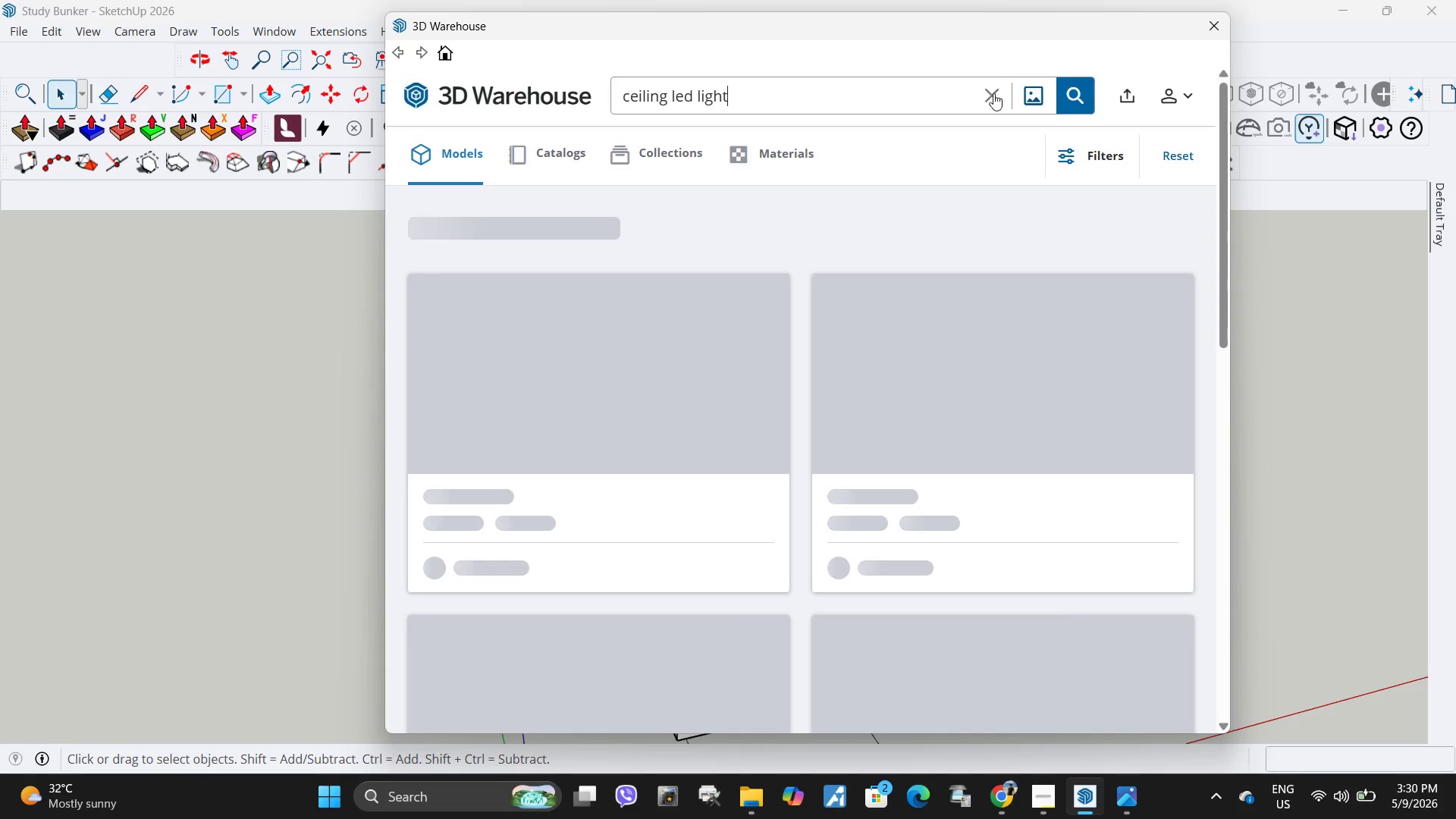 
left_click([997, 93])
 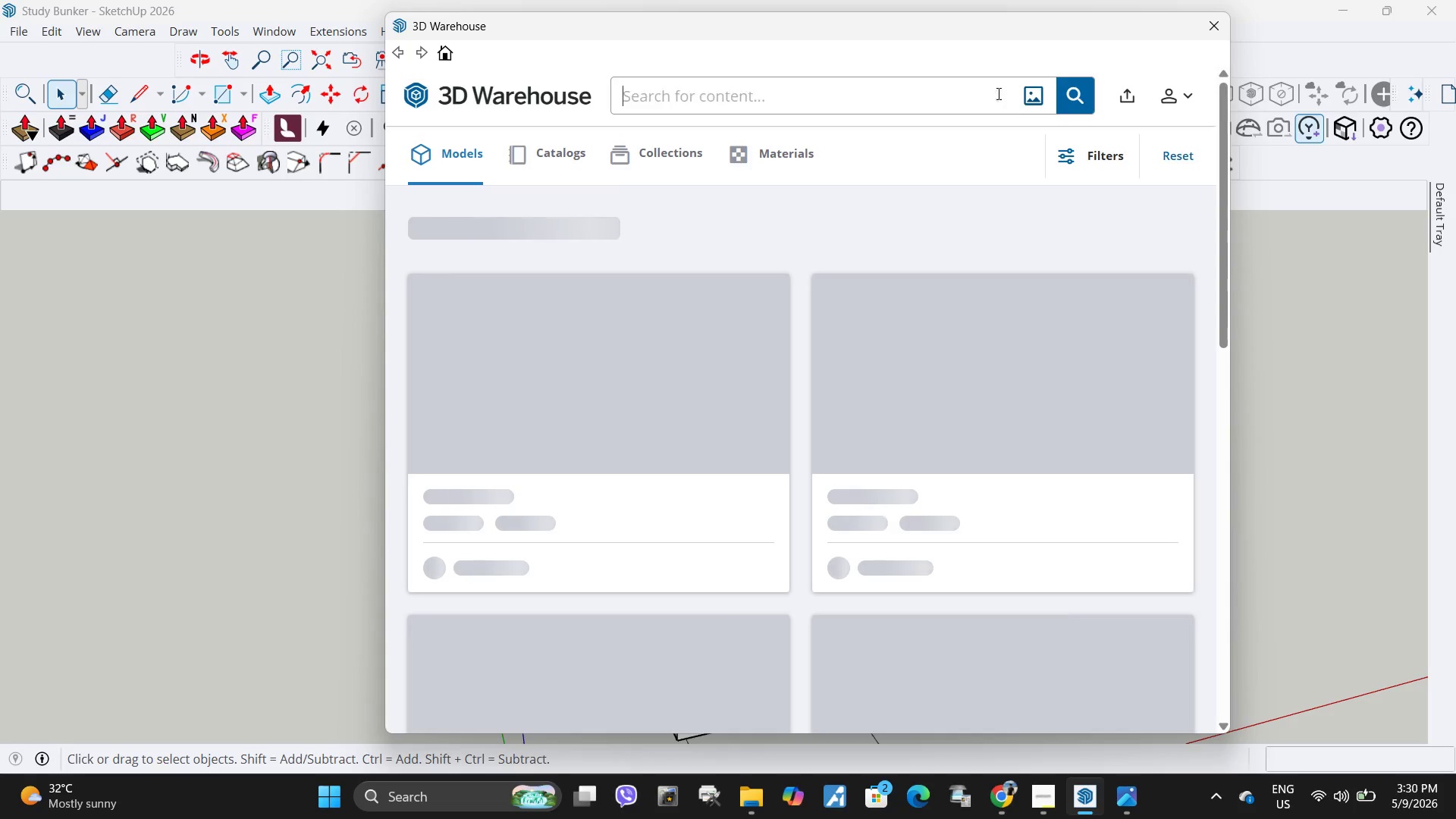 
key(Control+ControlLeft)
 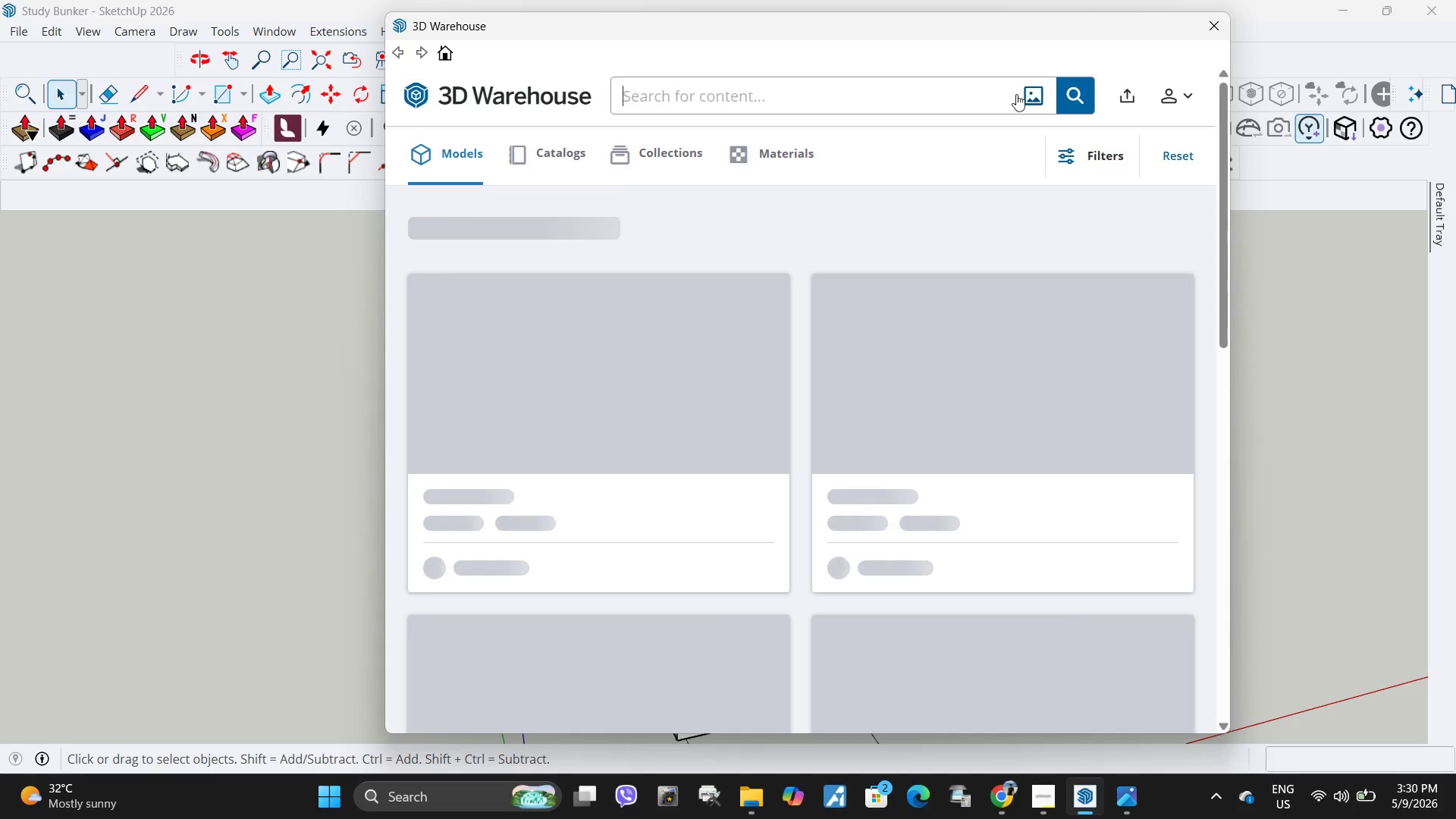 
key(Control+V)
 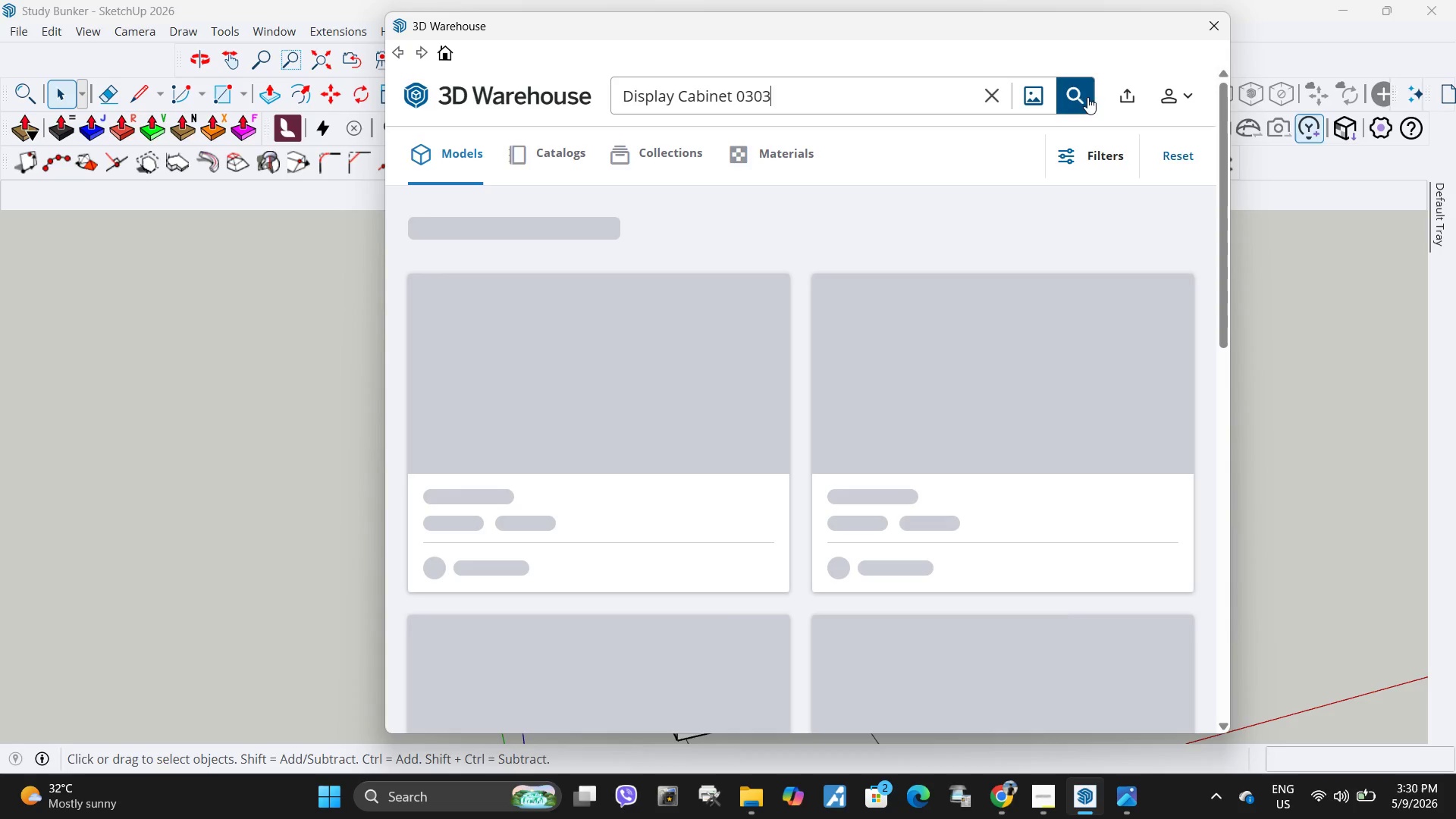 
left_click([1081, 99])
 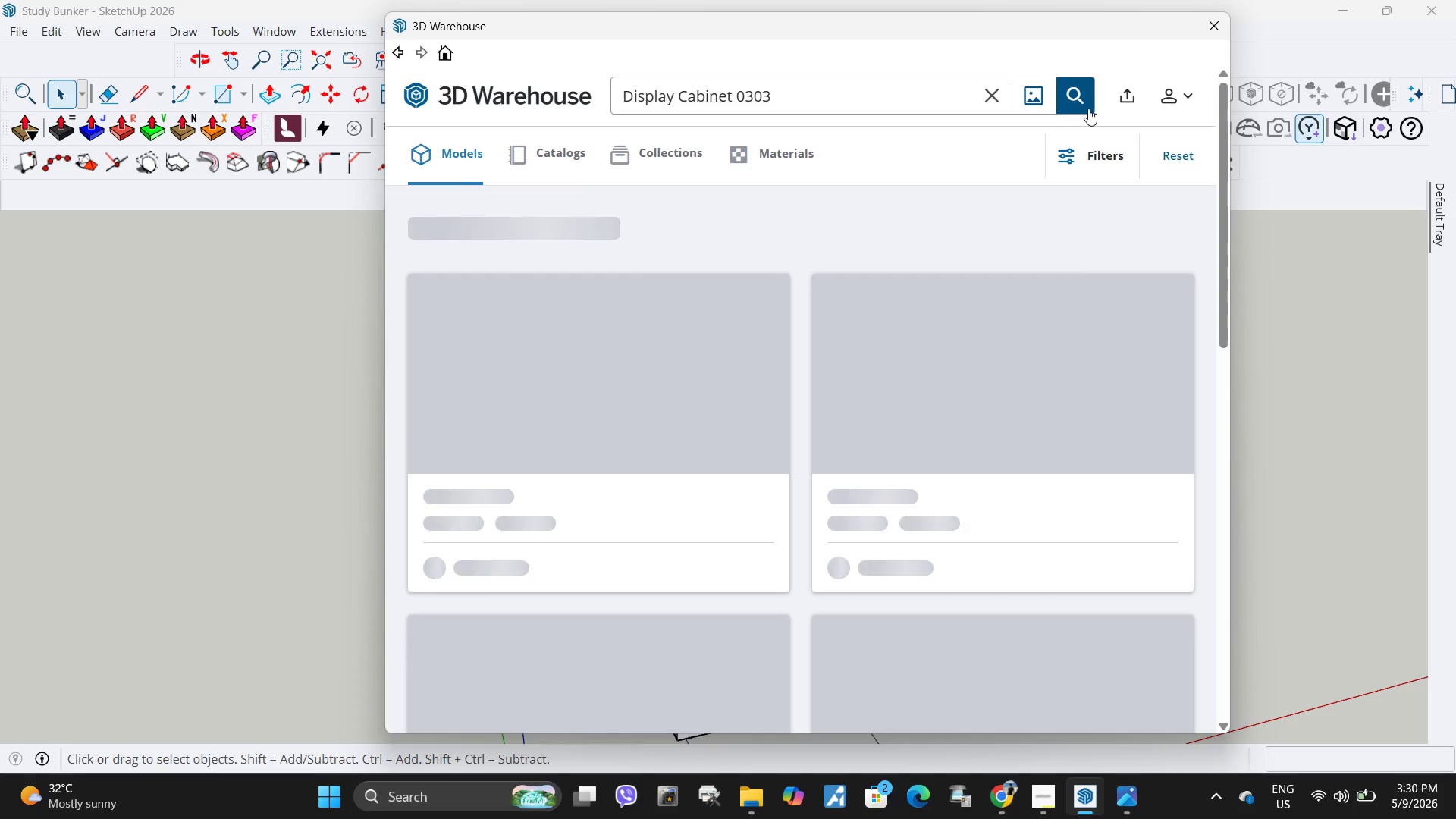 
wait(19.8)
 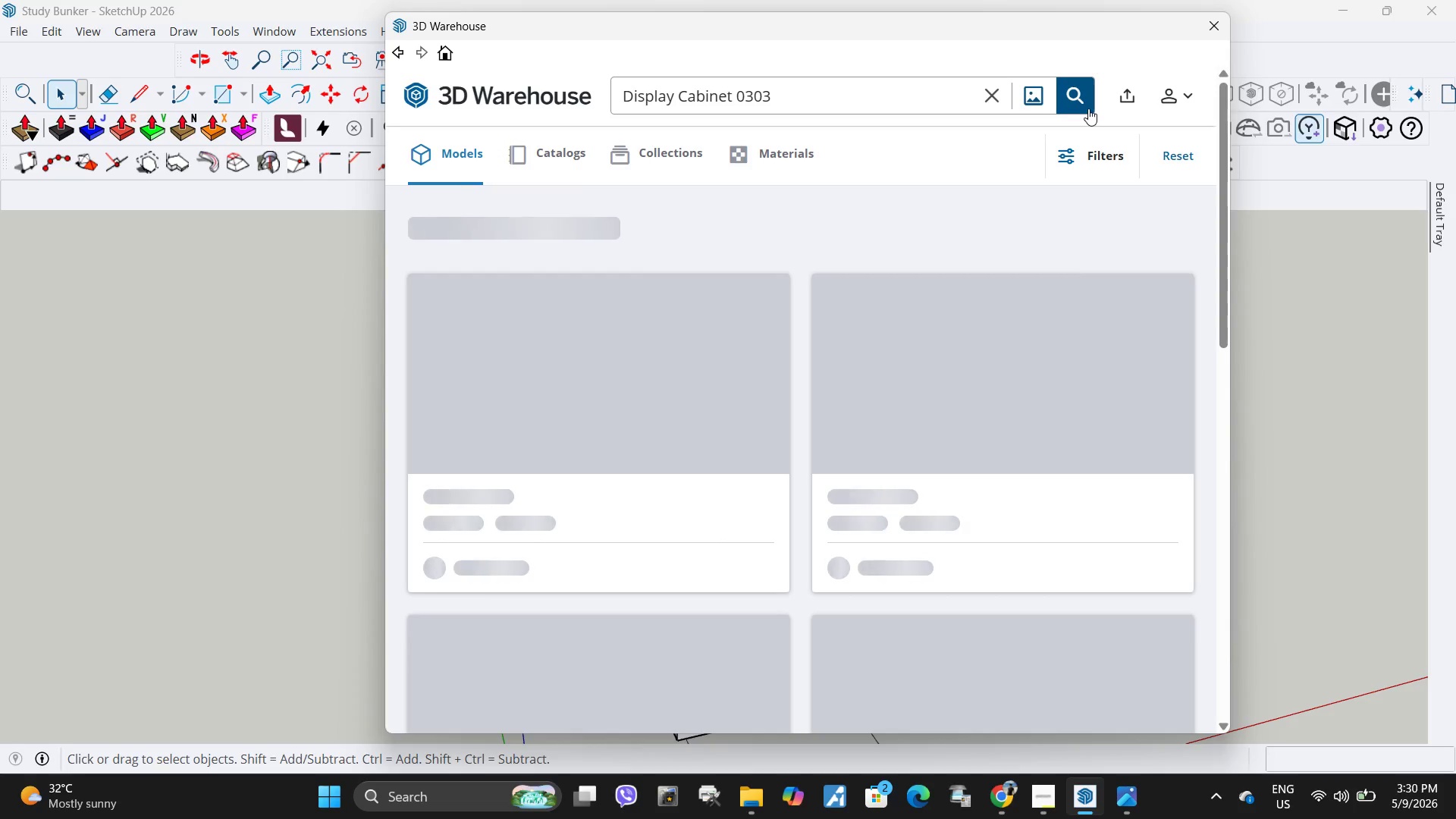 
scroll: coordinate [868, 493], scroll_direction: down, amount: 9.0
 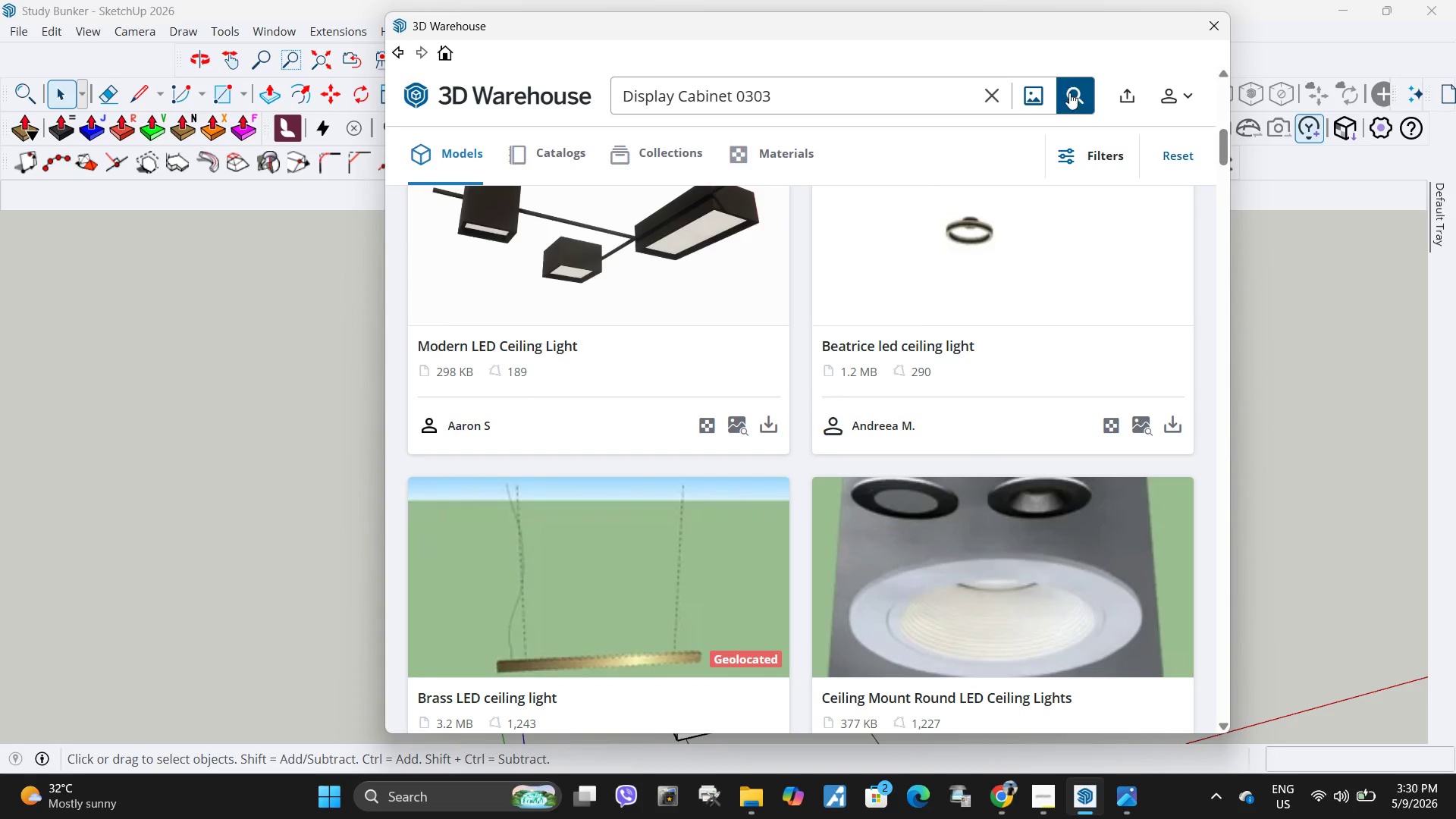 
scroll: coordinate [897, 324], scroll_direction: up, amount: 5.0
 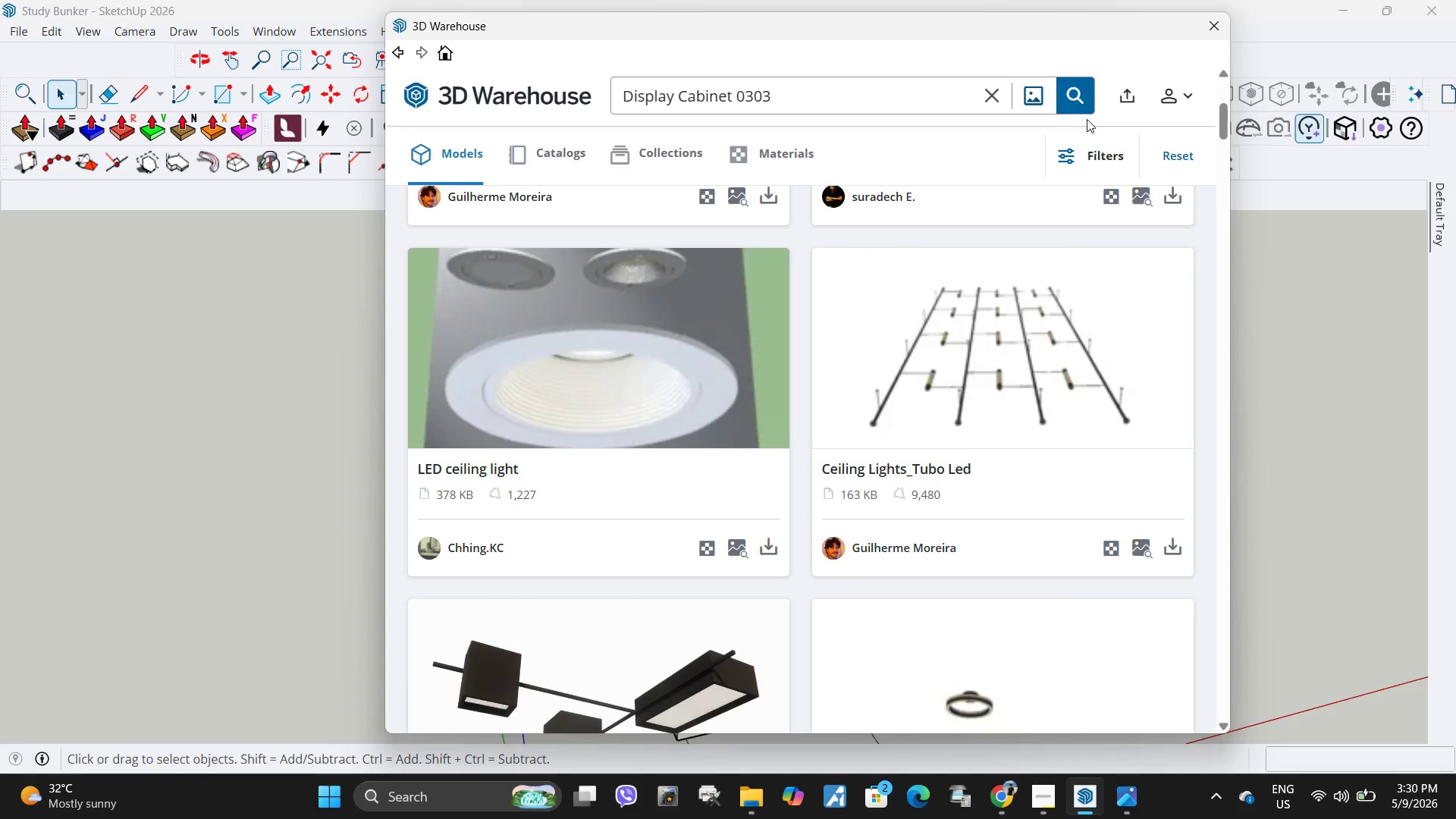 
left_click([1083, 99])
 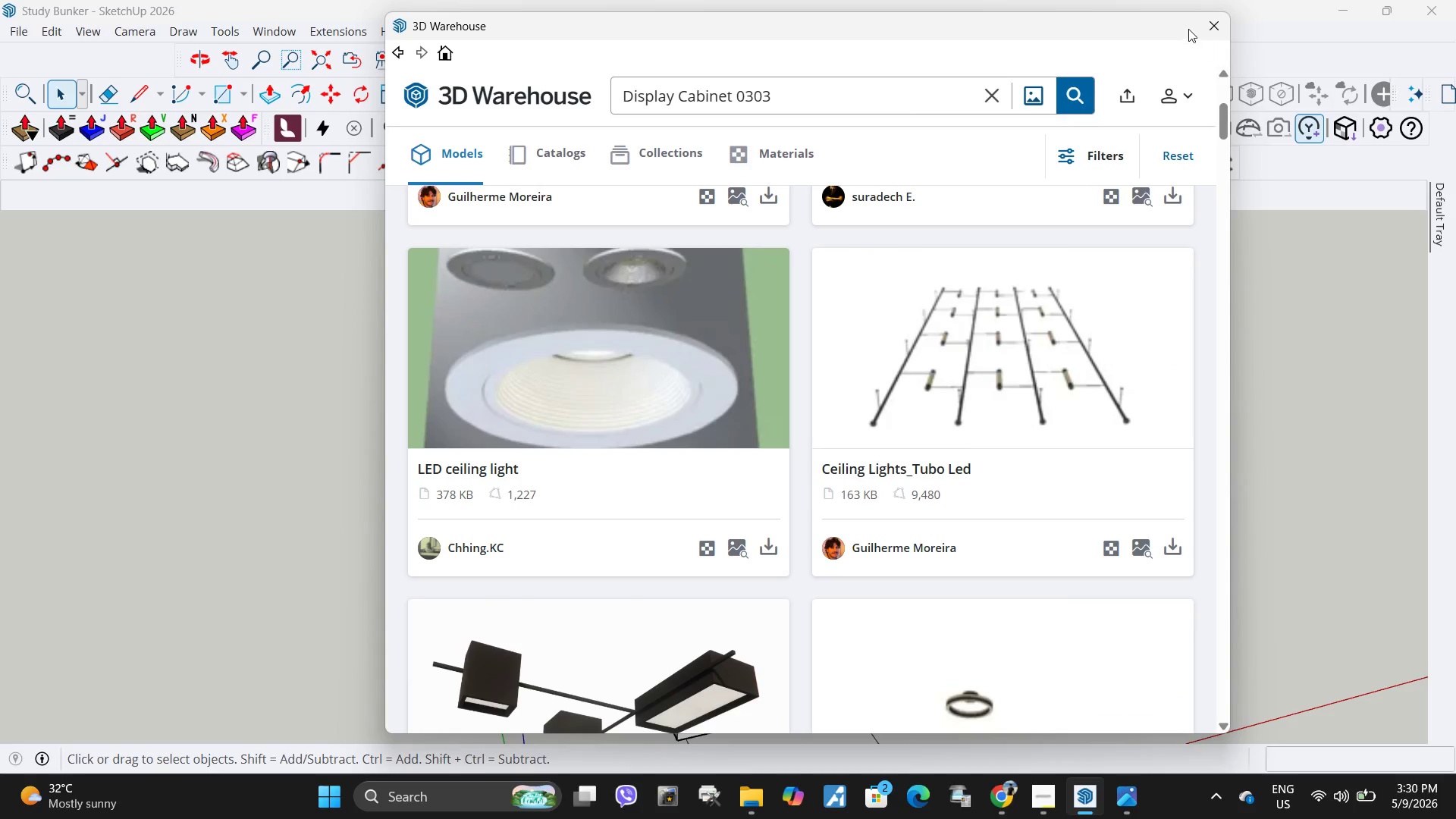 
left_click([1213, 30])
 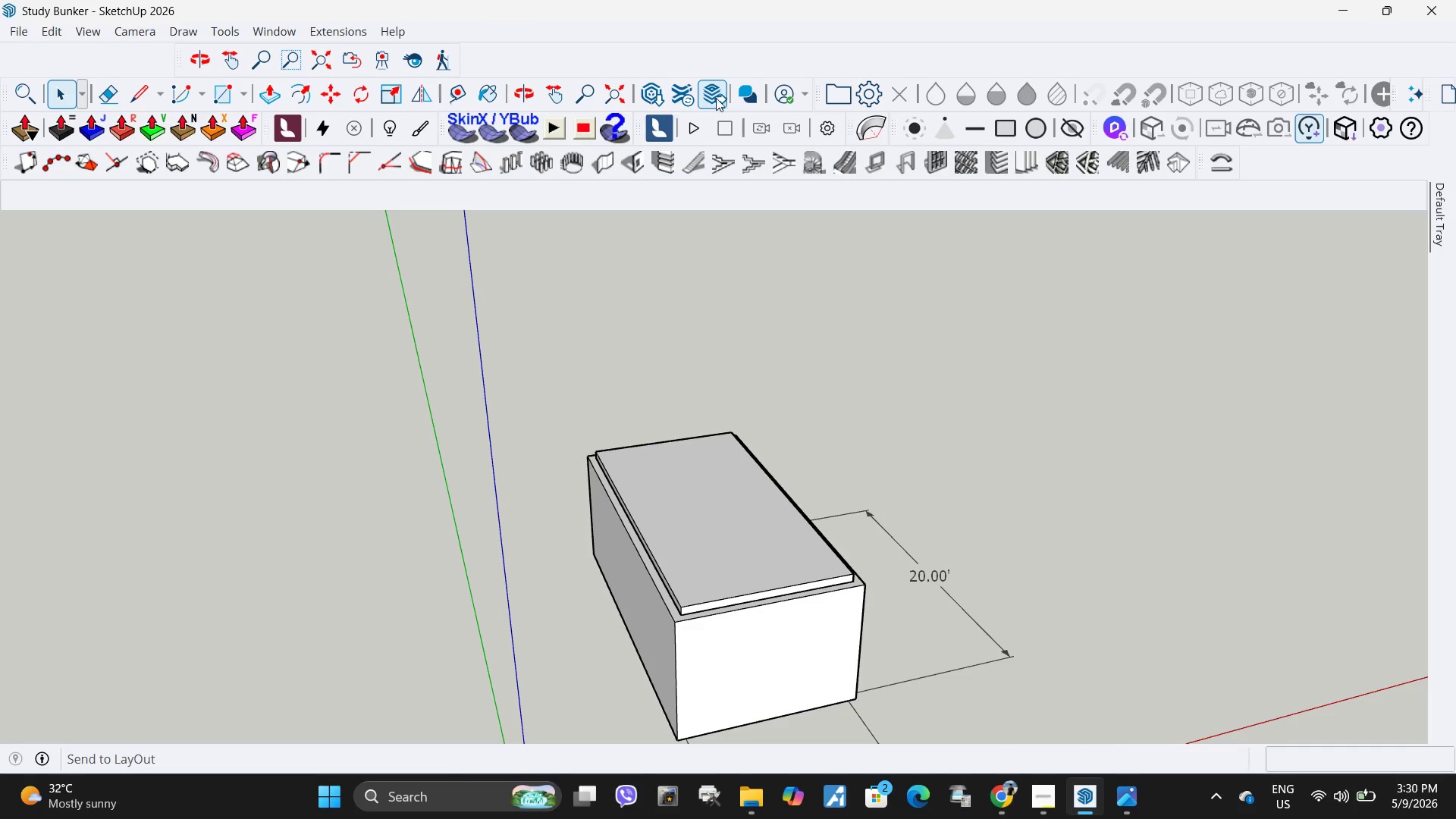 
left_click([659, 96])
 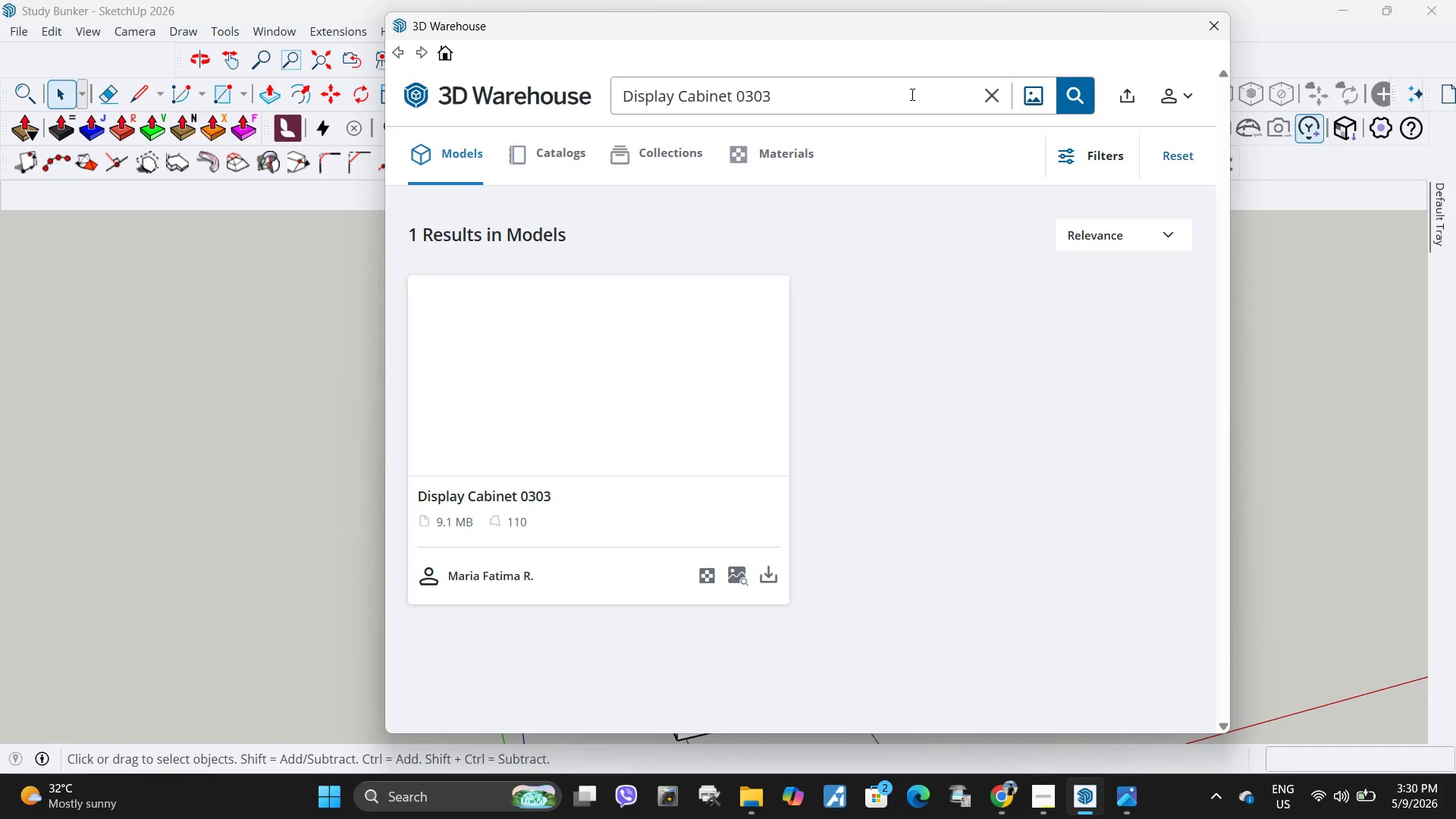 
left_click([767, 576])
 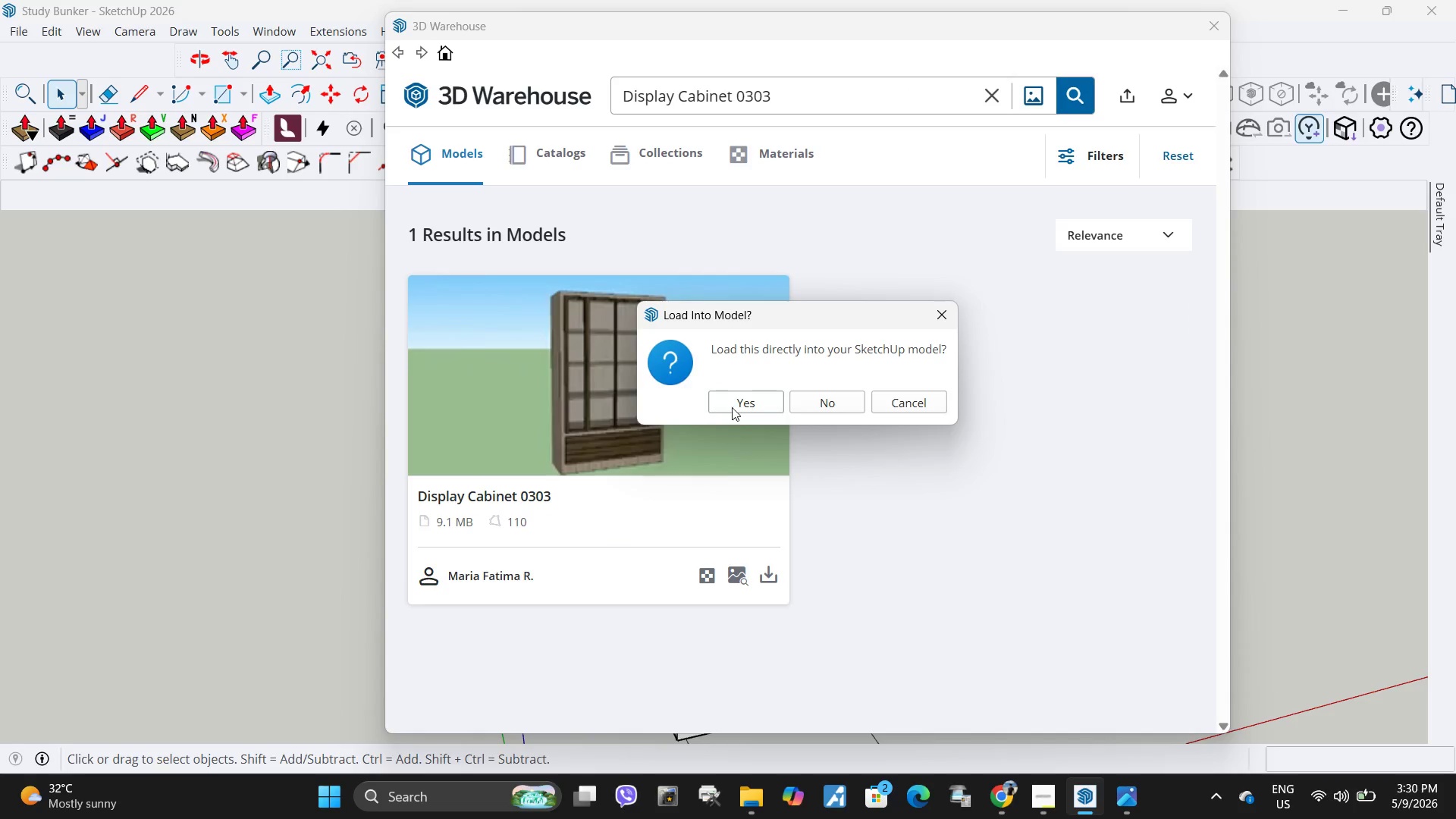 
left_click([736, 406])
 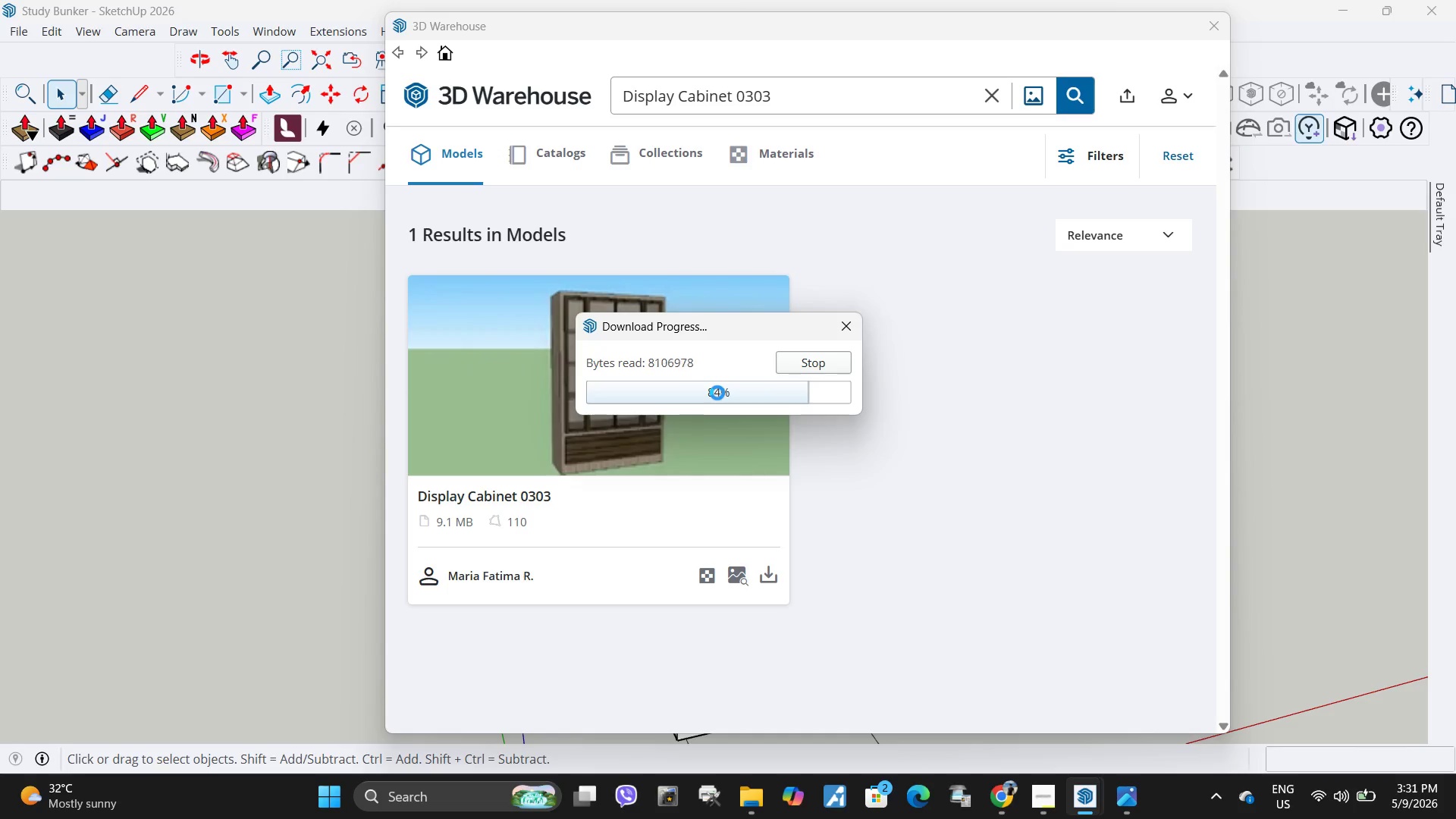 
wait(30.02)
 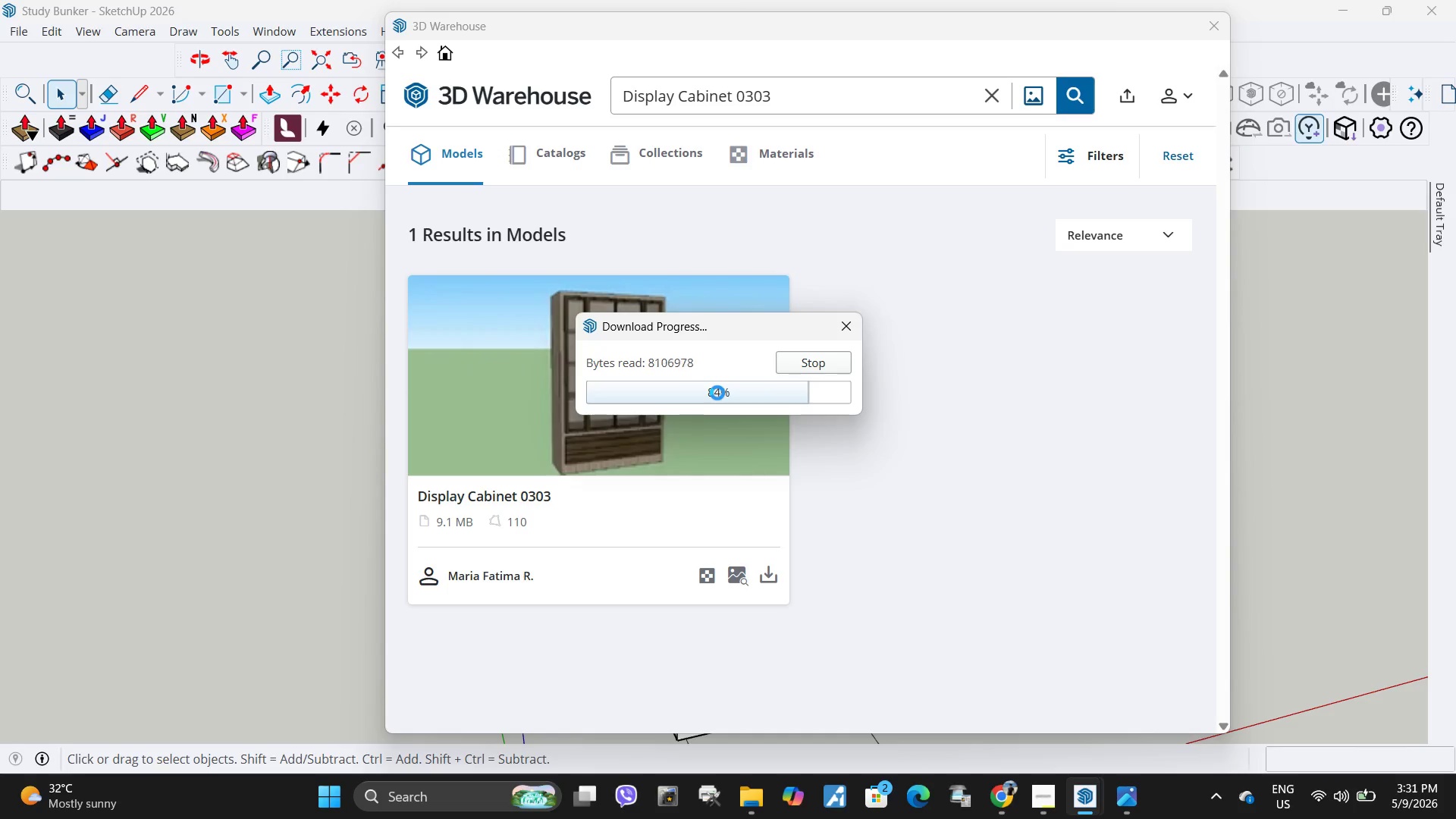 
scroll: coordinate [736, 522], scroll_direction: down, amount: 9.0
 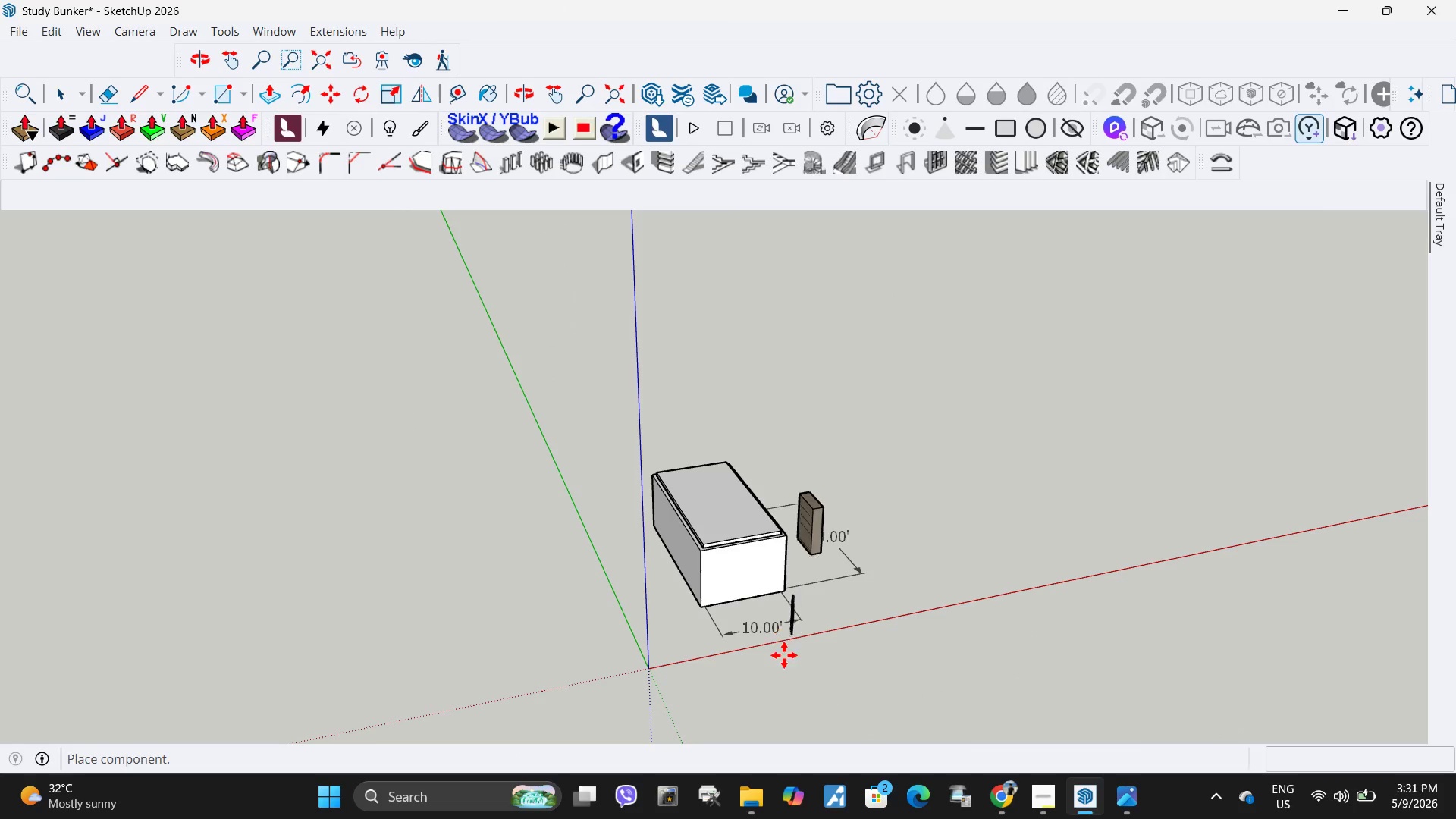 
left_click_drag(start_coordinate=[814, 690], to_coordinate=[809, 692])
 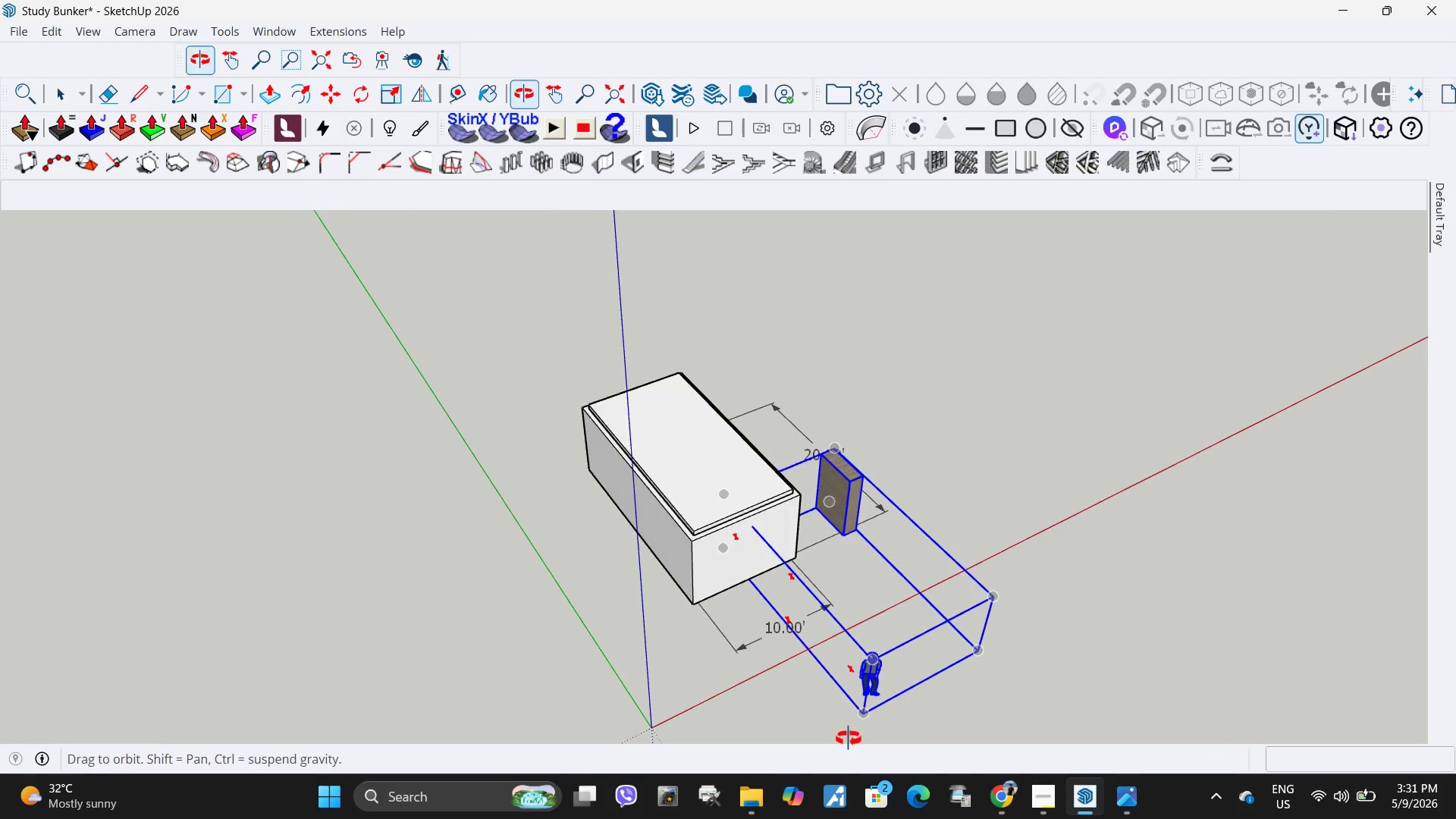 
scroll: coordinate [799, 676], scroll_direction: up, amount: 4.0
 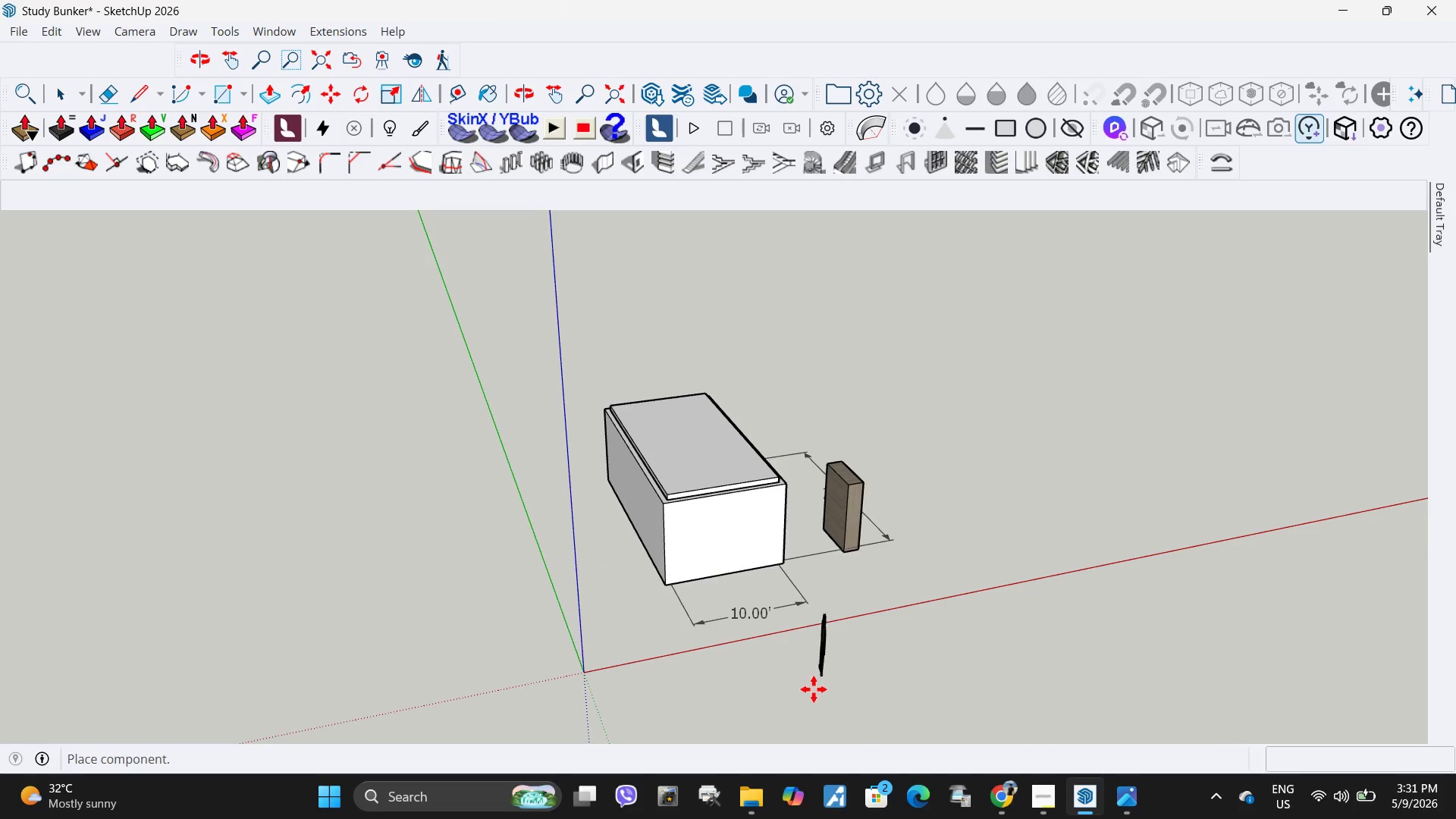 
key(Space)
 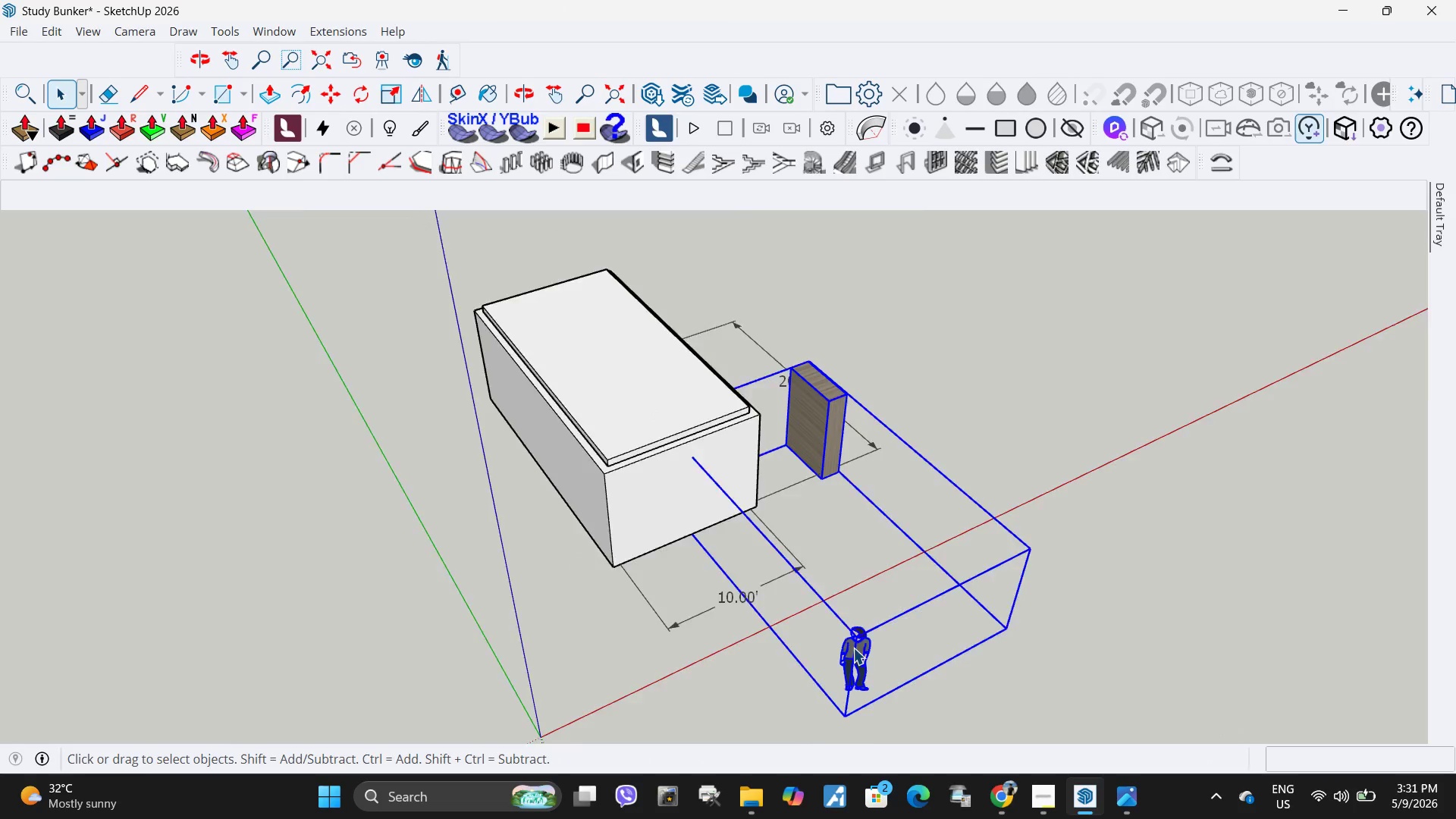 
scroll: coordinate [908, 704], scroll_direction: up, amount: 4.0
 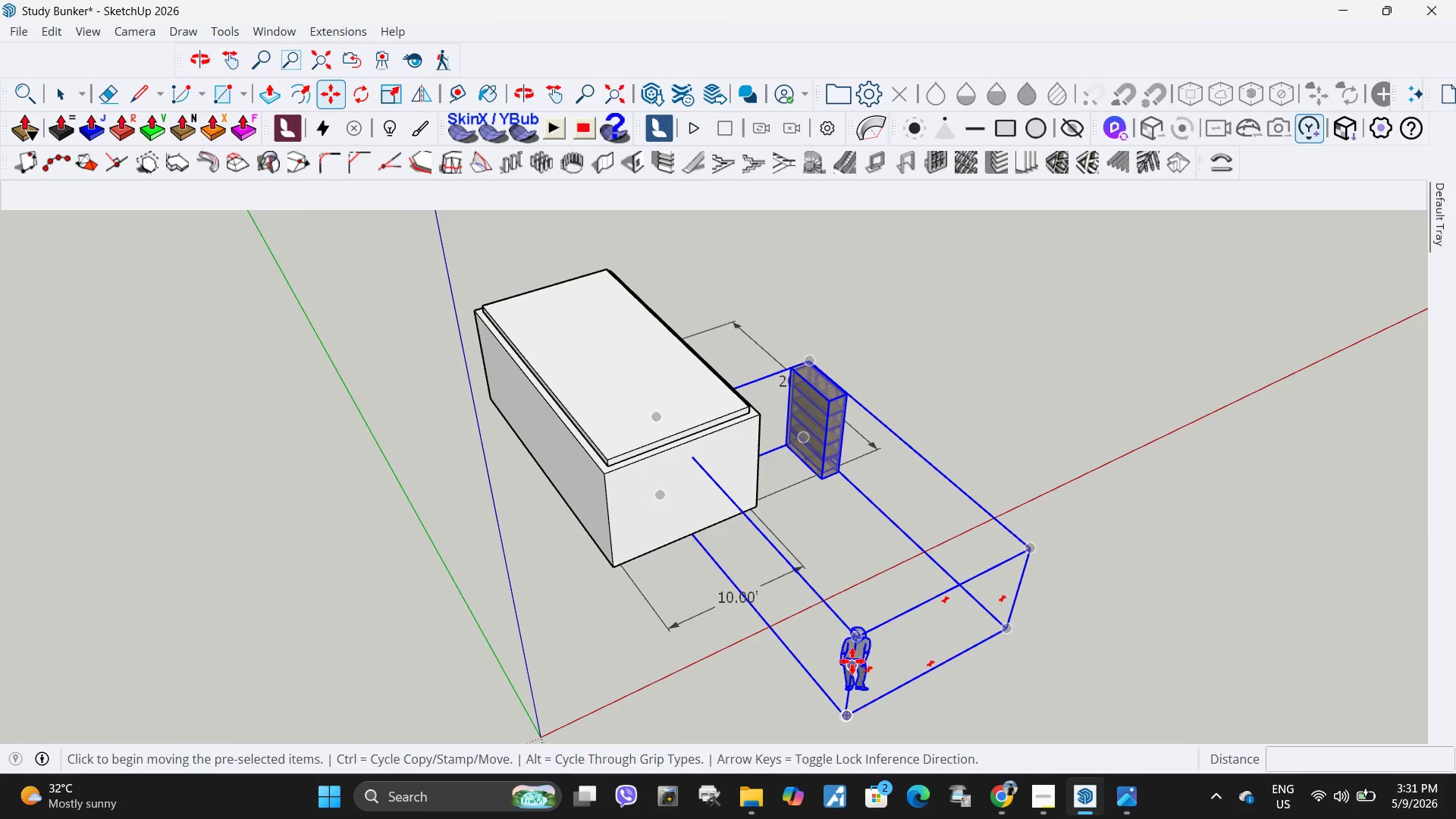 
double_click([853, 648])
 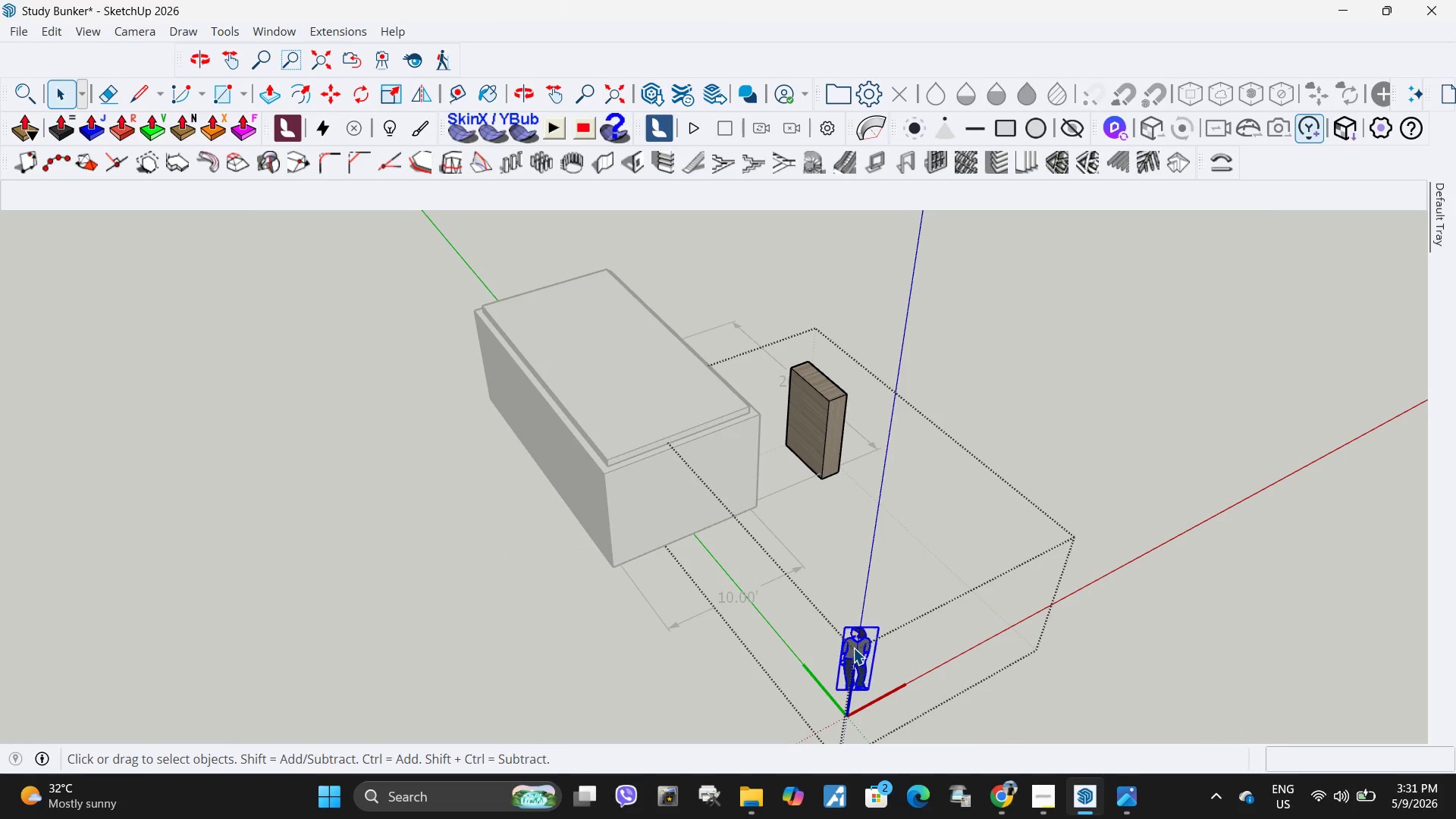 
triple_click([853, 648])
 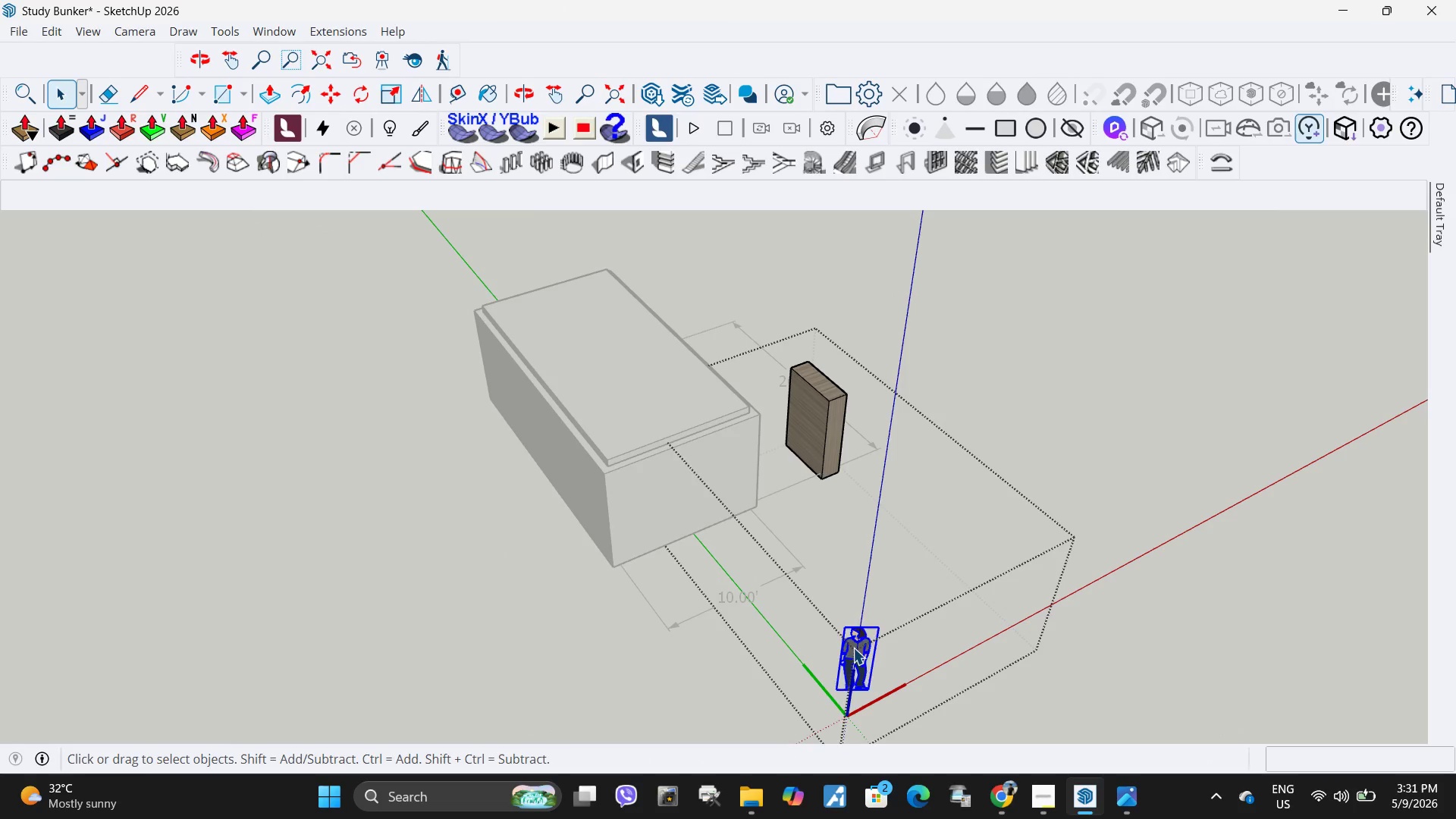 
key(Delete)
 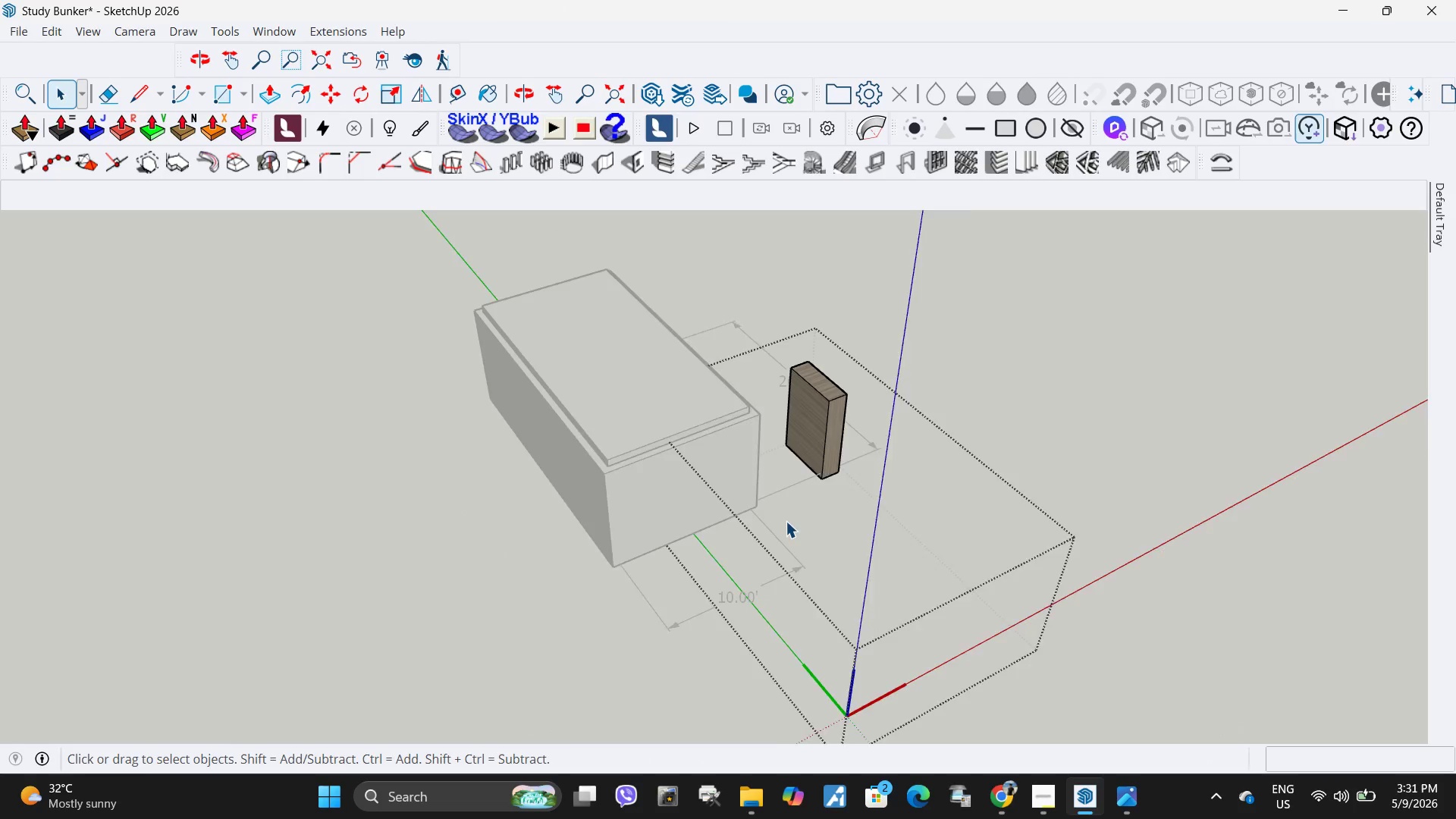 
scroll: coordinate [786, 516], scroll_direction: up, amount: 4.0
 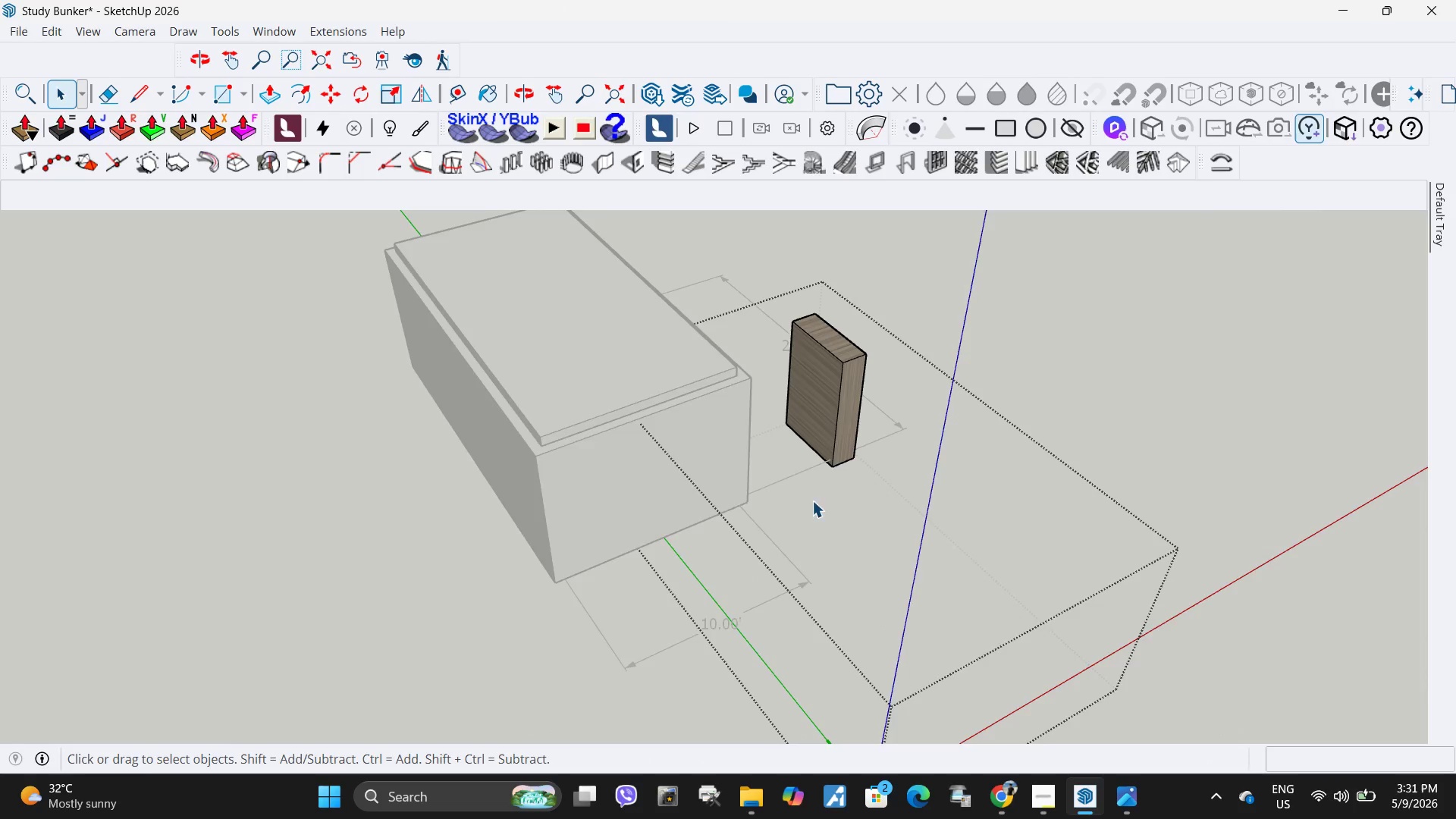 
key(Escape)
 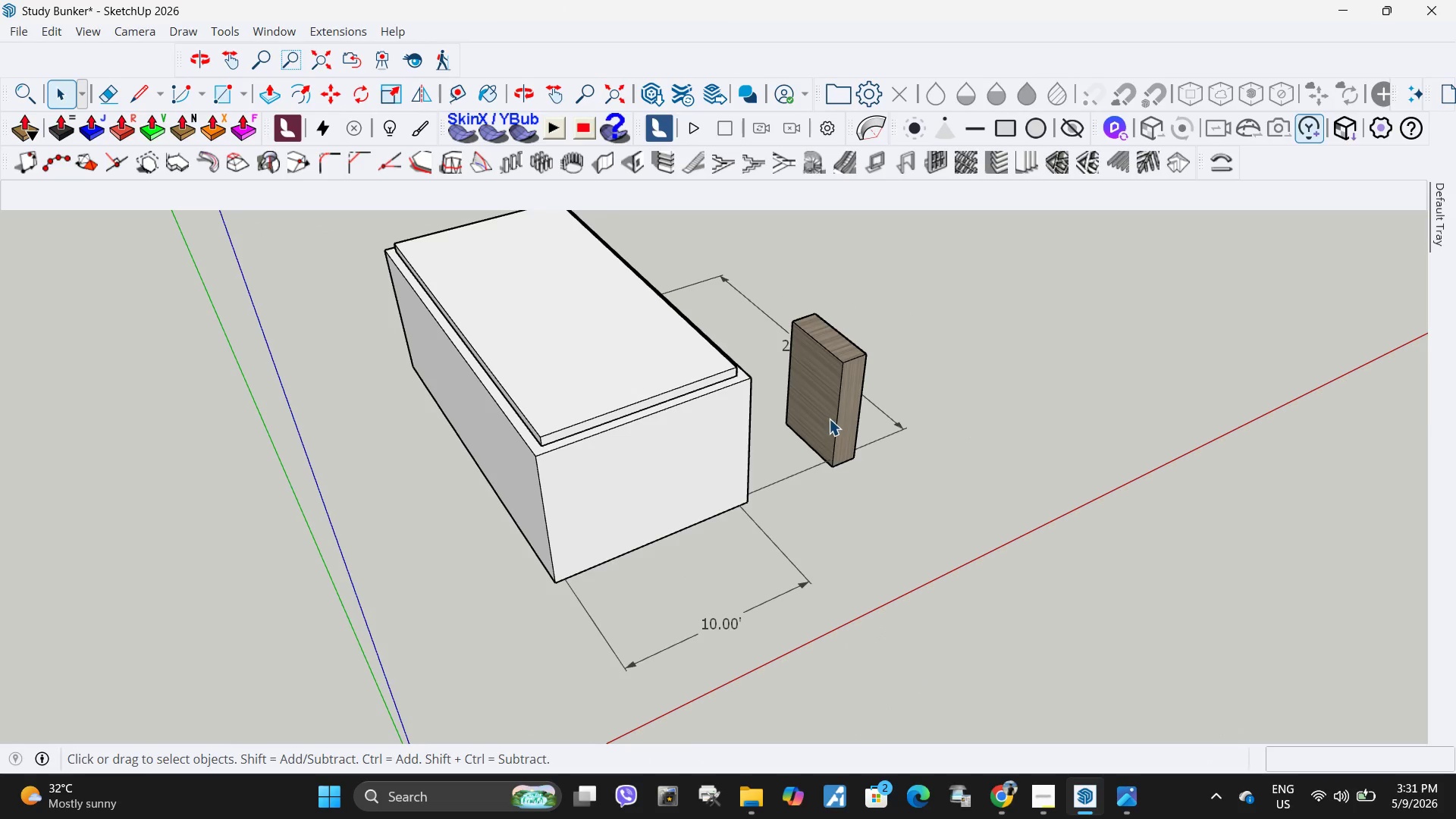 
left_click([829, 419])
 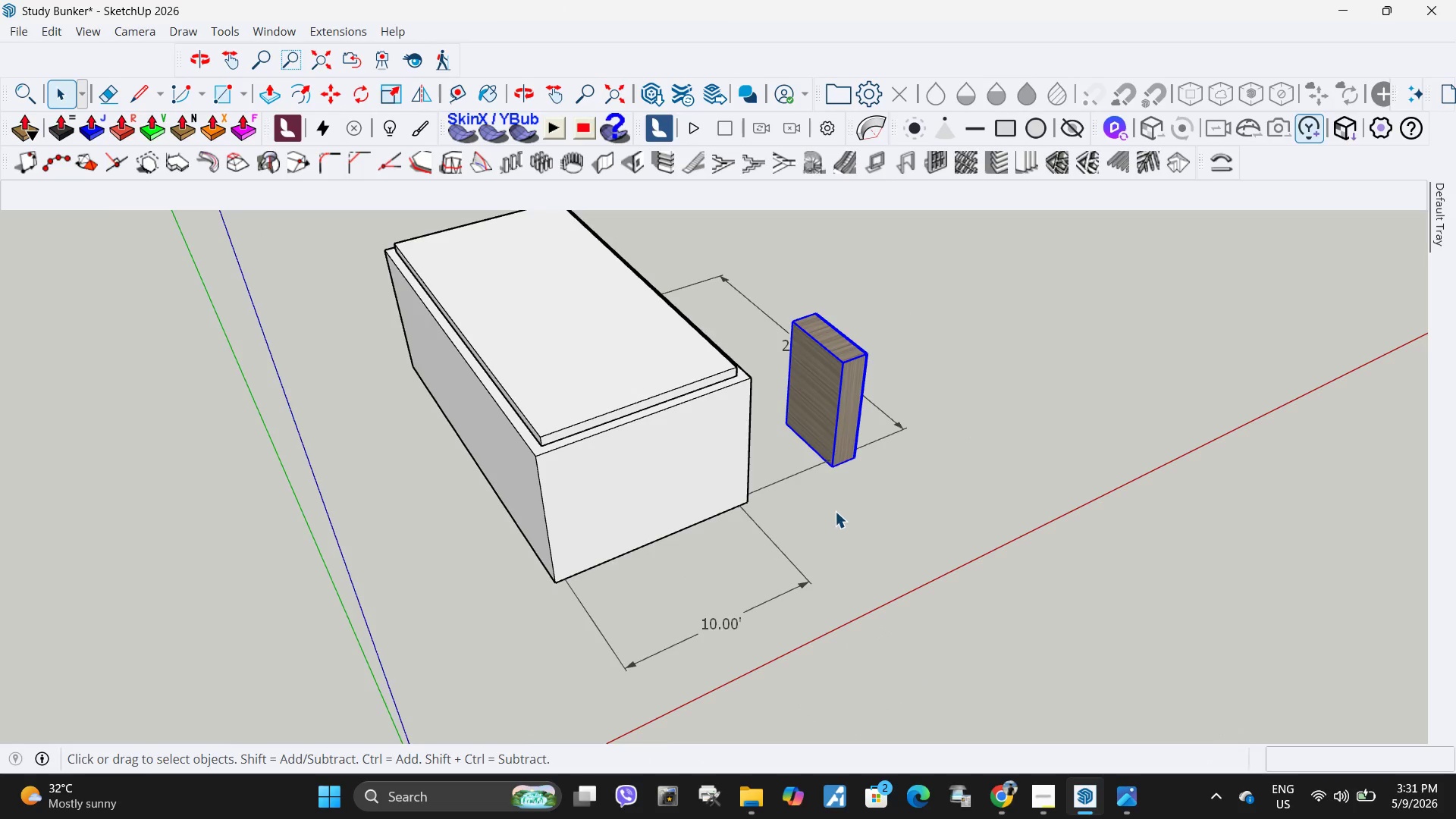 
key(Q)
 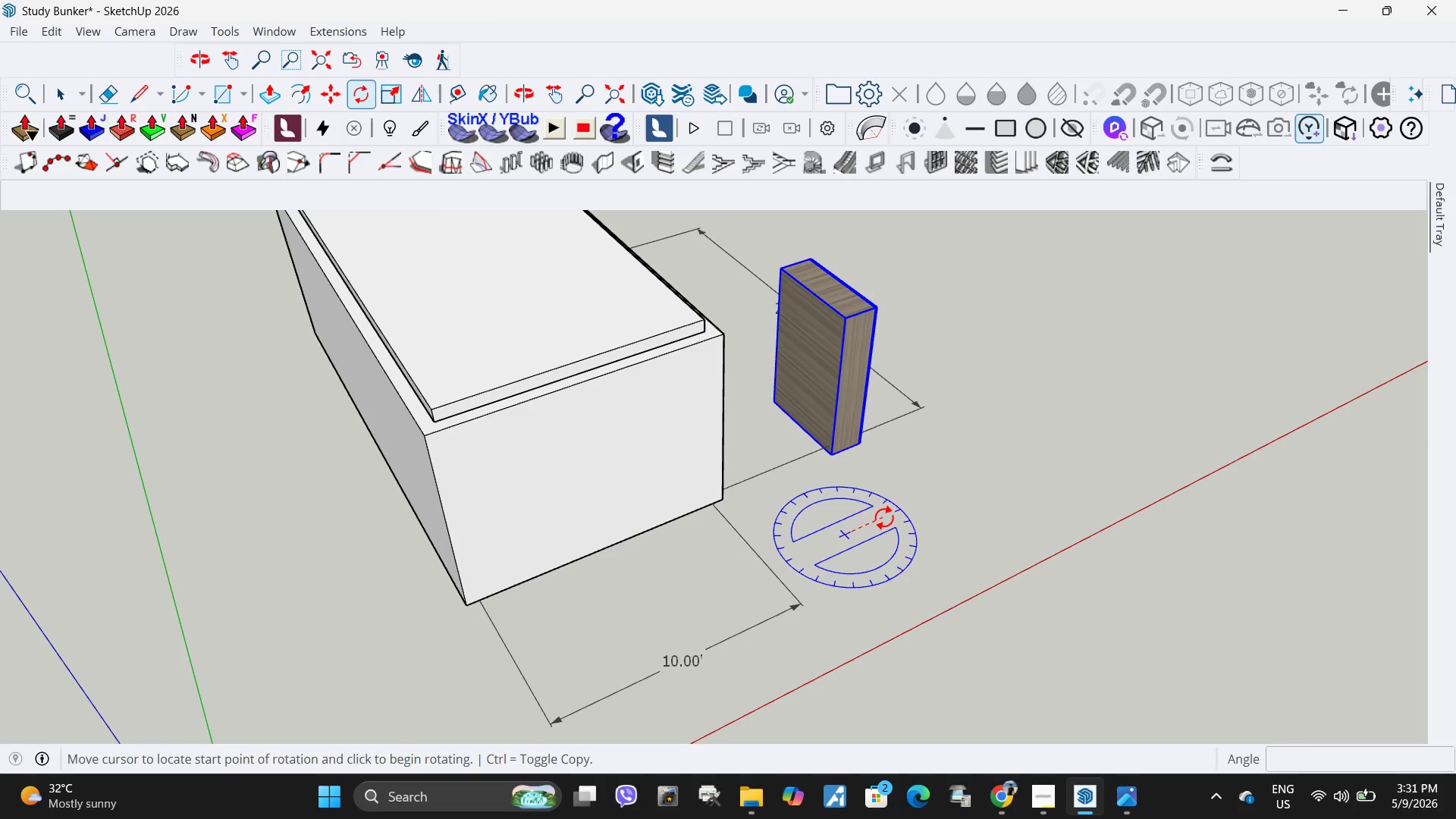 
scroll: coordinate [835, 511], scroll_direction: up, amount: 3.0
 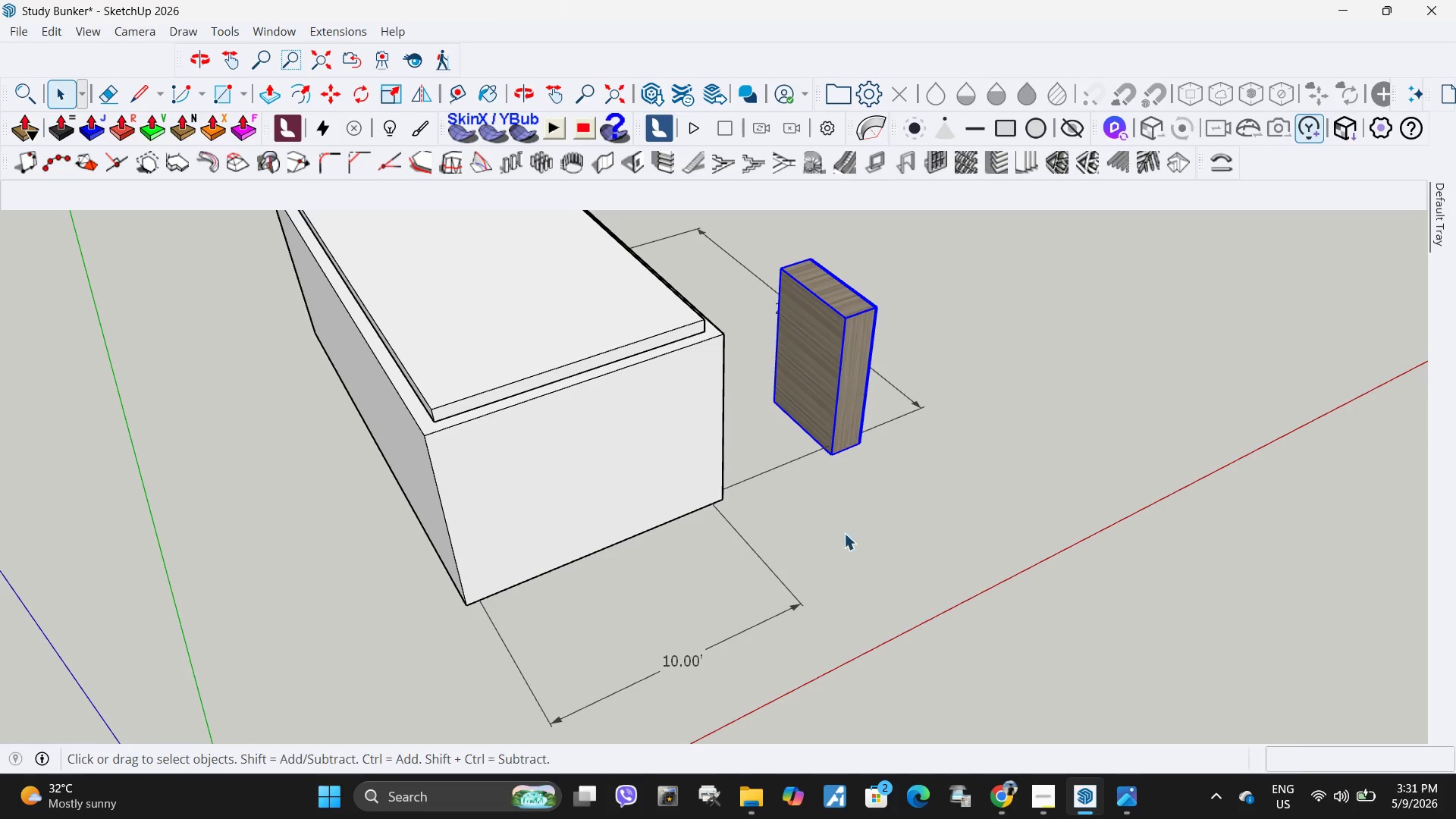 
double_click([884, 517])
 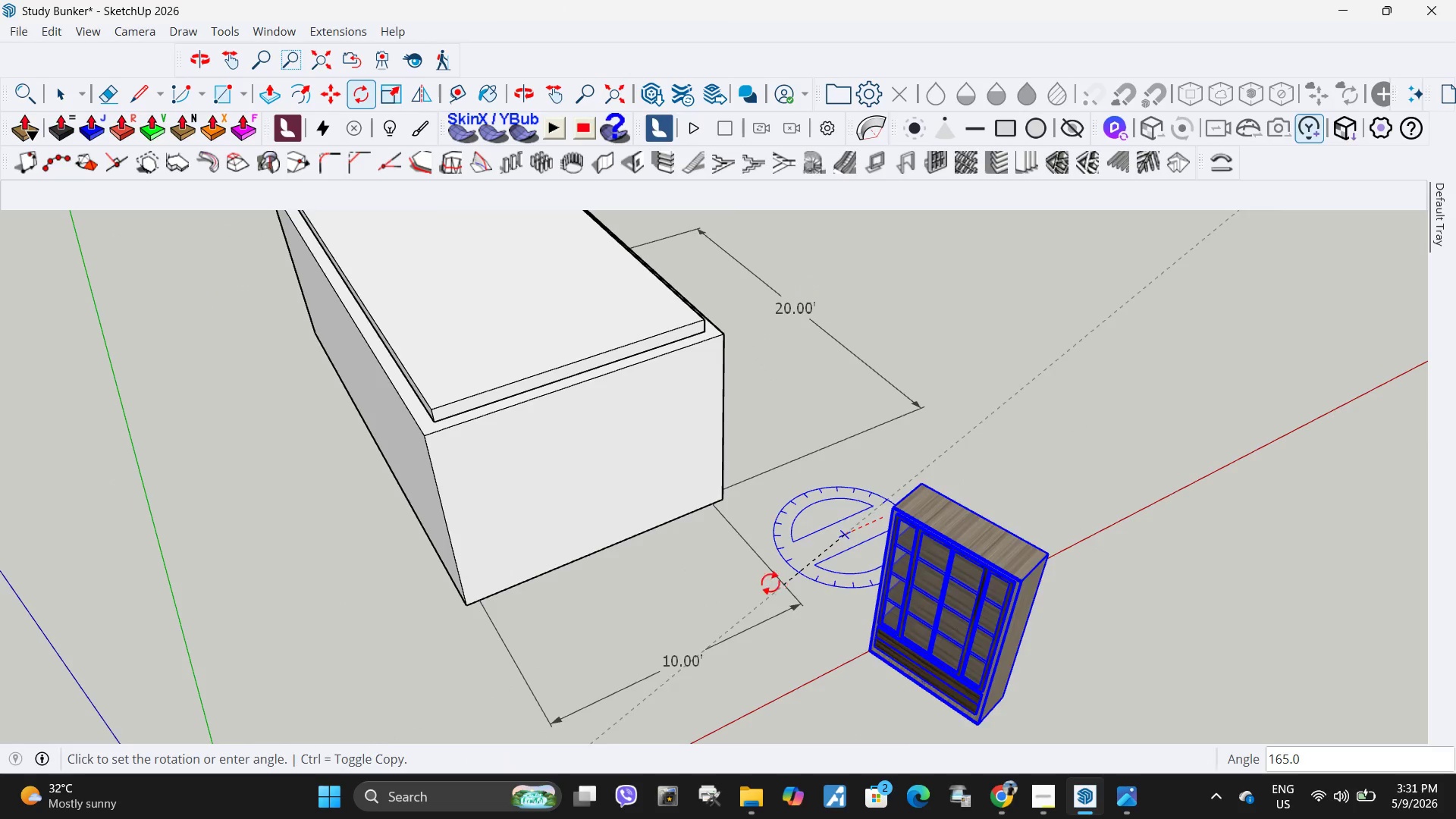 
left_click([762, 580])
 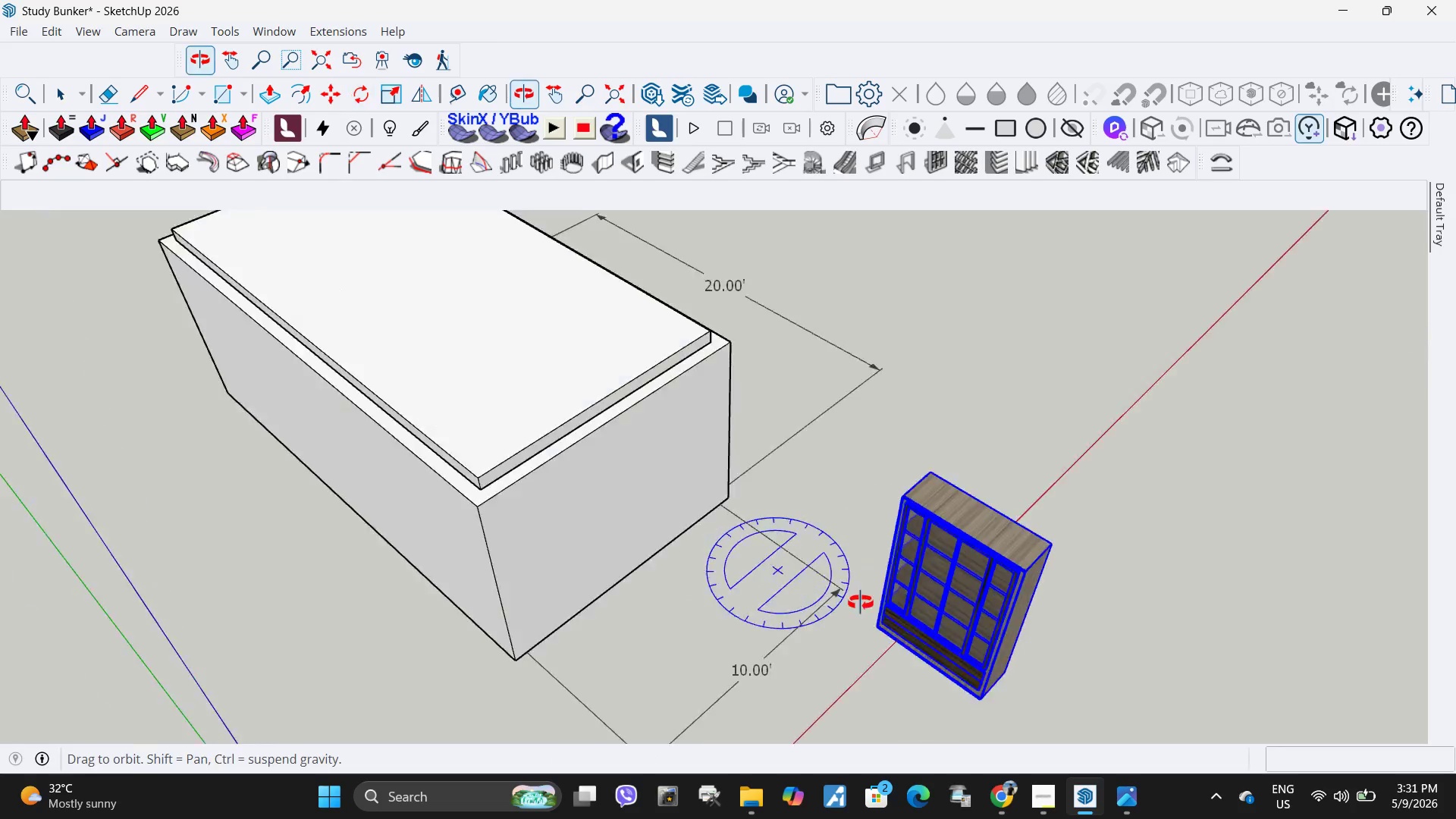 
key(Space)
 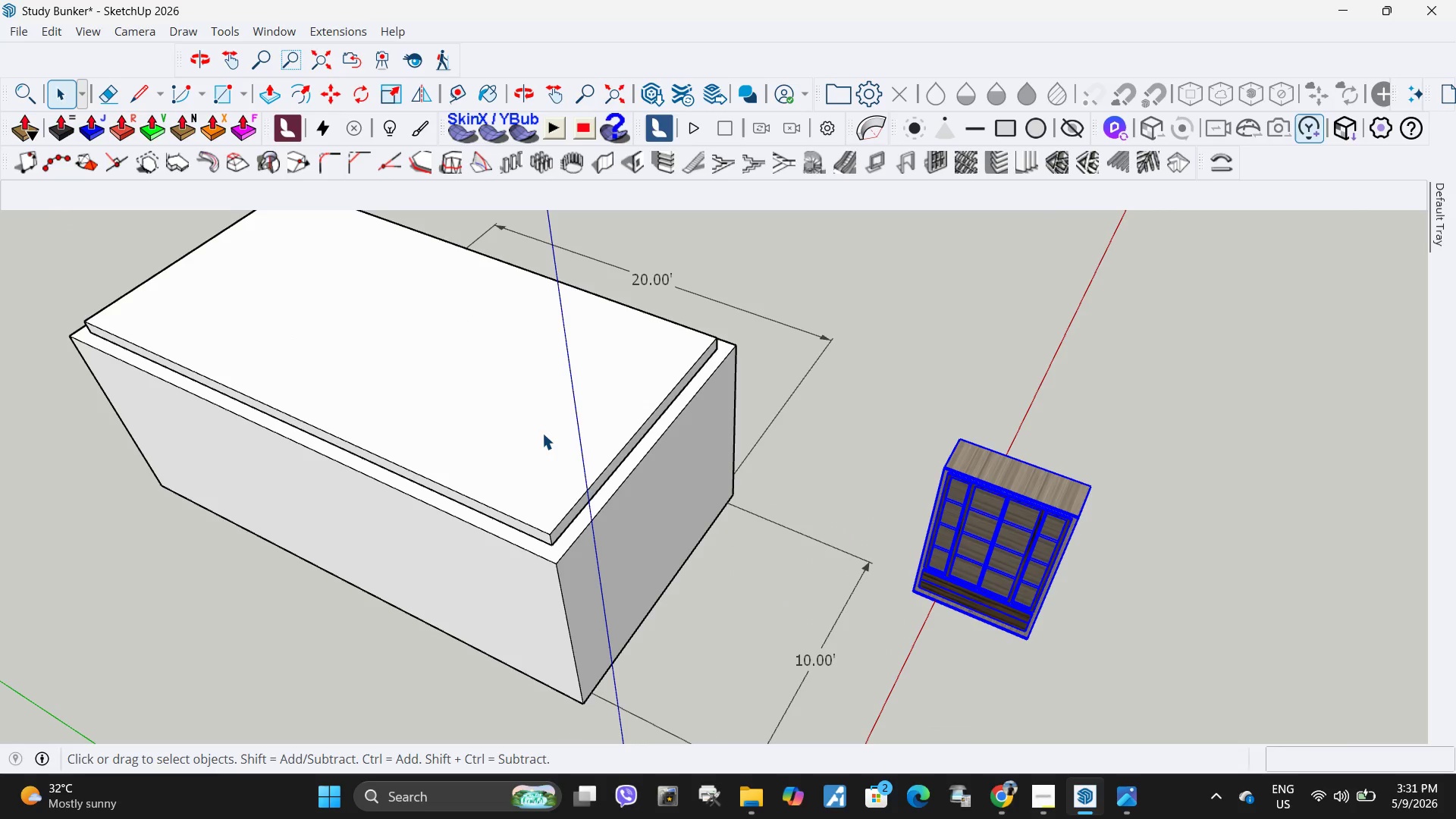 
left_click([542, 433])
 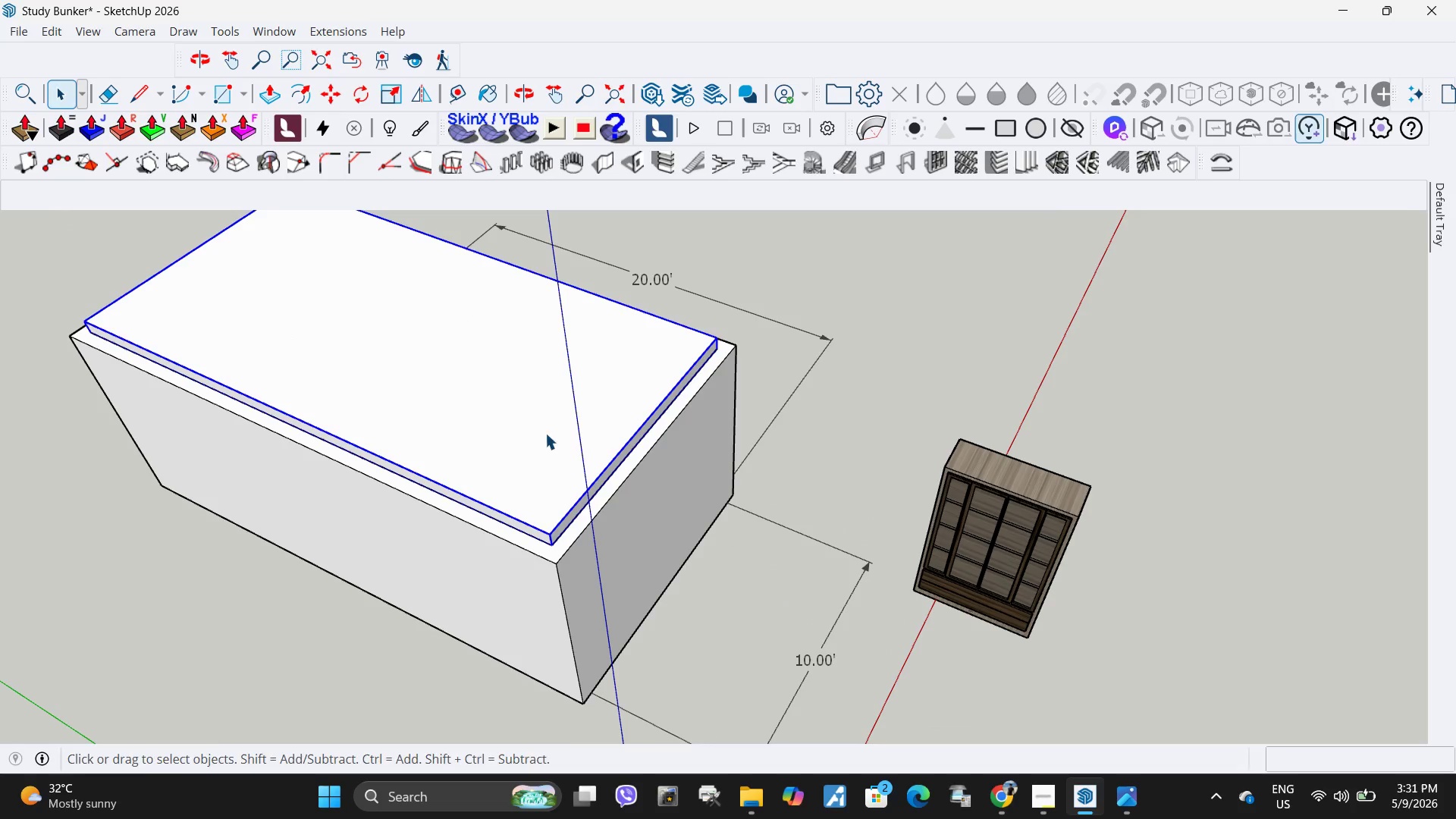 
key(M)
 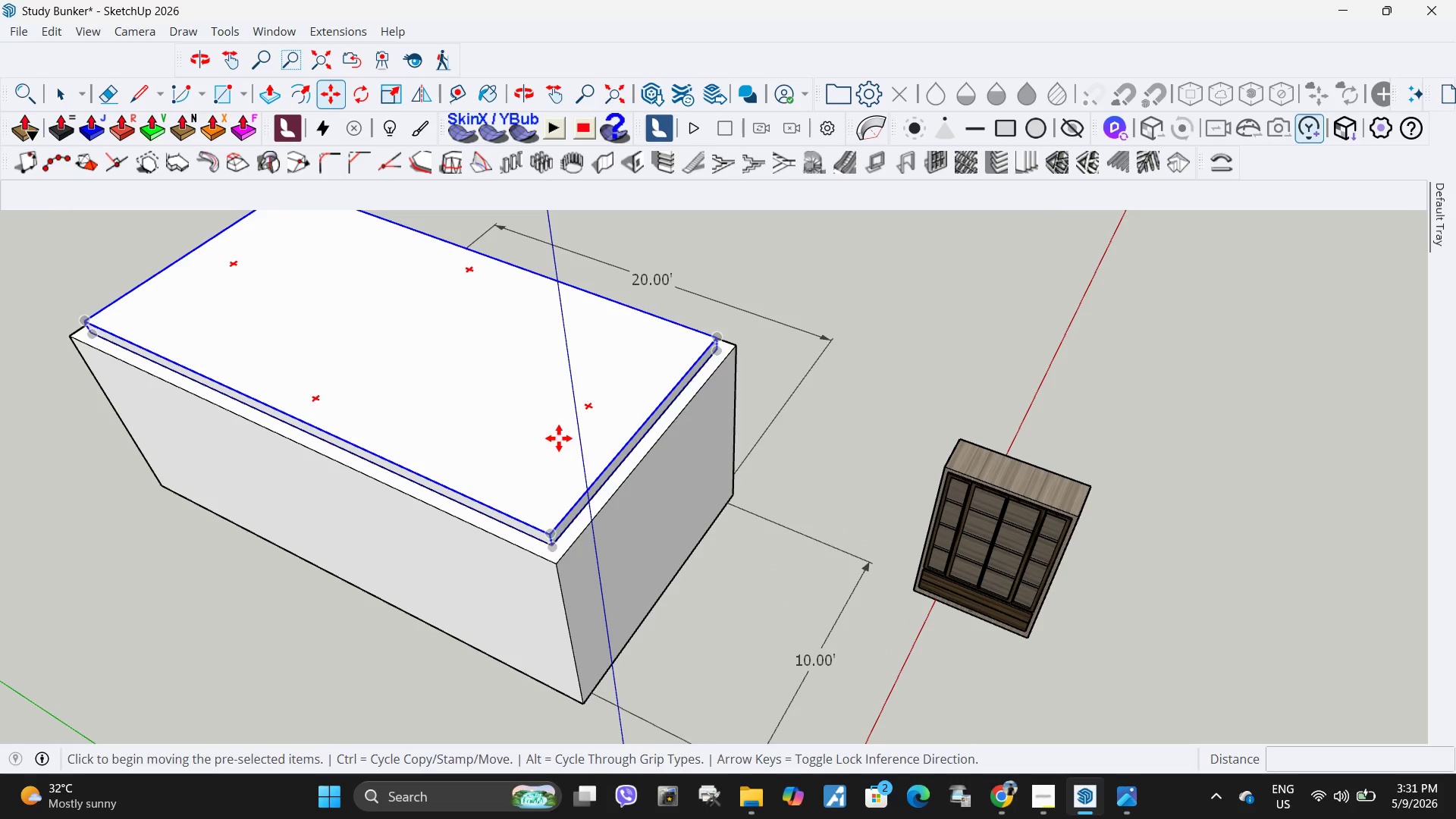 
left_click([559, 438])
 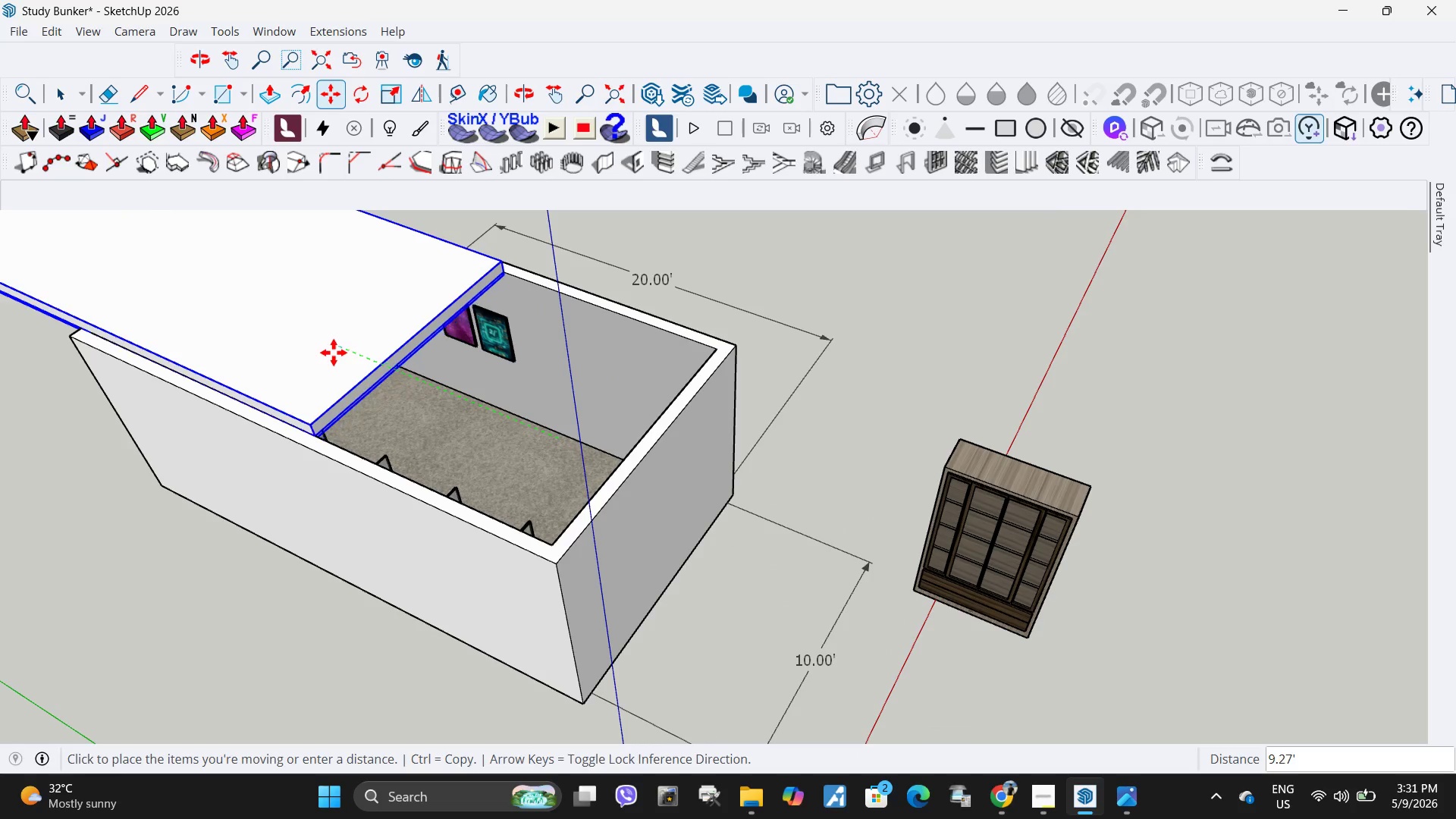 
left_click([334, 353])
 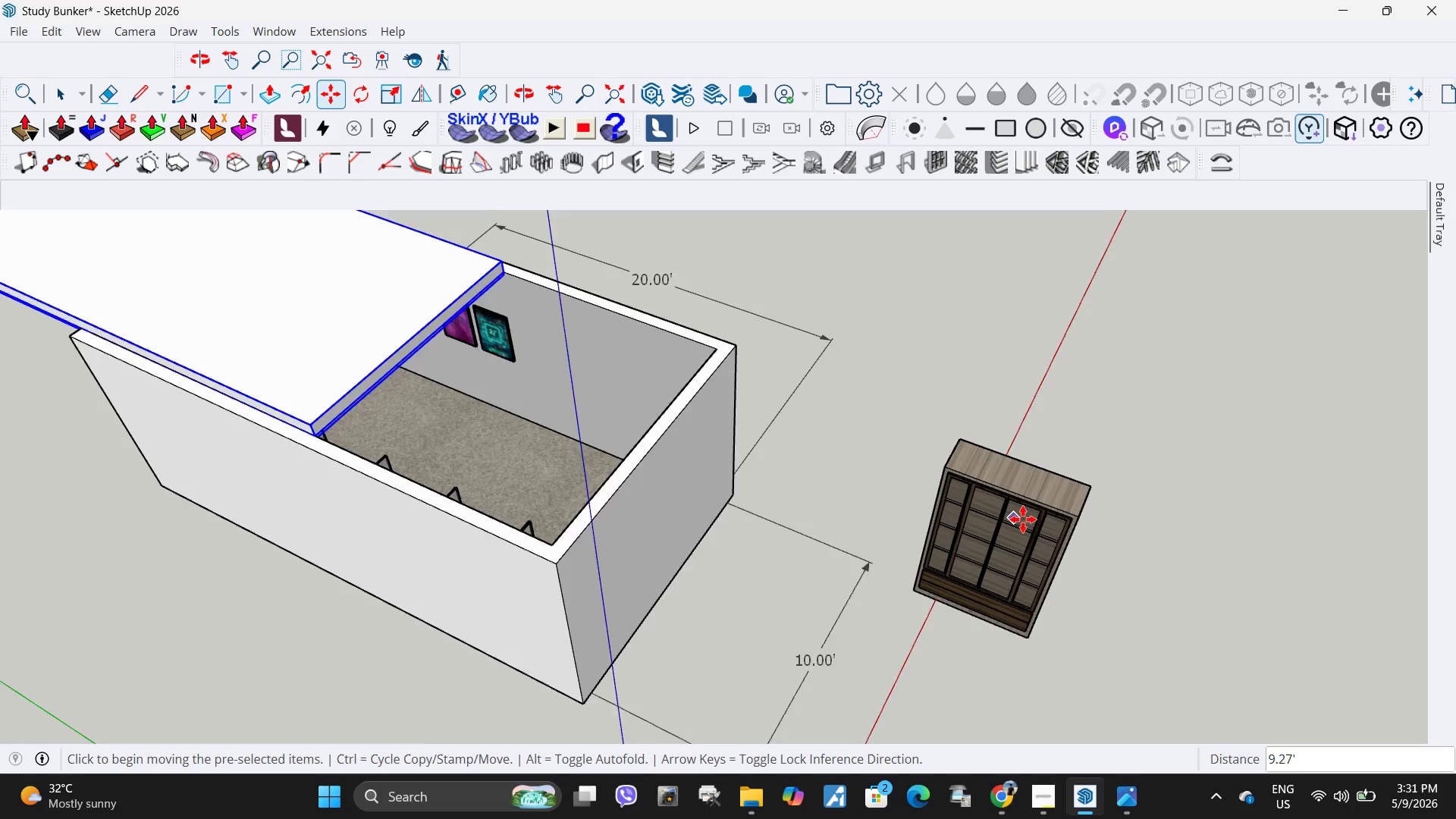 
scroll: coordinate [1034, 526], scroll_direction: up, amount: 4.0
 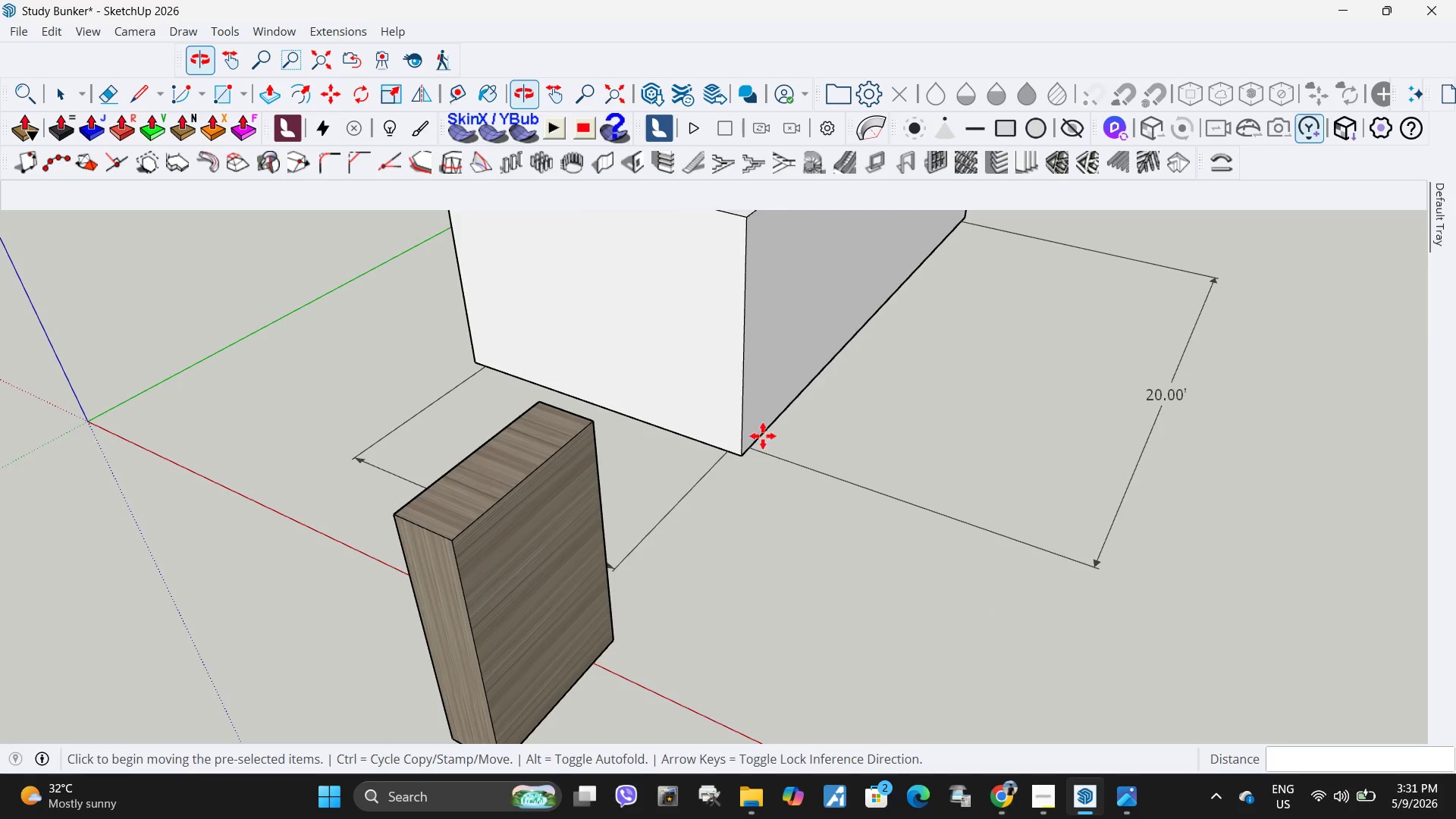 
key(Space)
 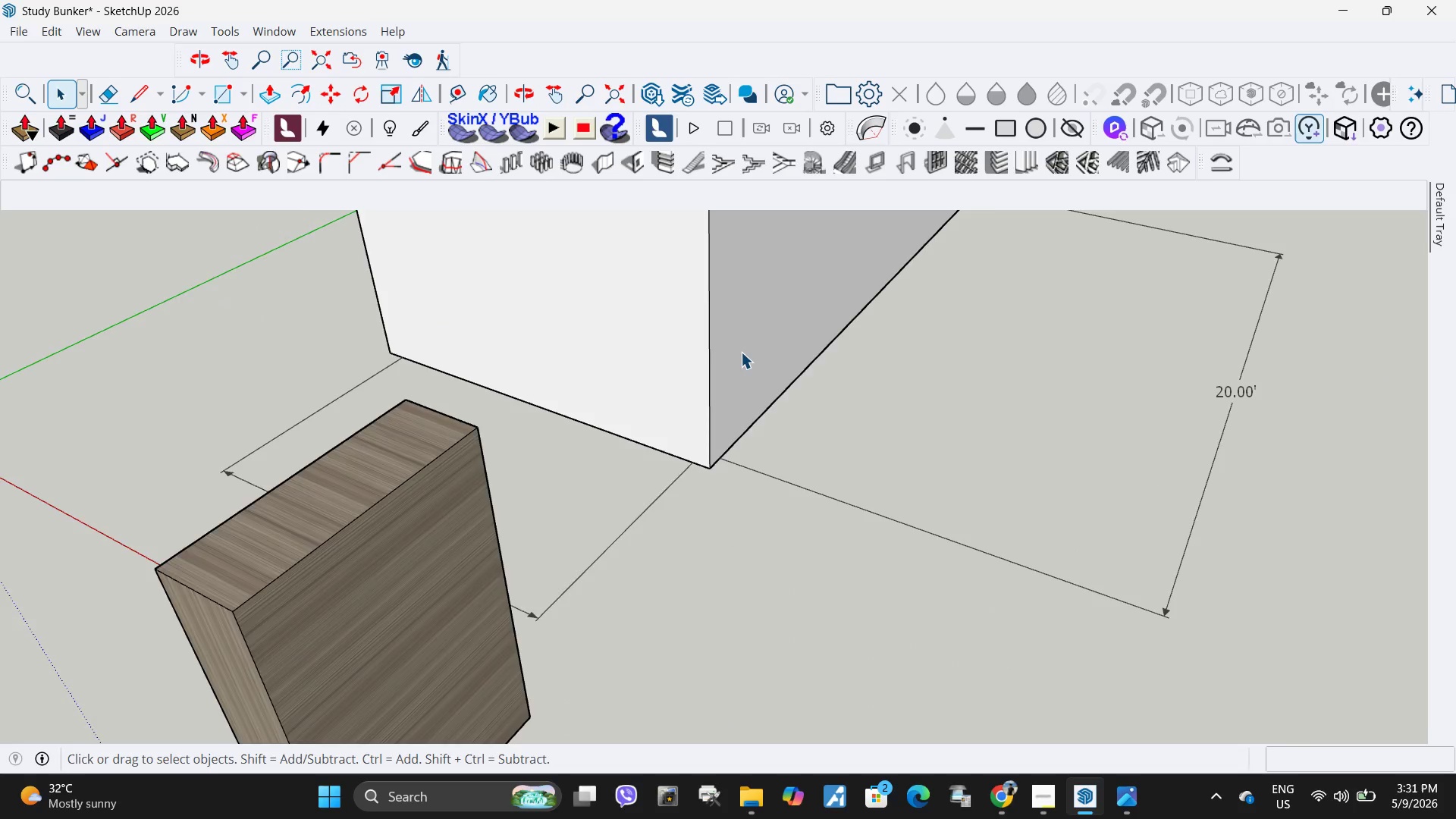 
double_click([741, 352])
 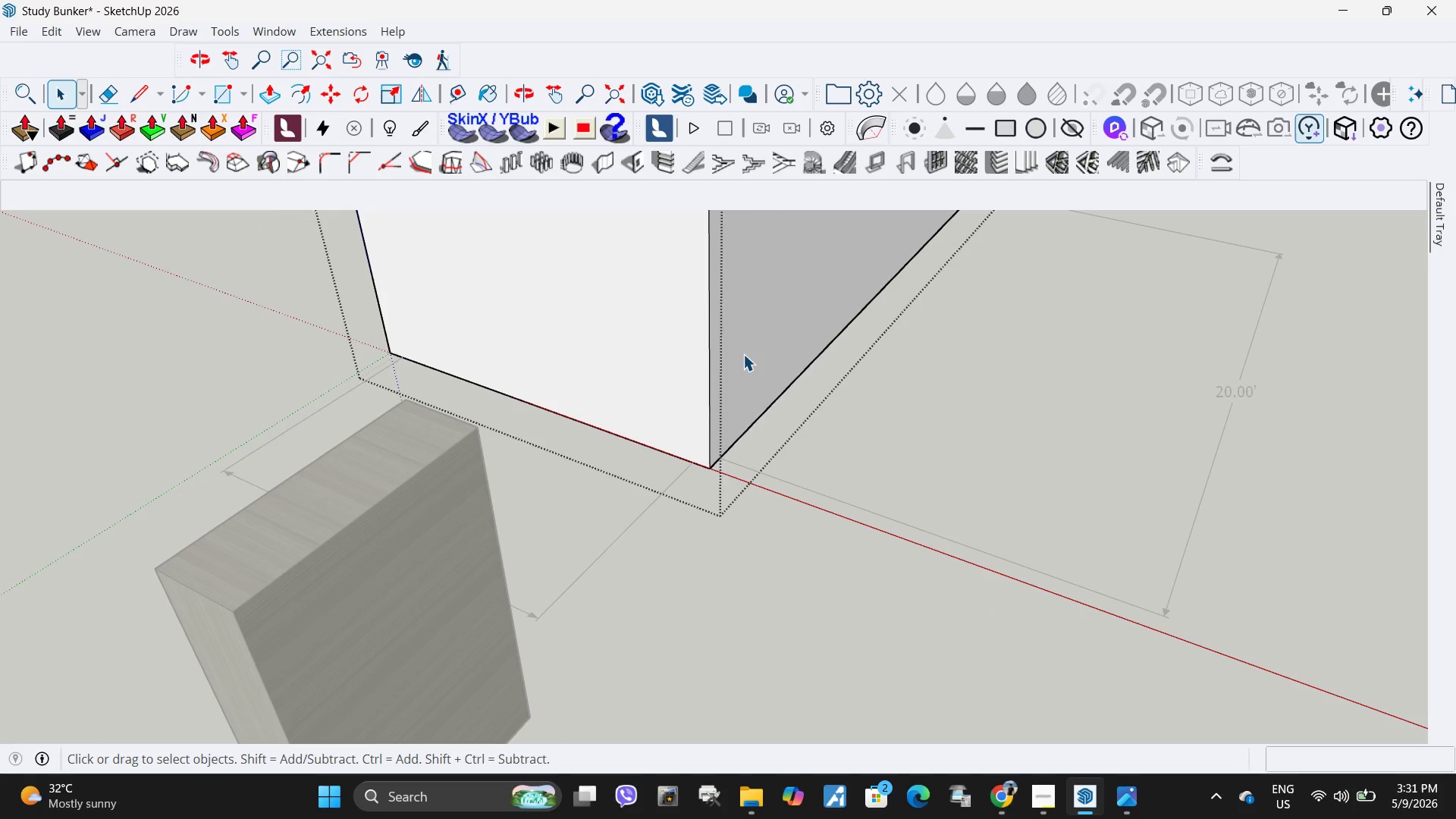 
scroll: coordinate [865, 406], scroll_direction: up, amount: 2.0
 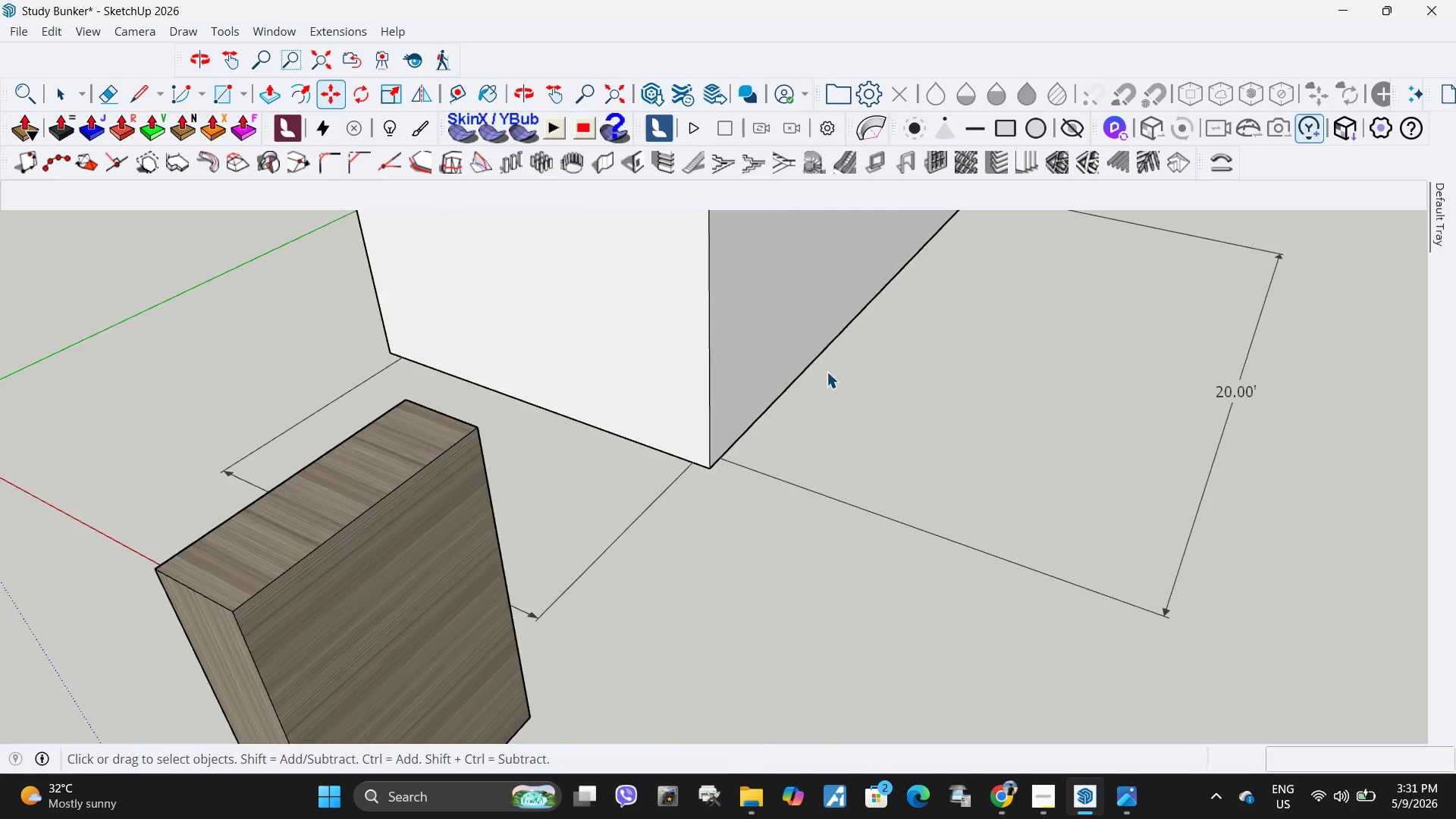 
triple_click([743, 354])
 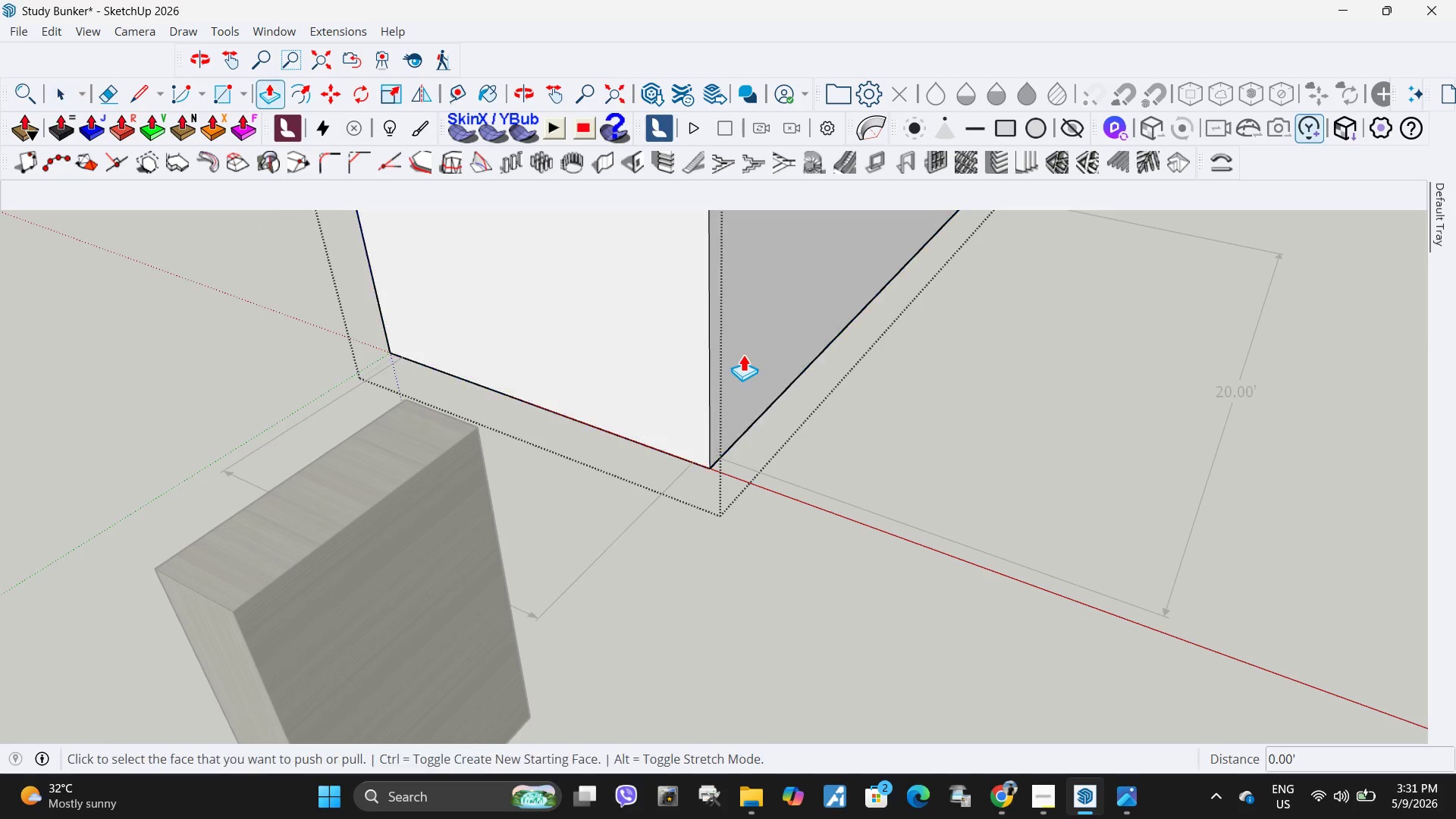 
key(P)
 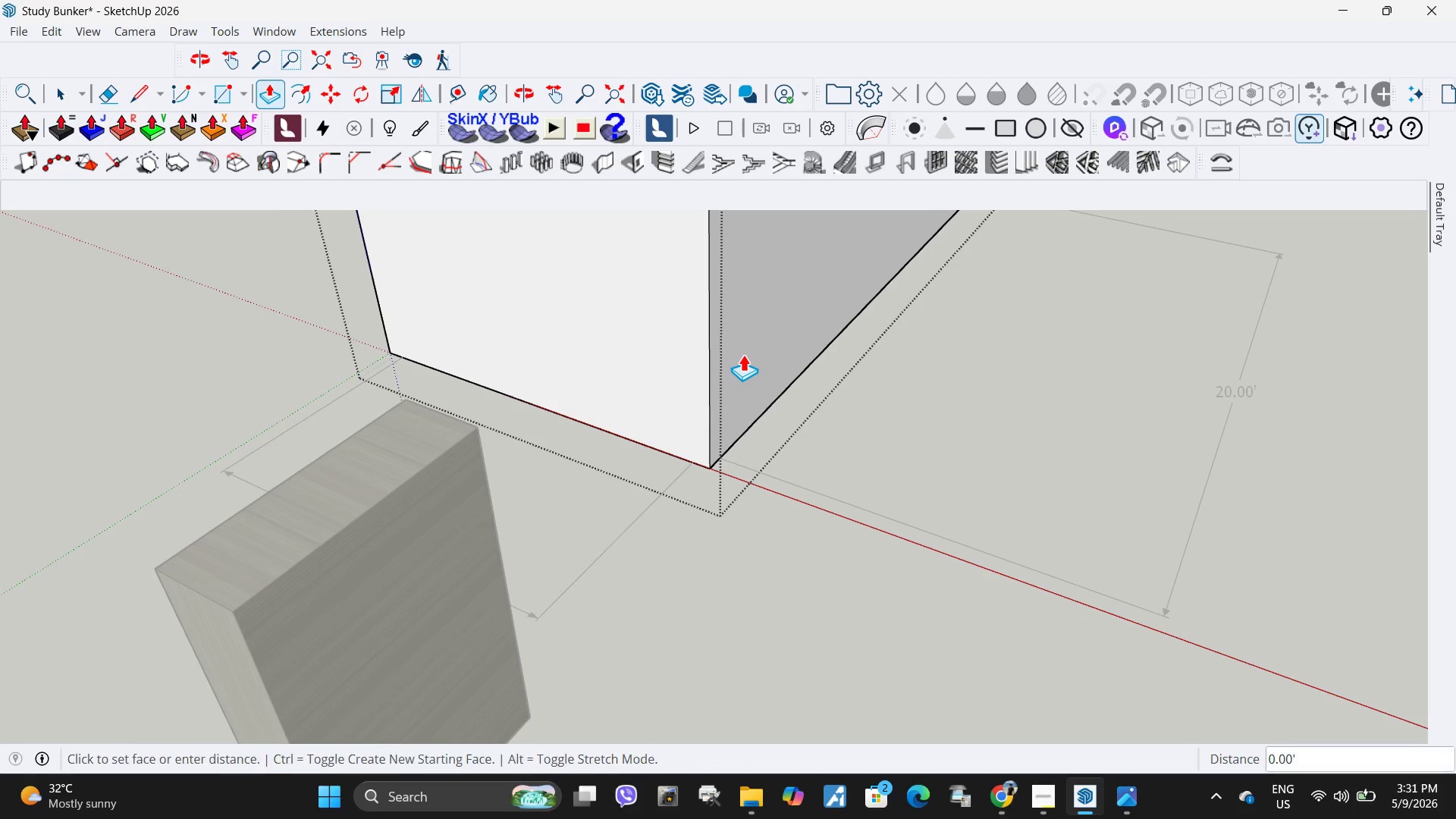 
left_click([743, 354])
 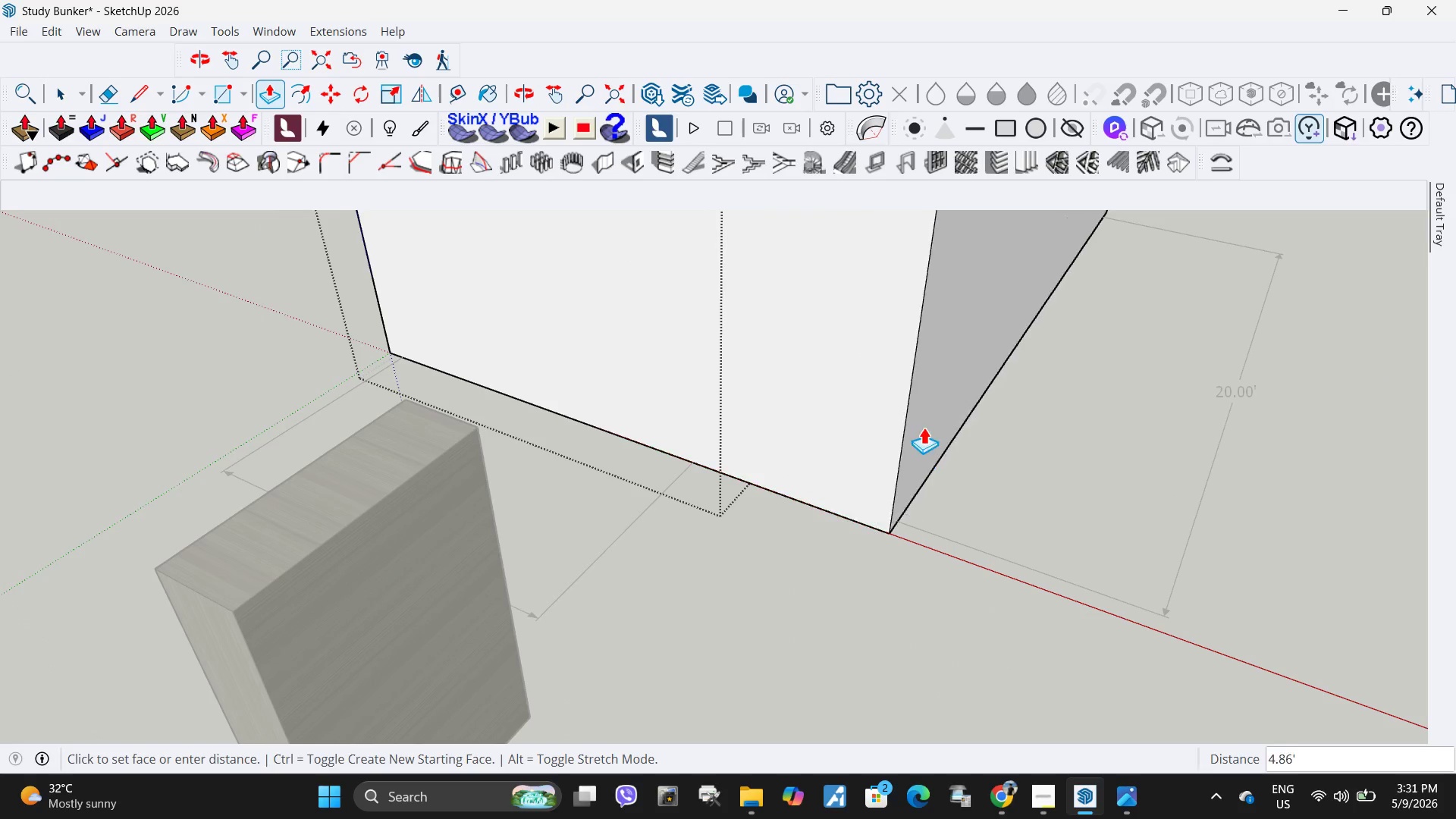 
left_click([940, 441])
 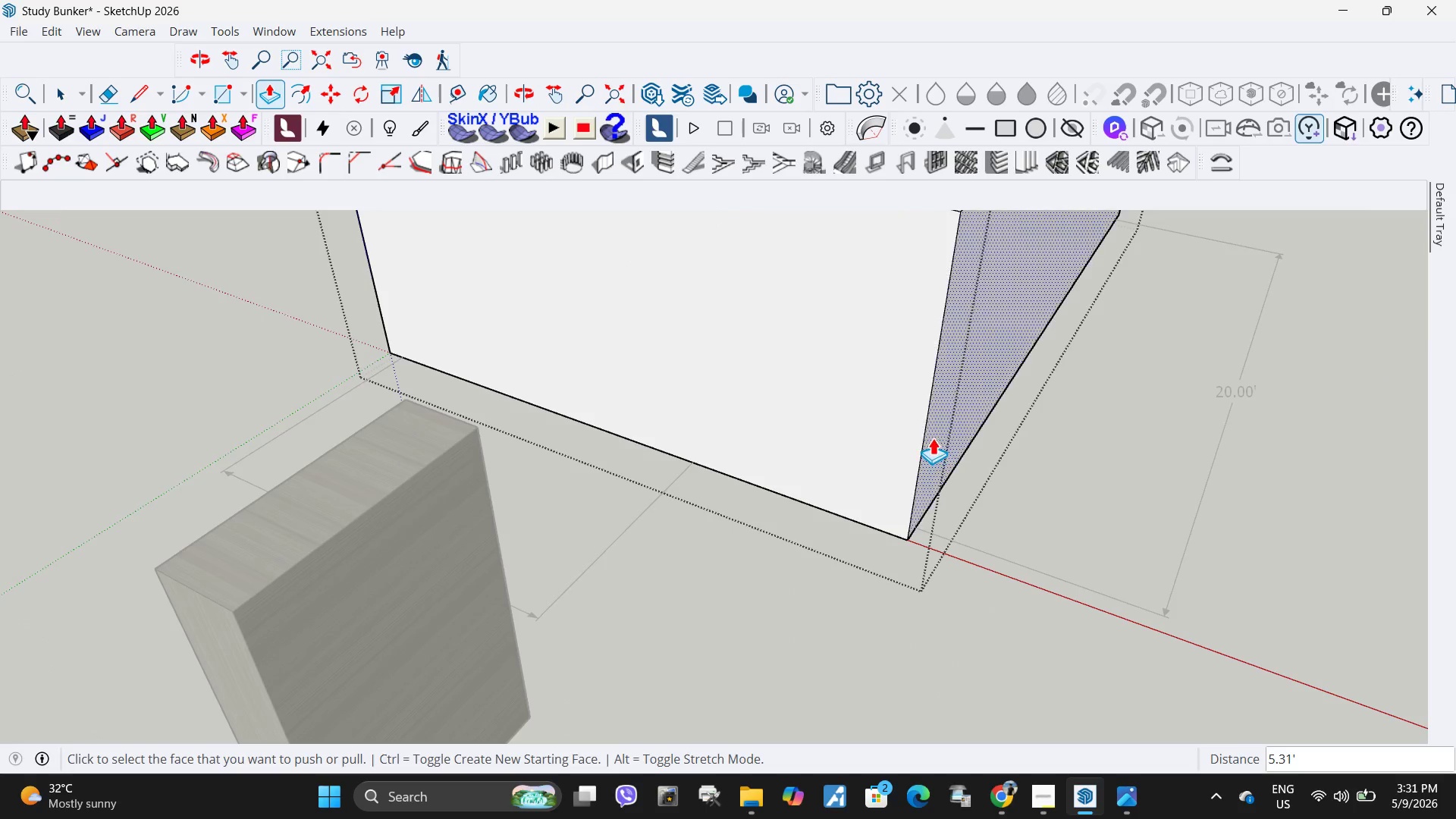 
key(Space)
 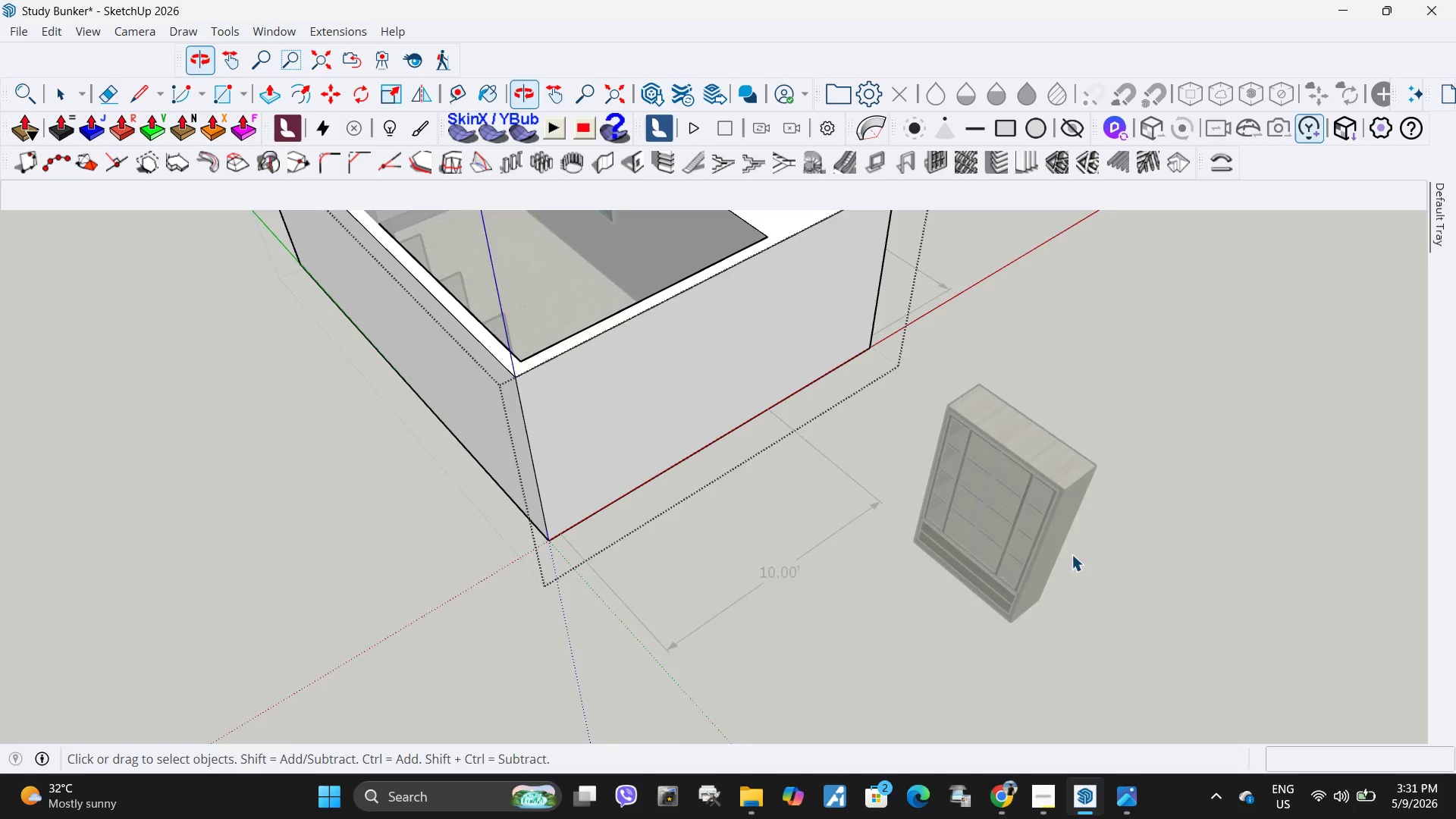 
scroll: coordinate [929, 438], scroll_direction: down, amount: 5.0
 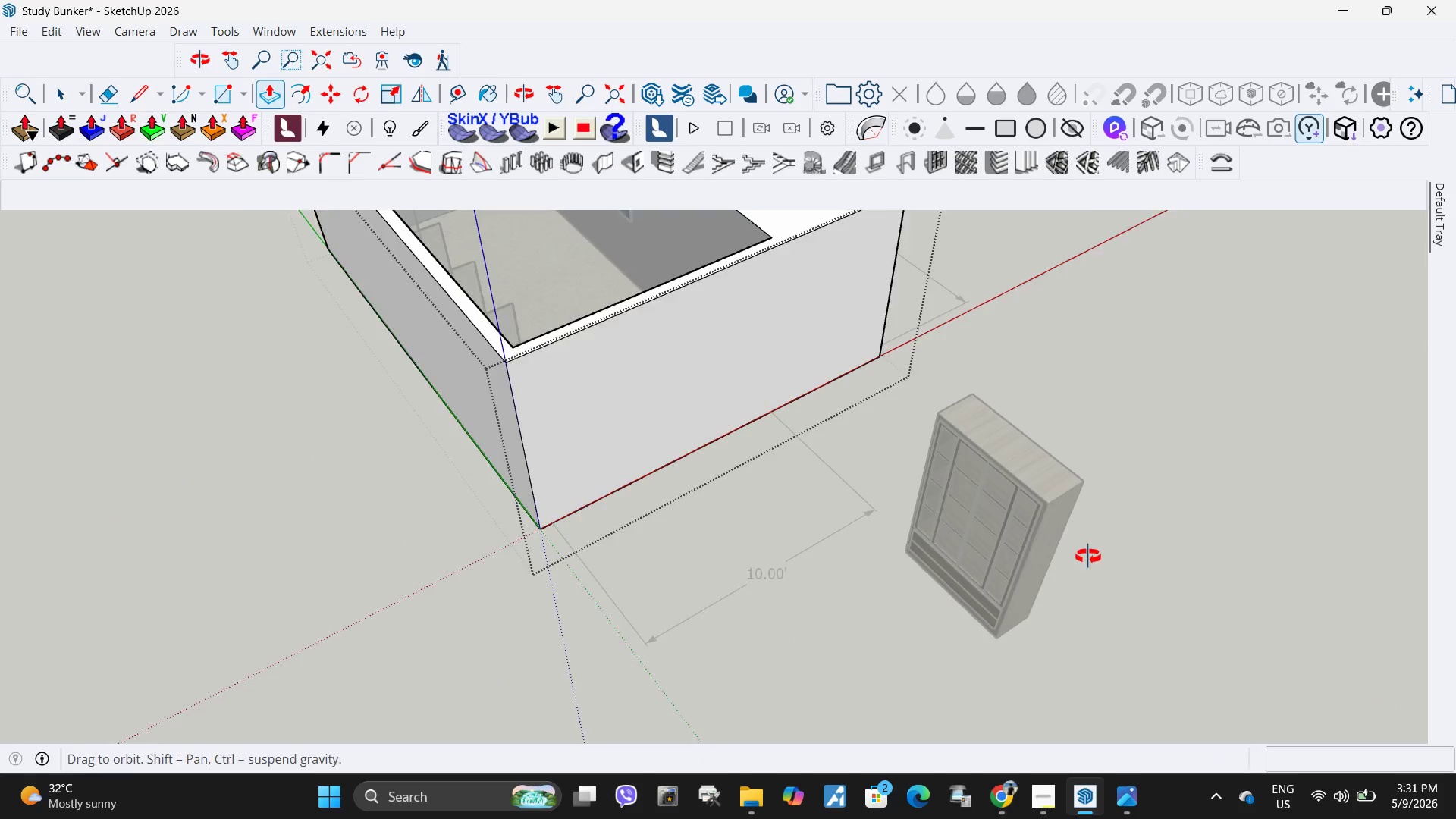 
key(Escape)
 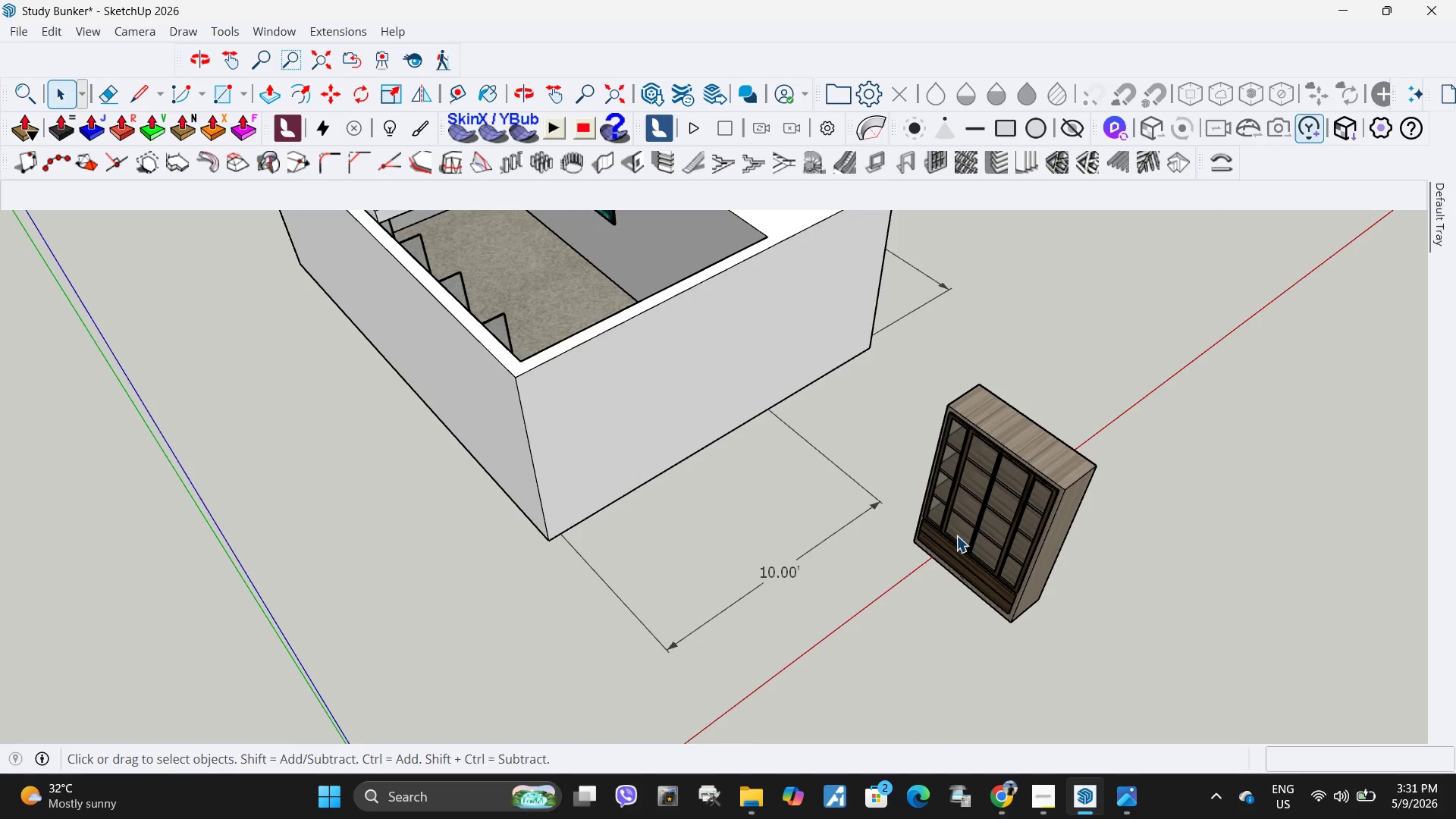 
left_click([956, 535])
 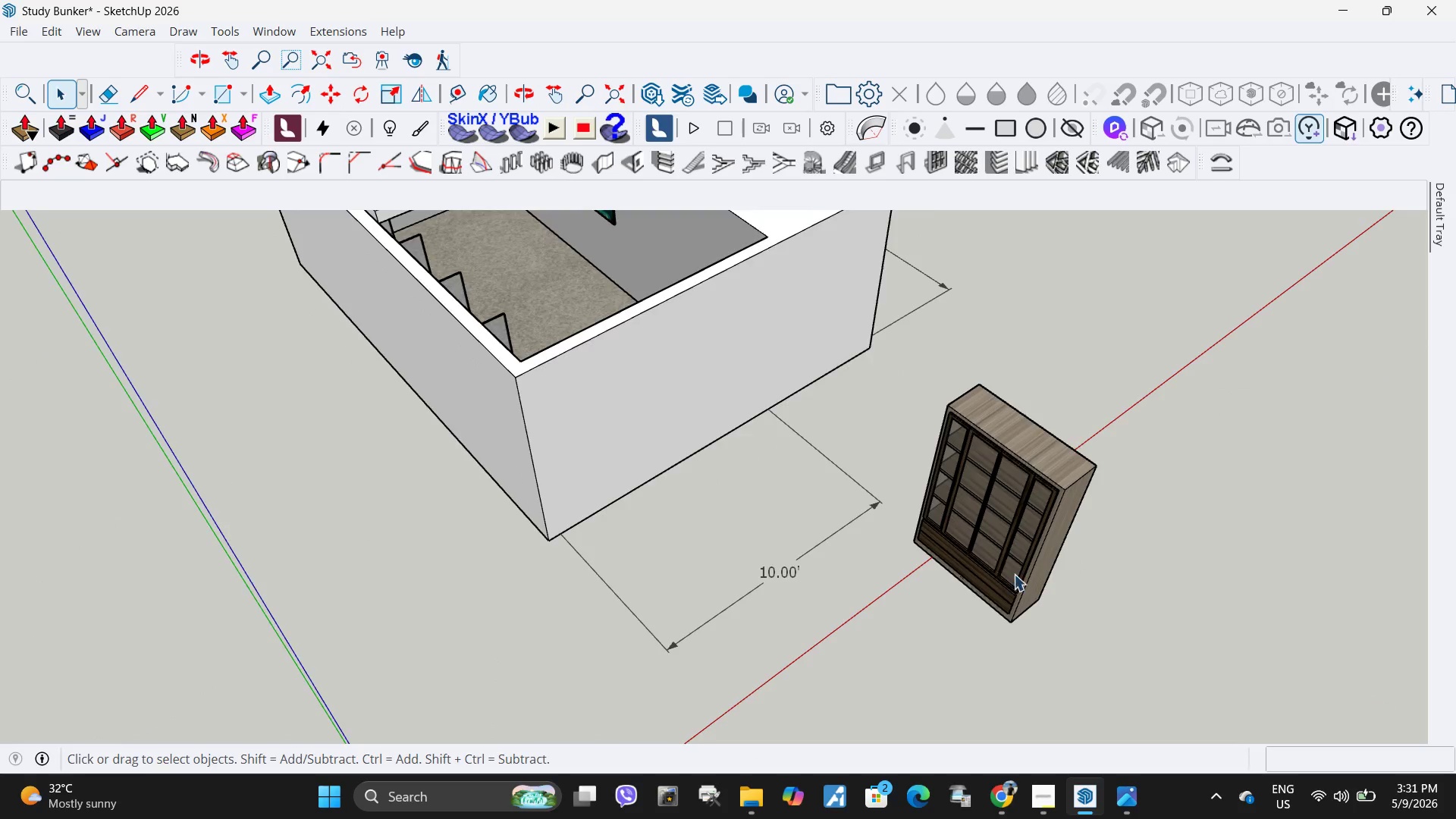 
double_click([1025, 563])
 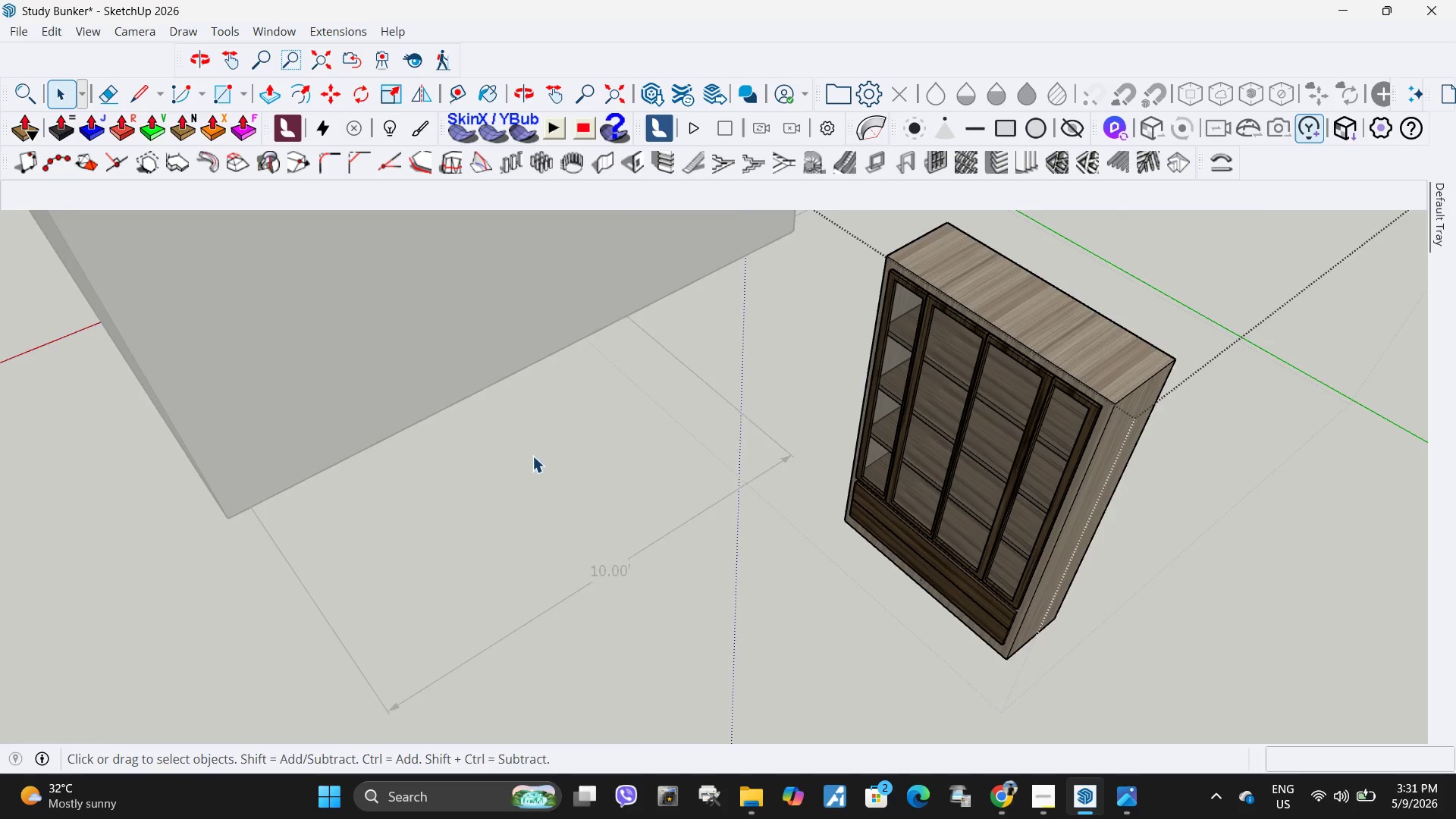 
scroll: coordinate [853, 463], scroll_direction: up, amount: 8.0
 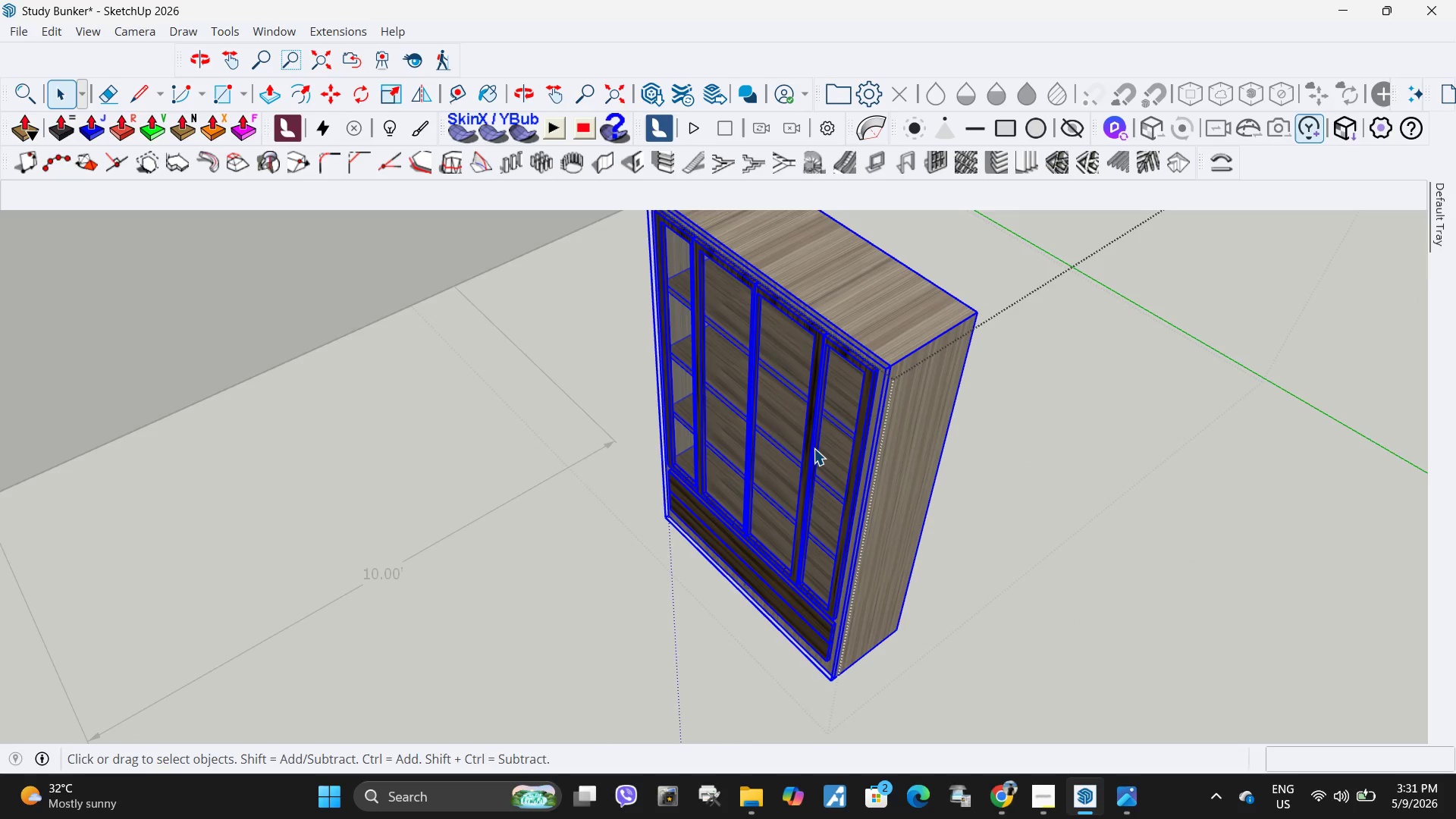 
double_click([814, 448])
 